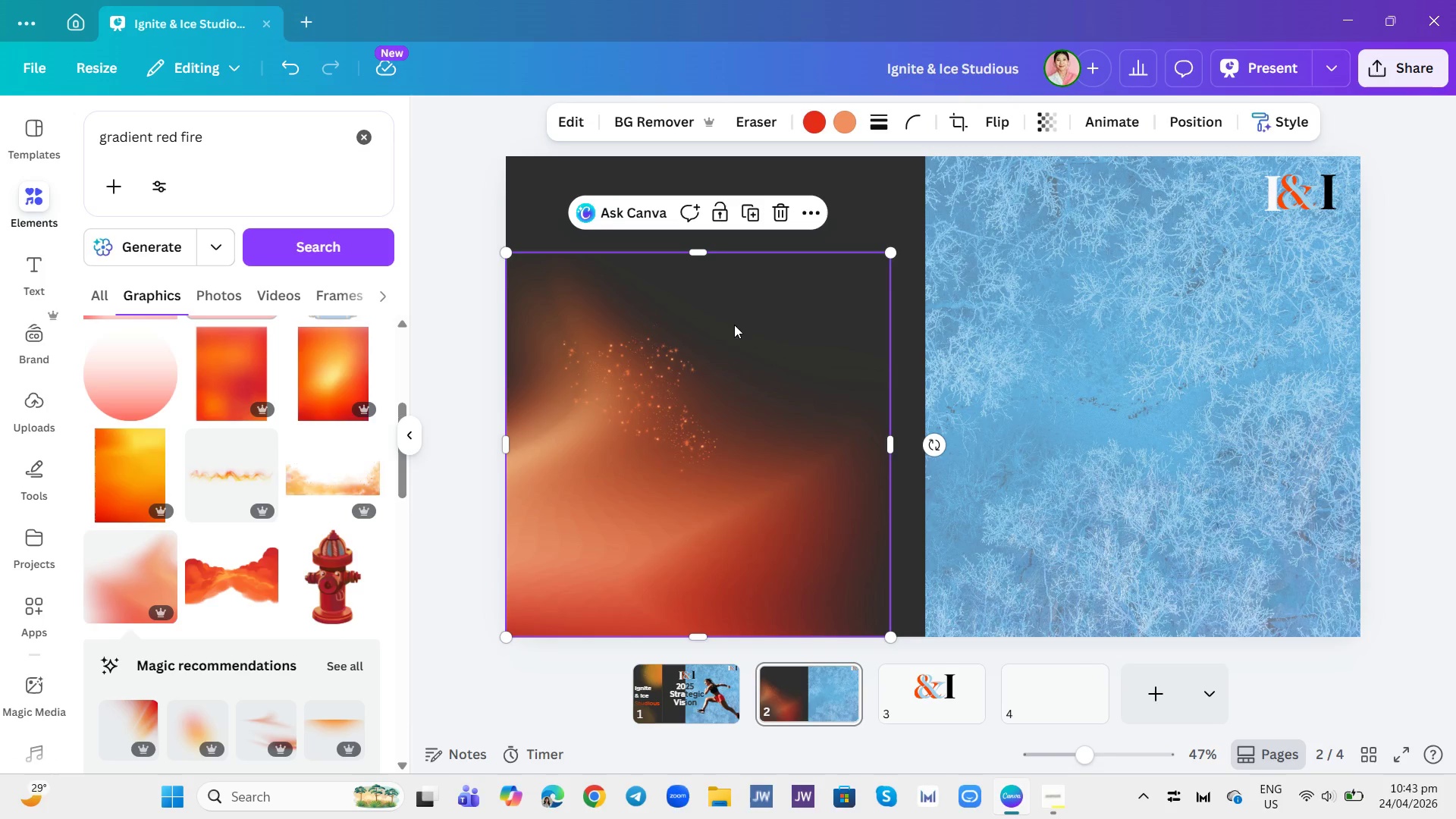 
left_click([694, 692])
 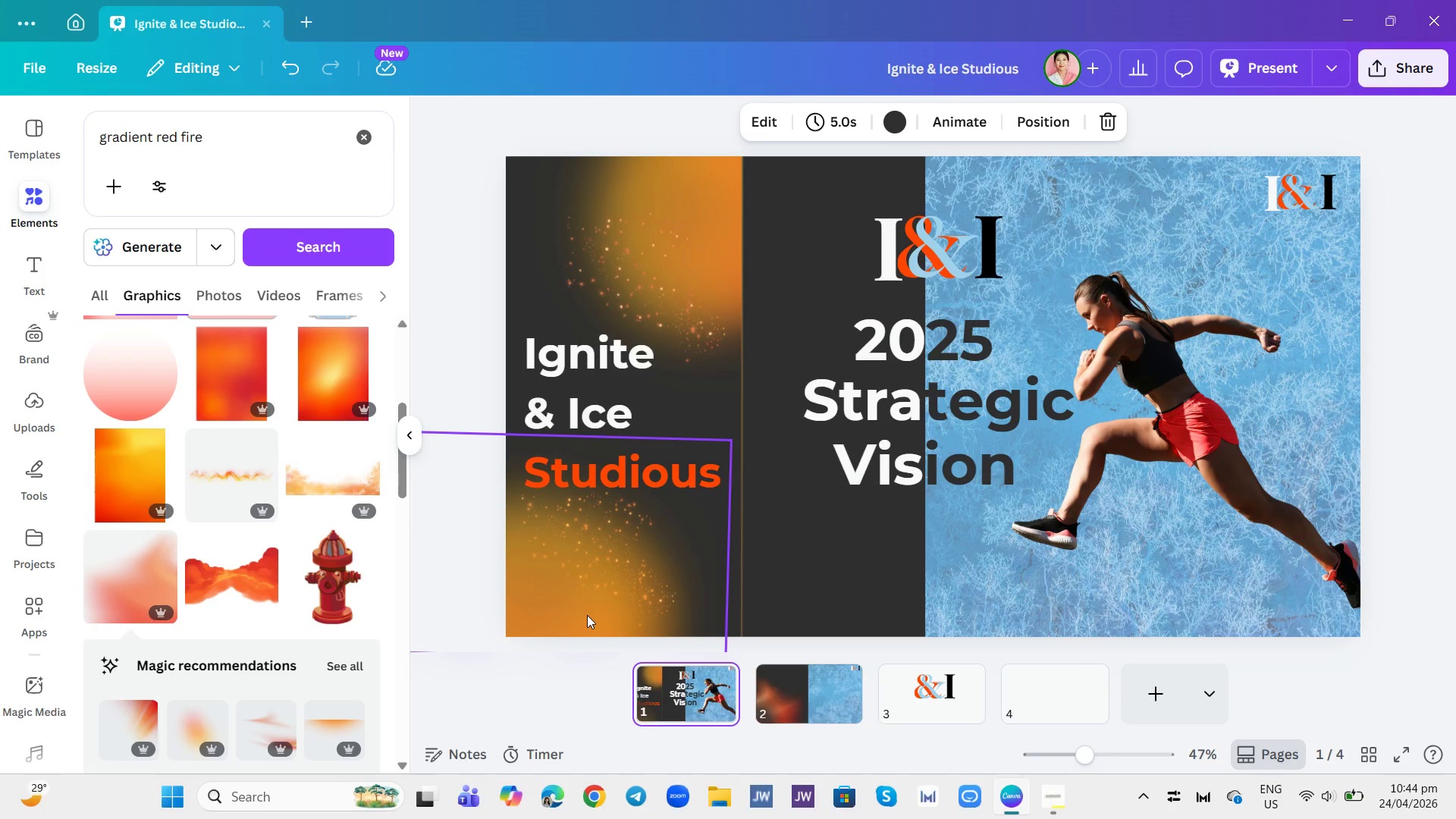 
left_click([587, 615])
 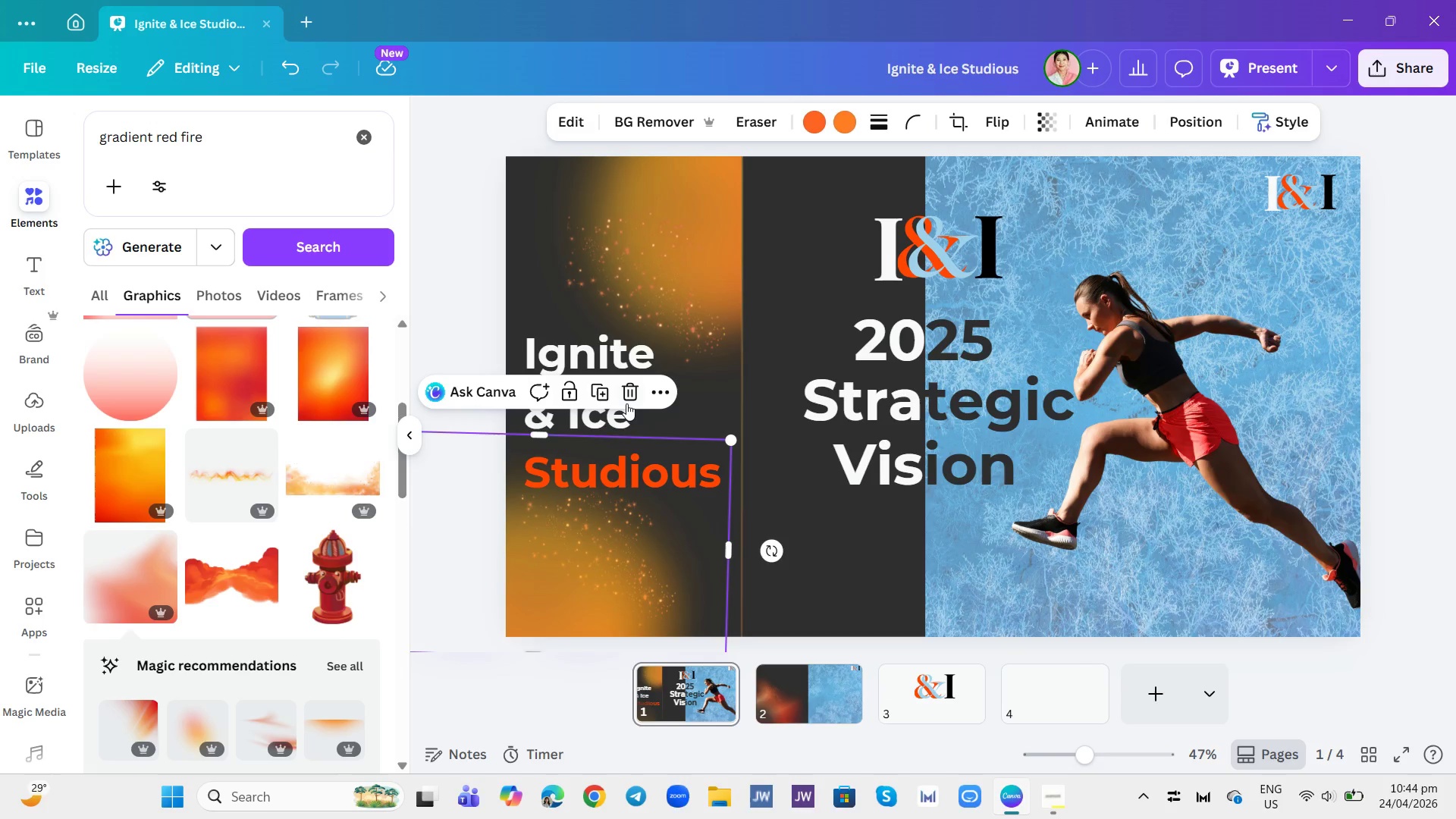 
left_click([626, 403])
 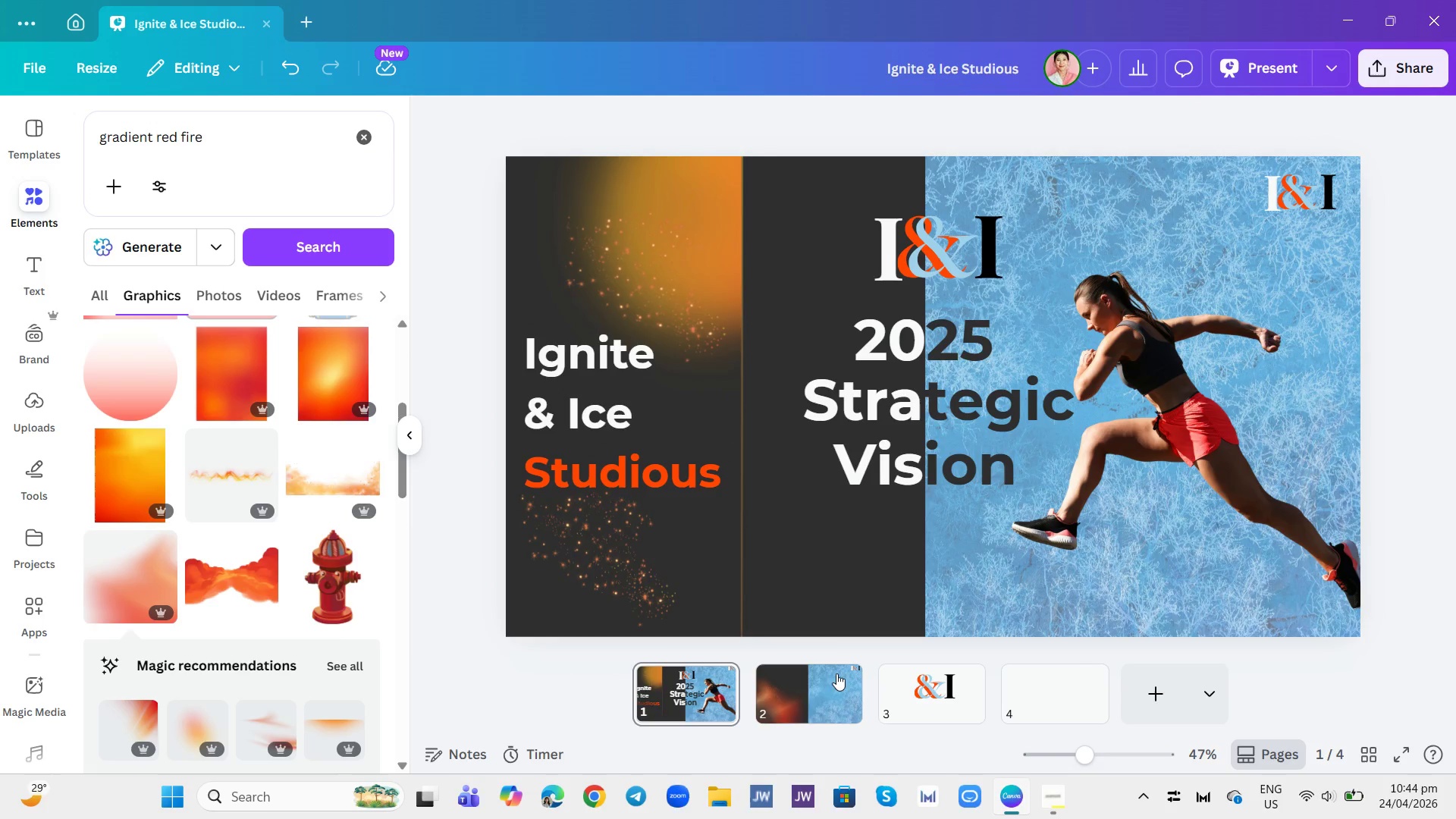 
left_click([814, 682])
 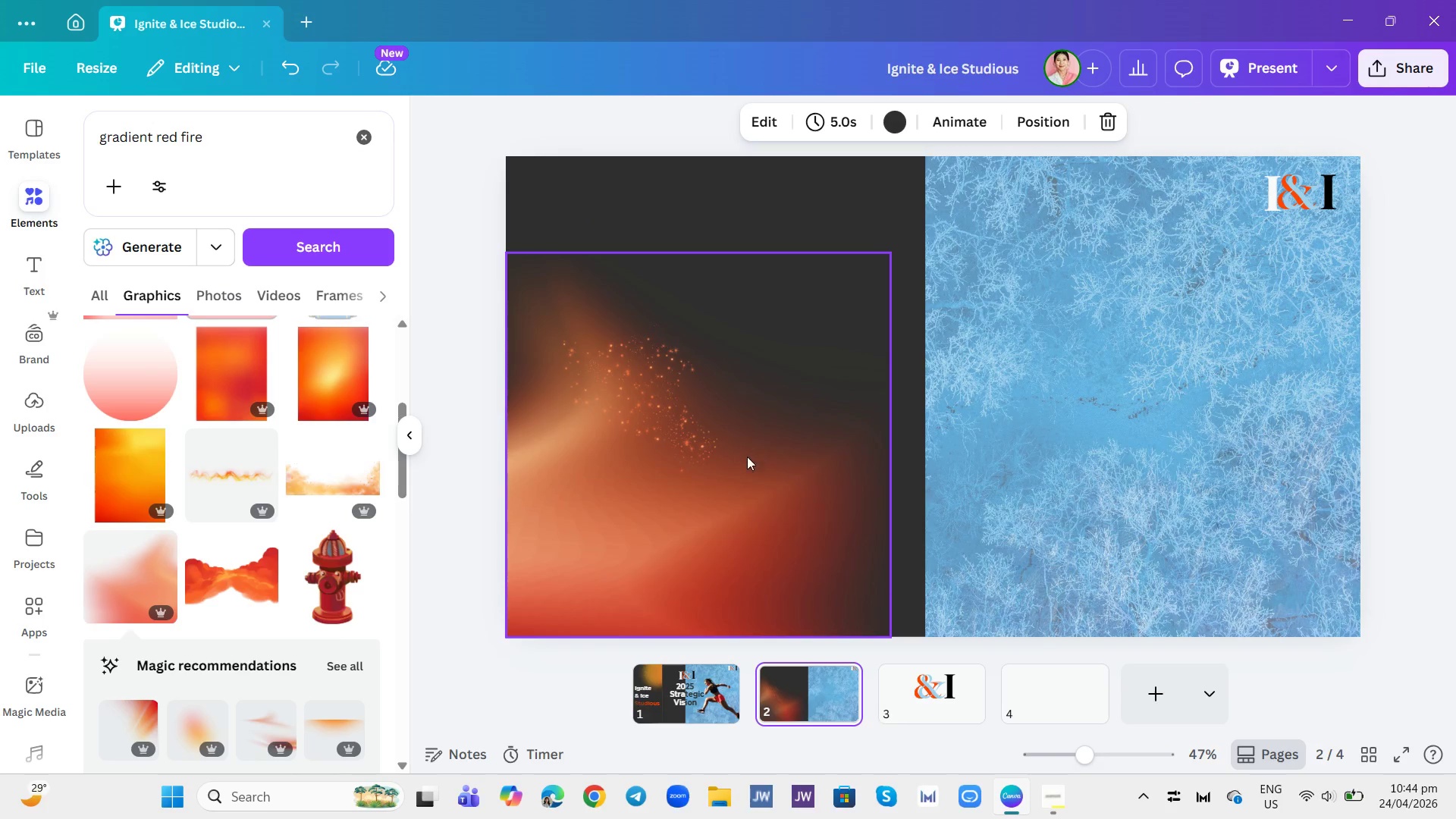 
left_click([727, 494])
 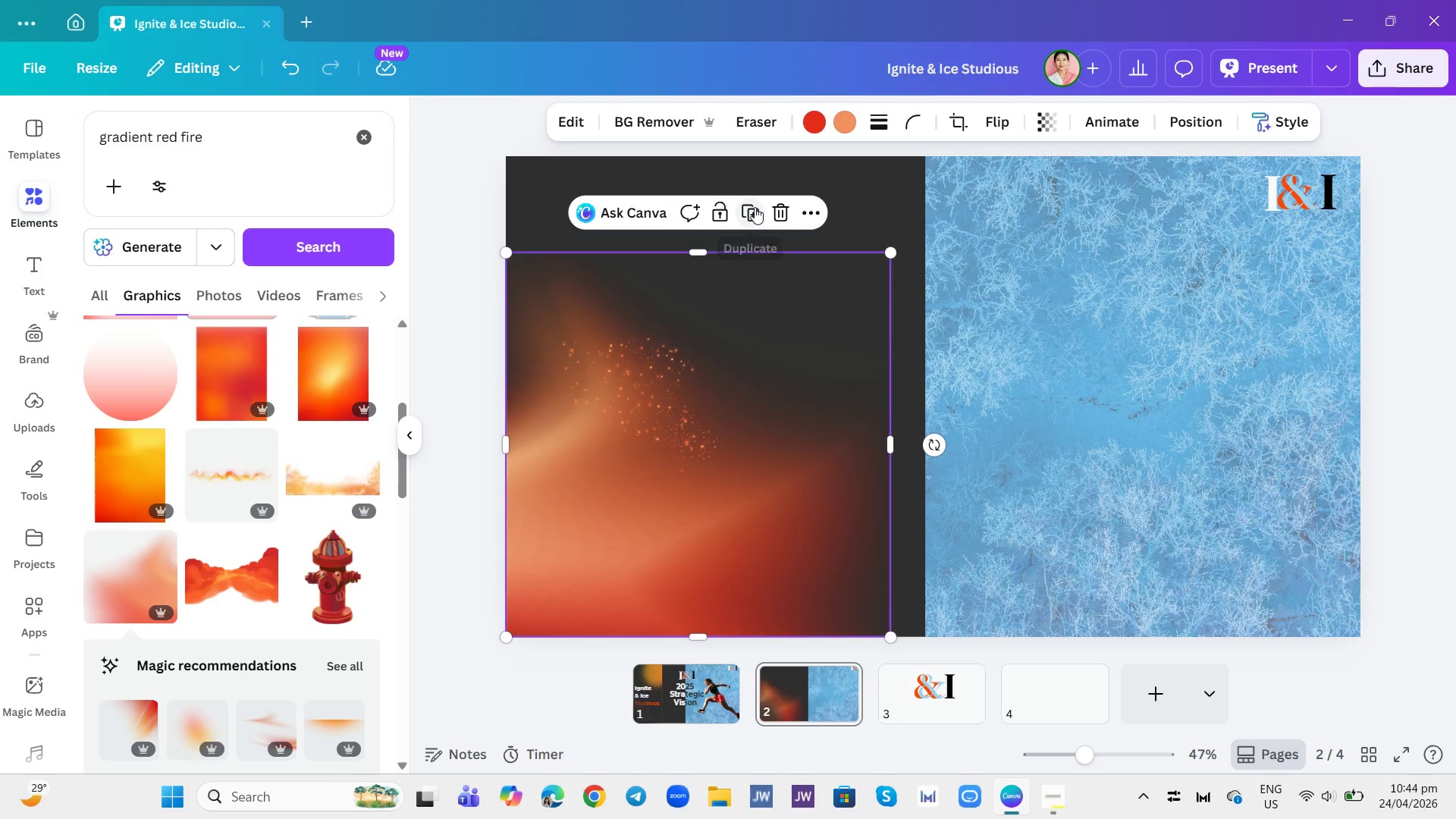 
left_click([755, 207])
 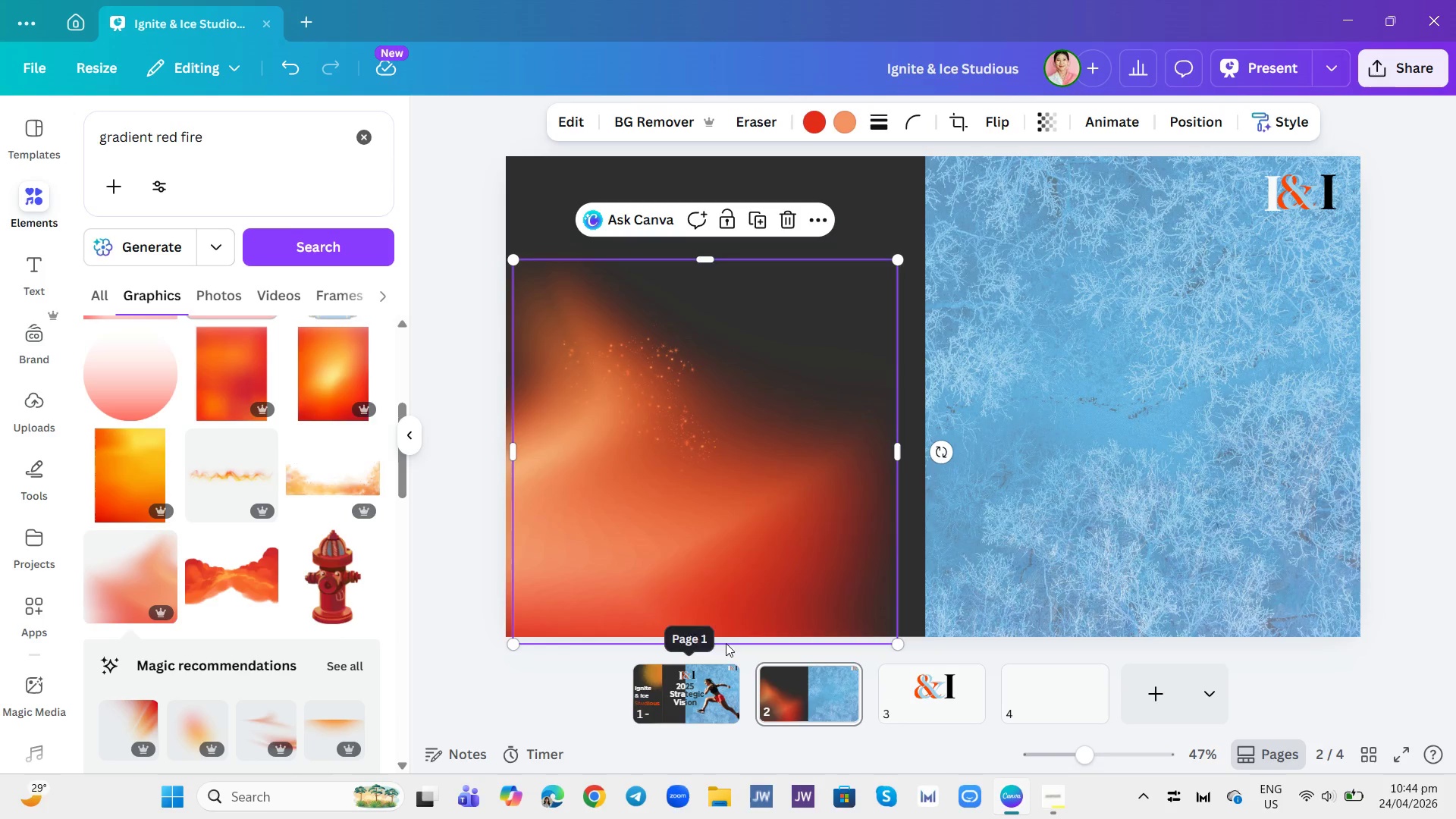 
left_click_drag(start_coordinate=[748, 457], to_coordinate=[691, 686])
 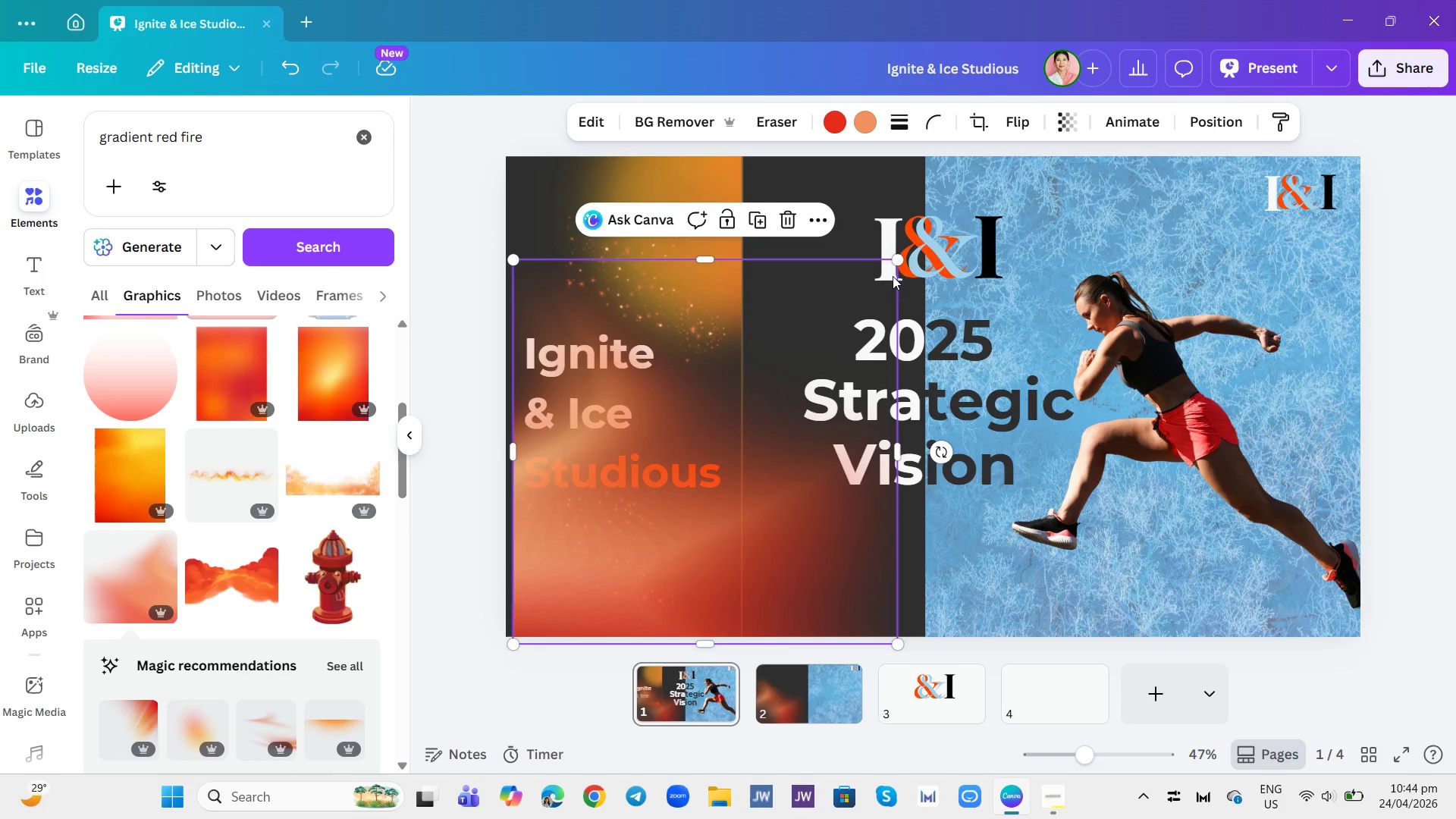 
left_click_drag(start_coordinate=[813, 391], to_coordinate=[800, 391])
 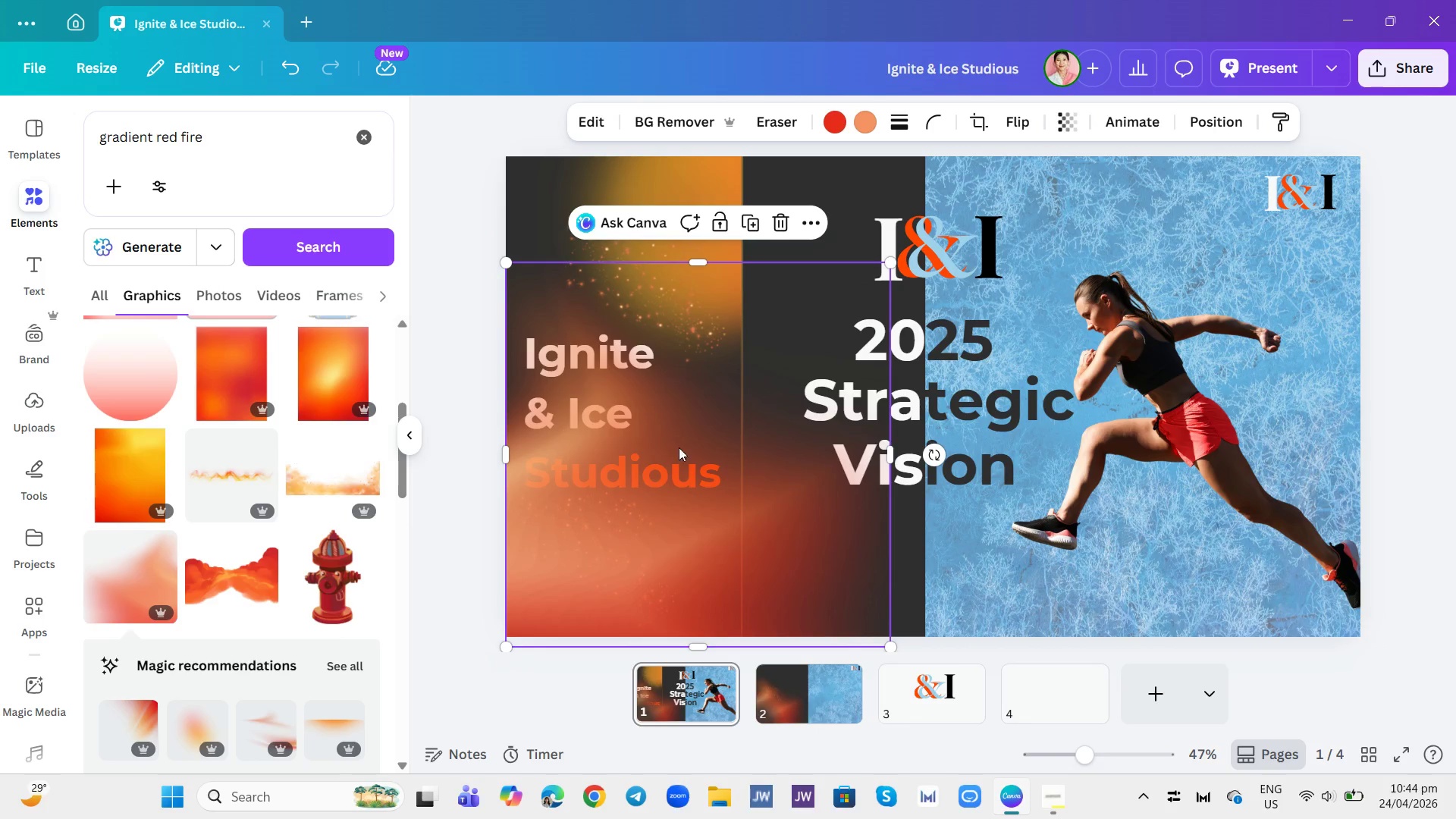 
left_click([605, 529])
 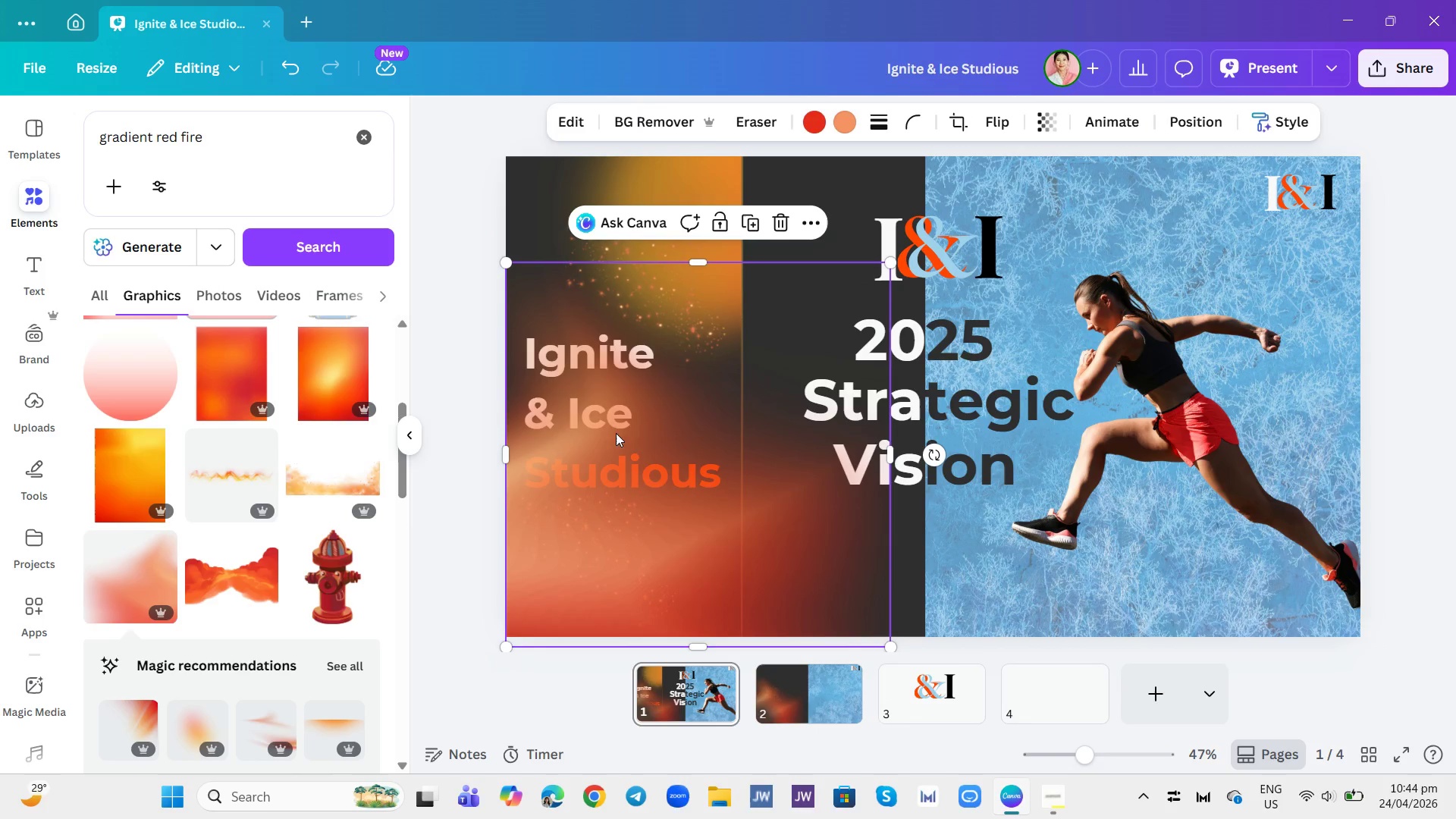 
left_click([616, 425])
 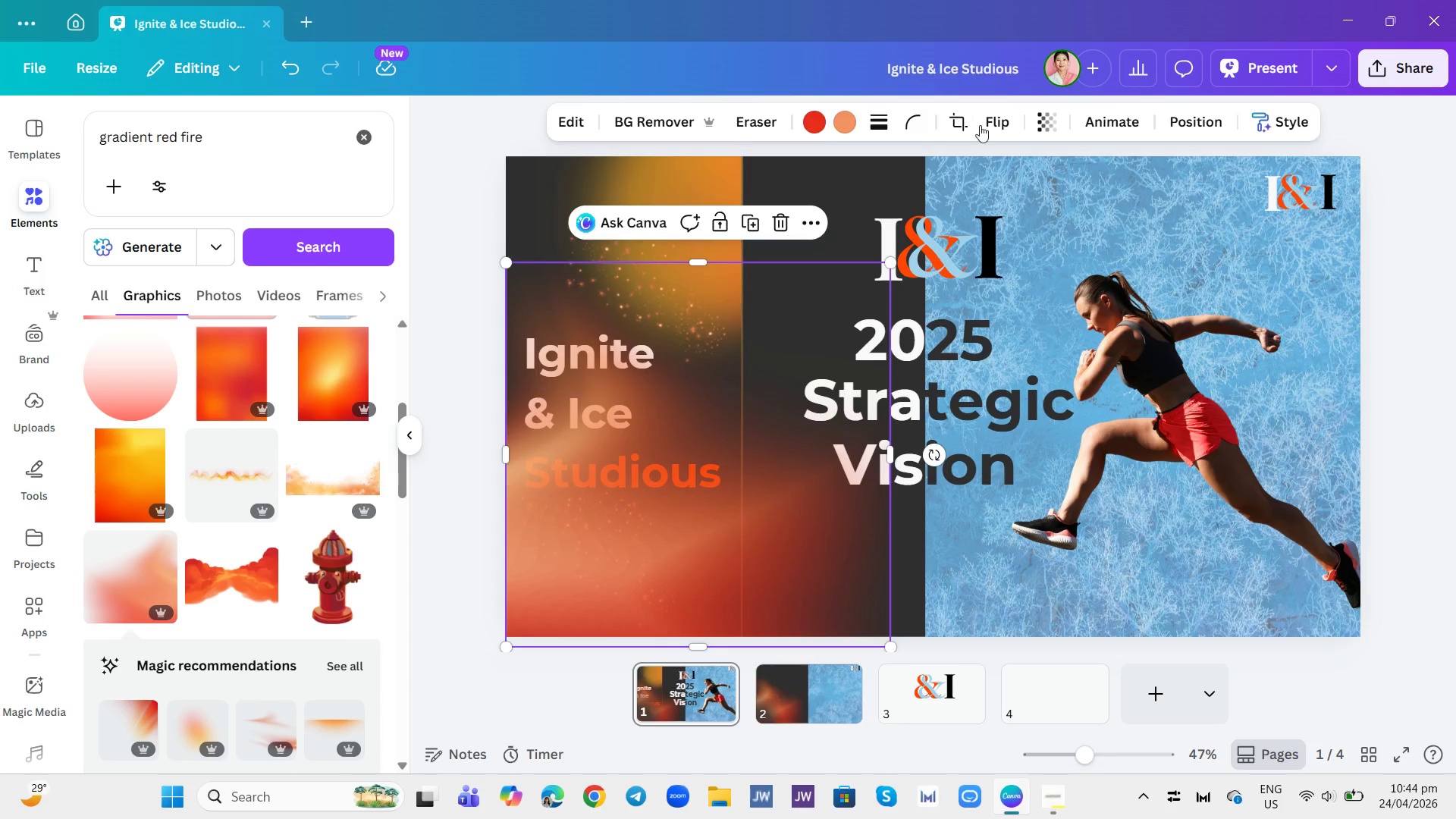 
left_click([1178, 123])
 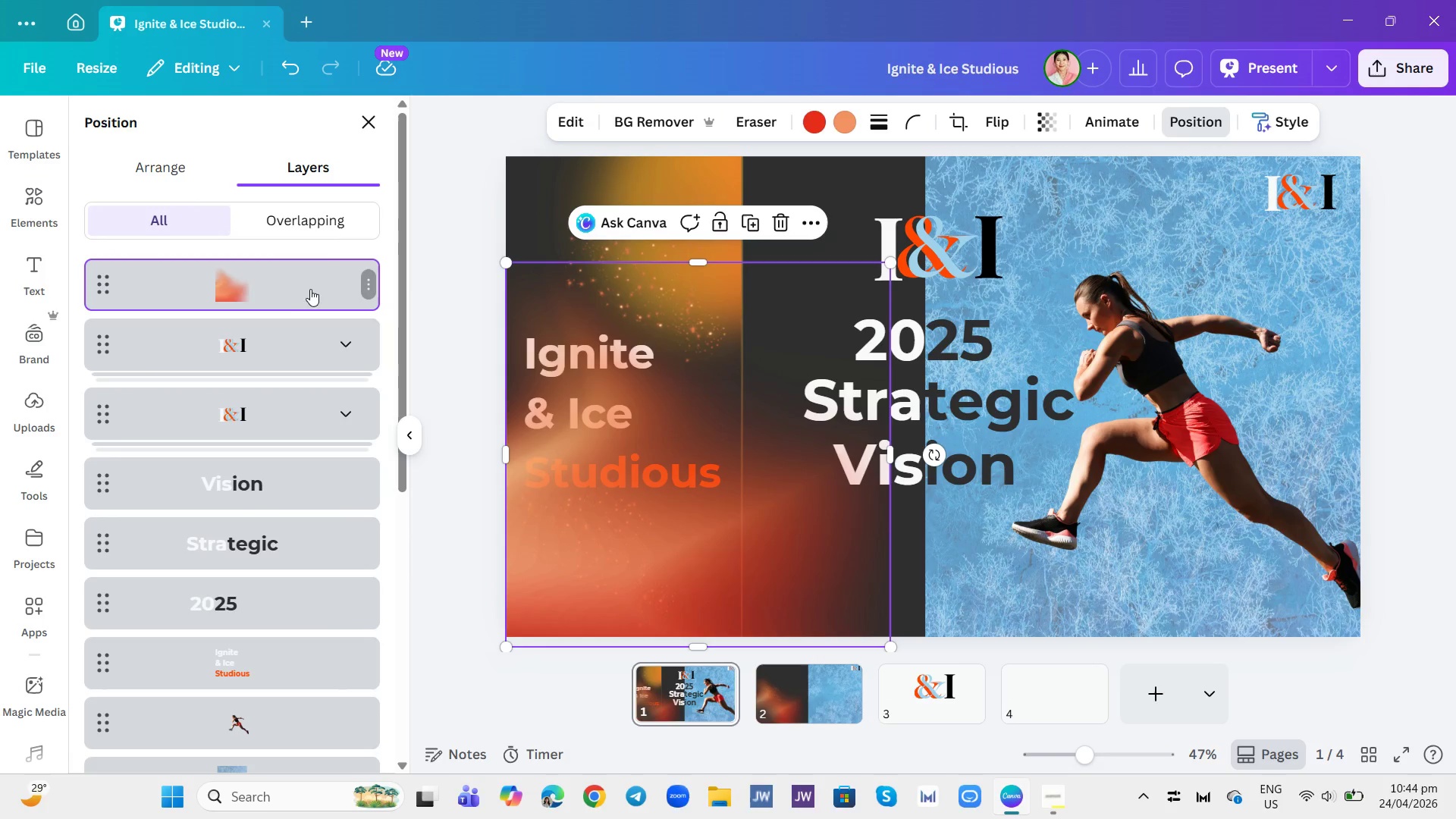 
left_click_drag(start_coordinate=[302, 275], to_coordinate=[308, 643])
 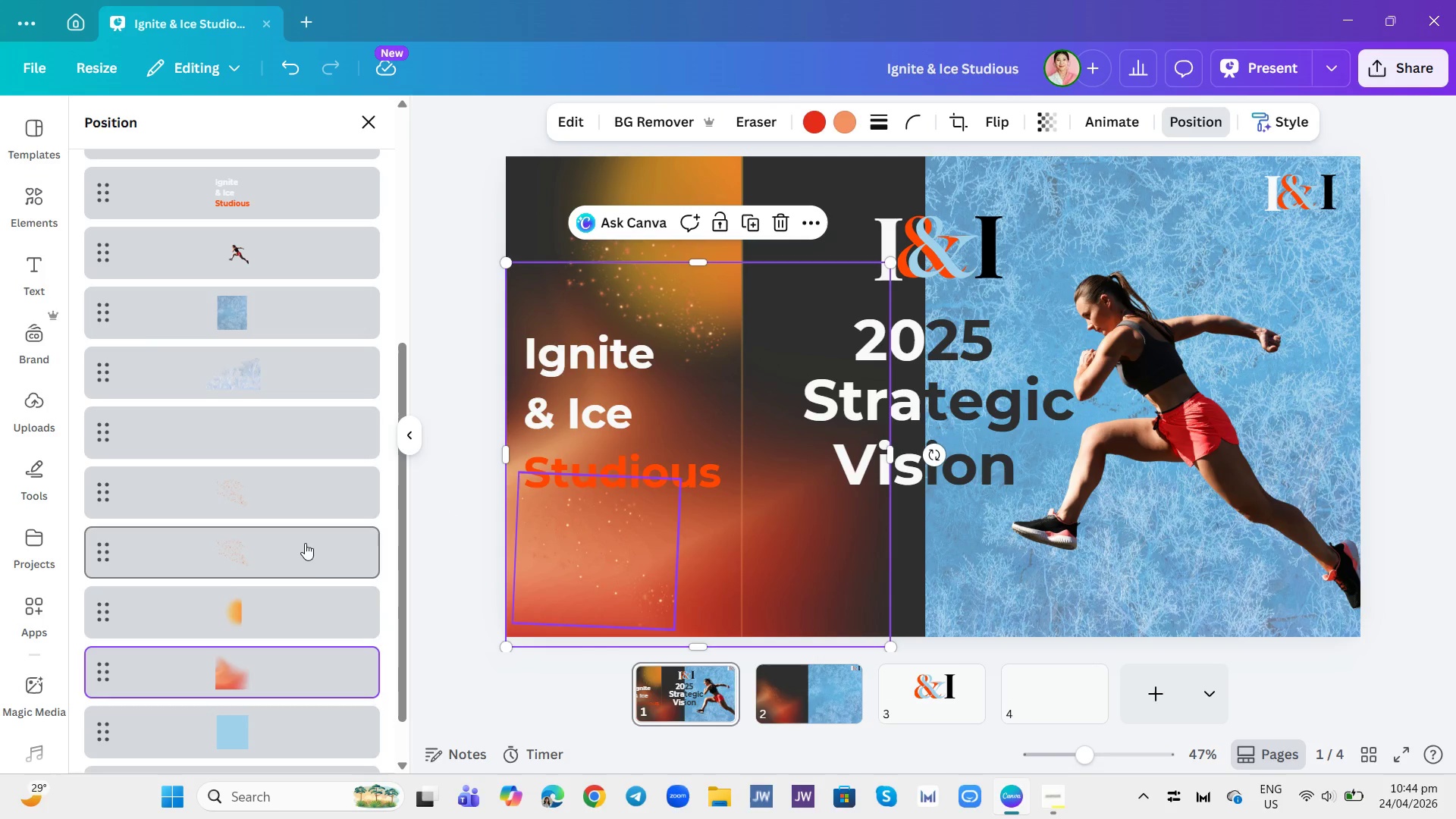 
left_click([600, 554])
 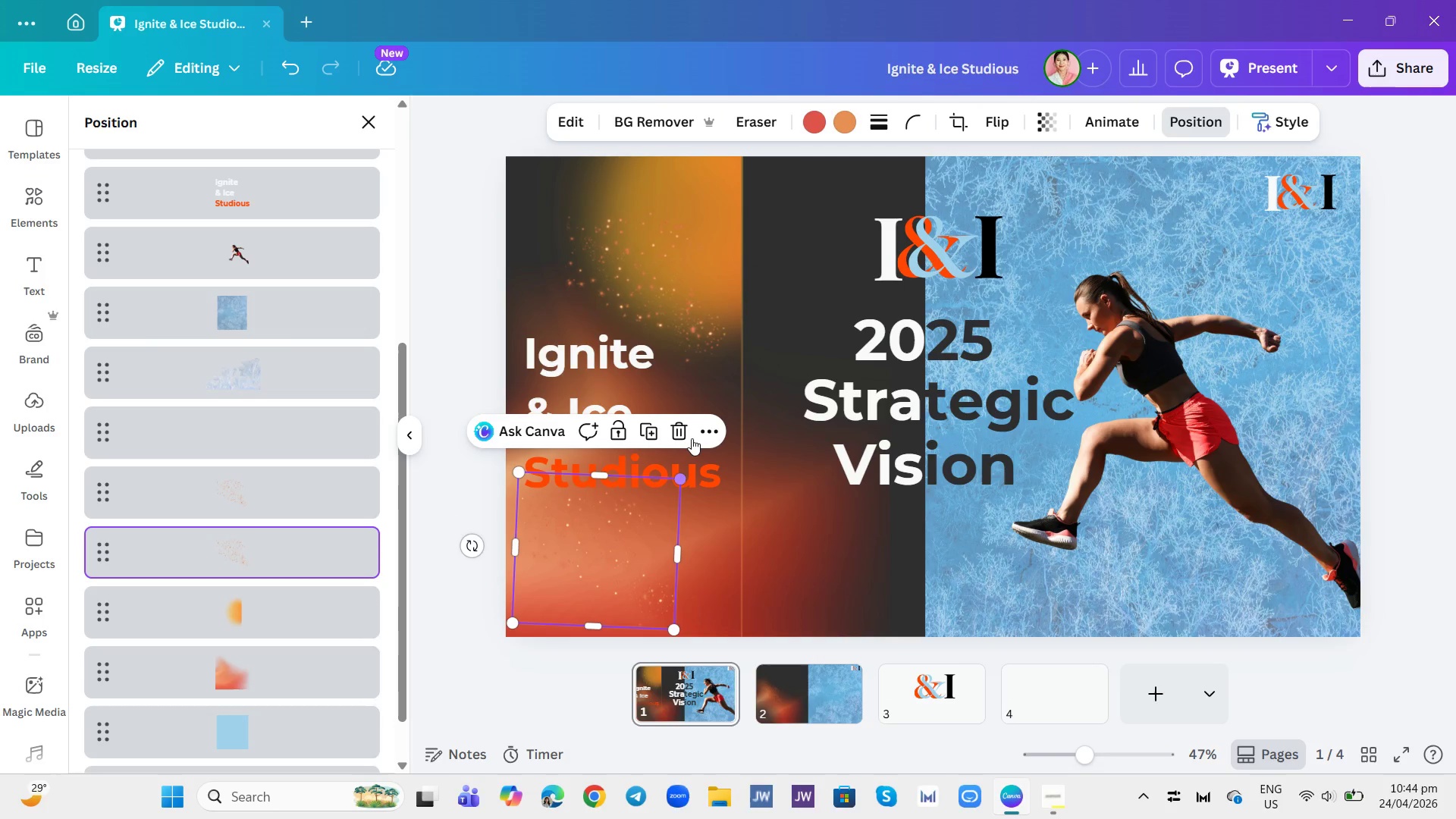 
left_click([679, 426])
 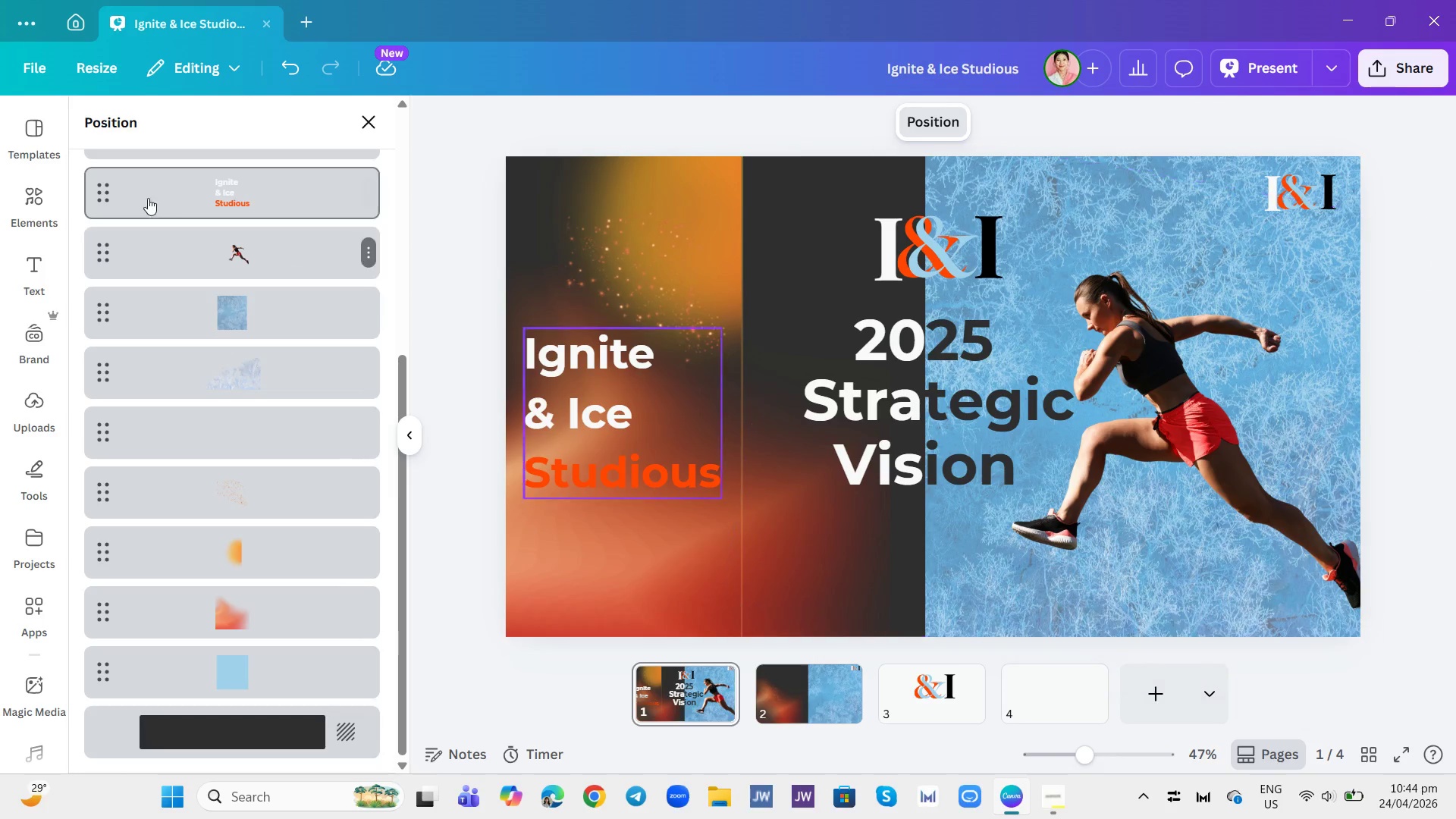 
left_click([36, 202])
 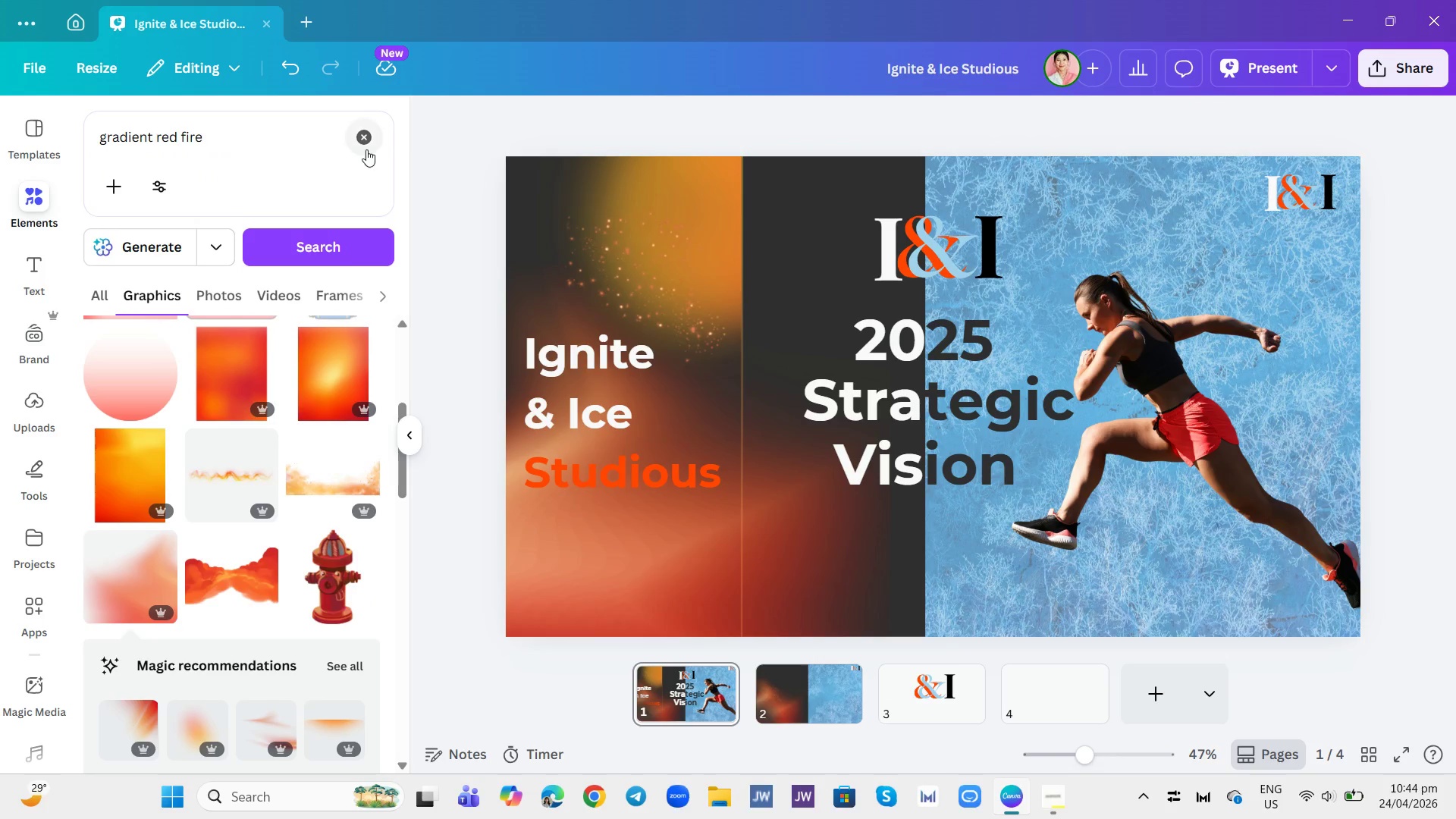 
left_click([367, 149])
 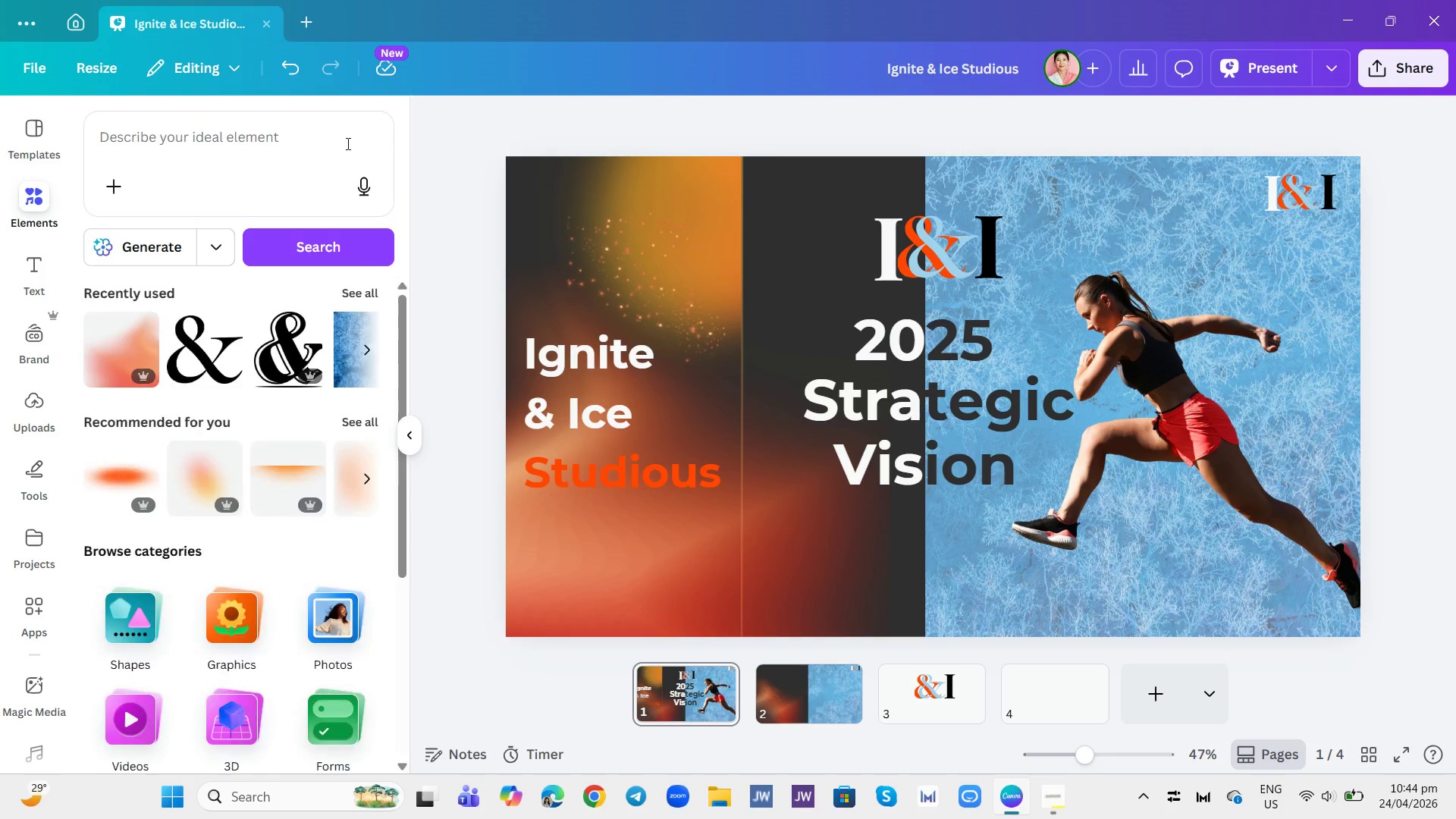 
left_click([309, 136])
 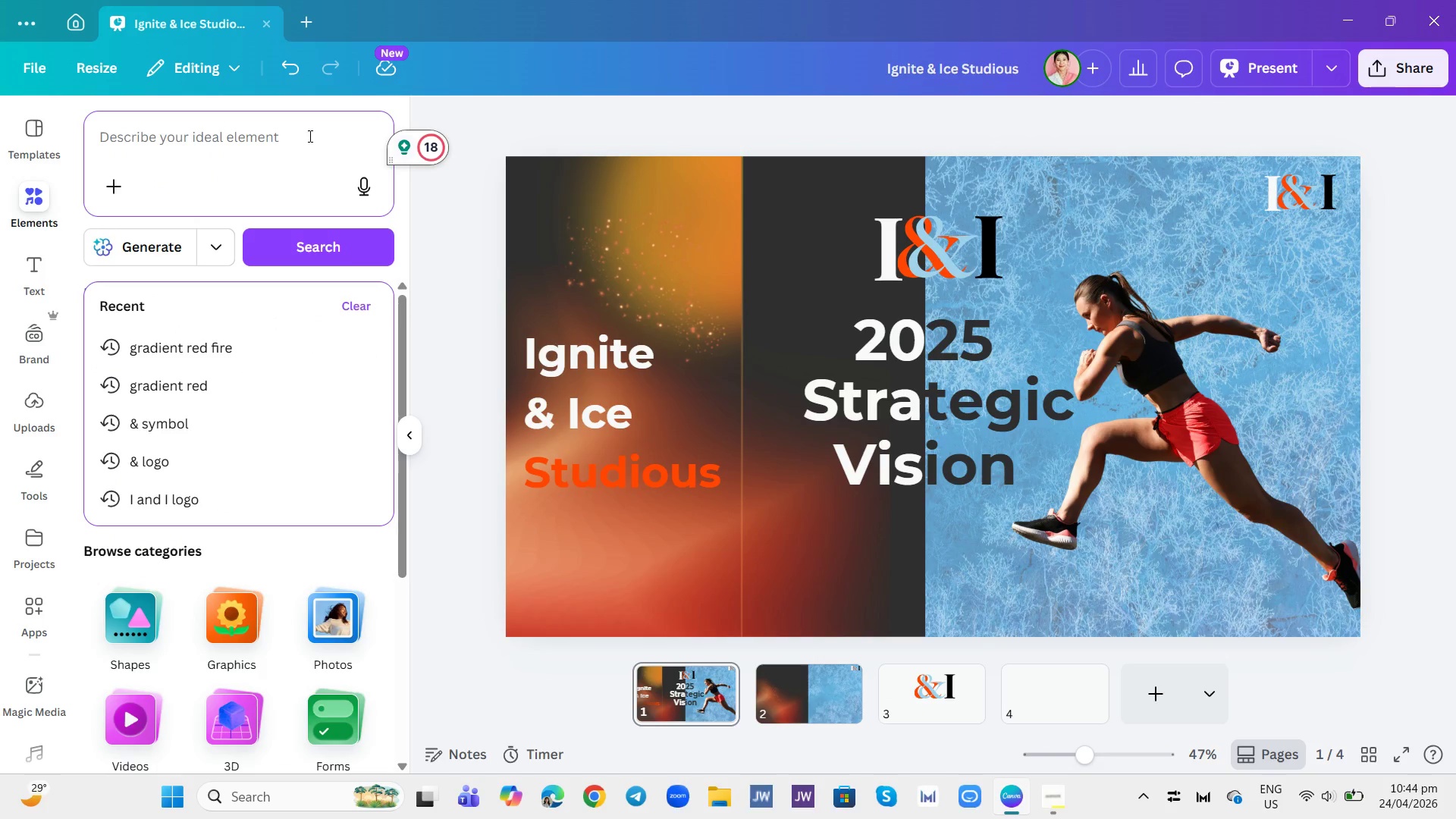 
type(fire flakes)
 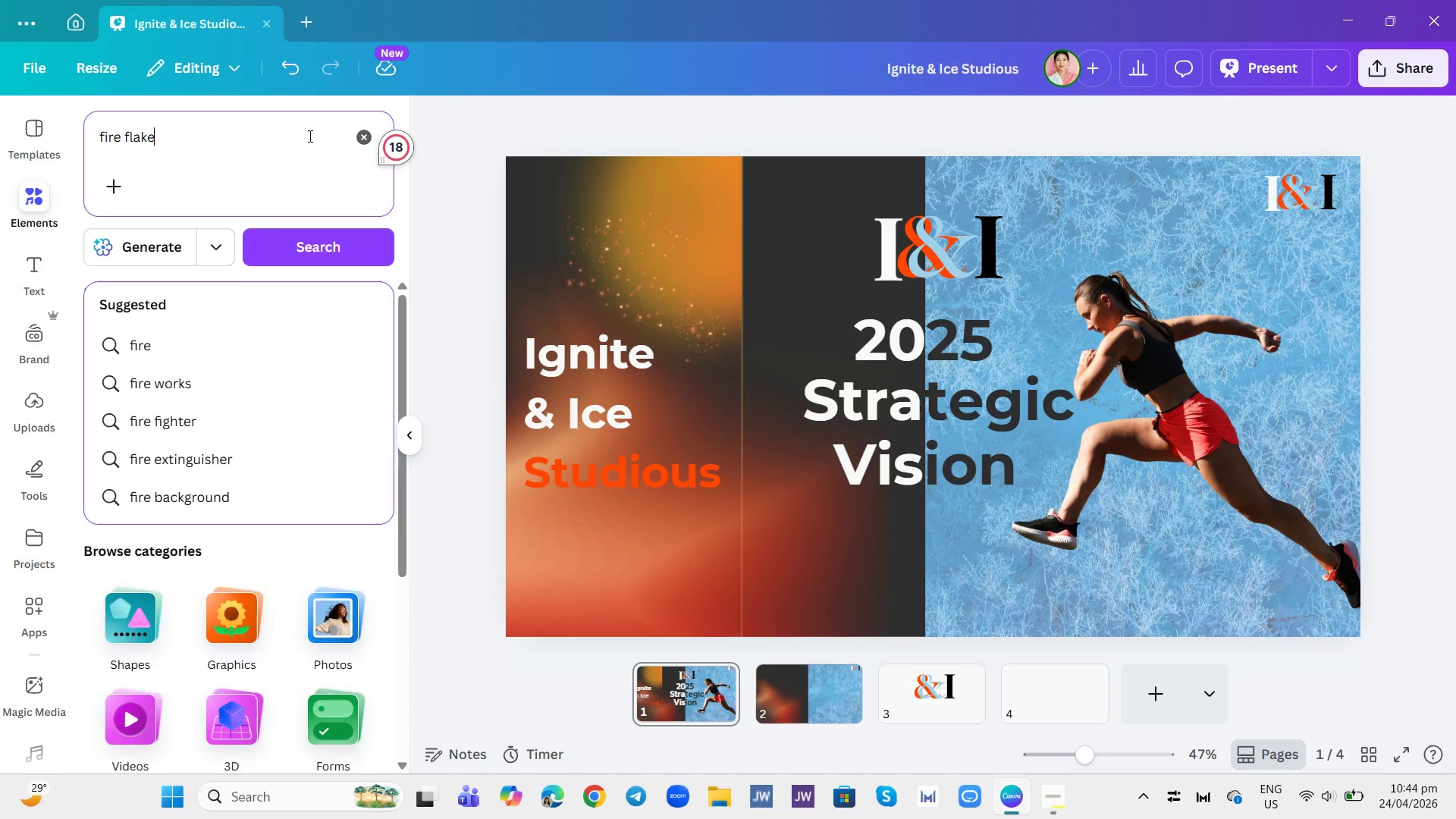 
key(Enter)
 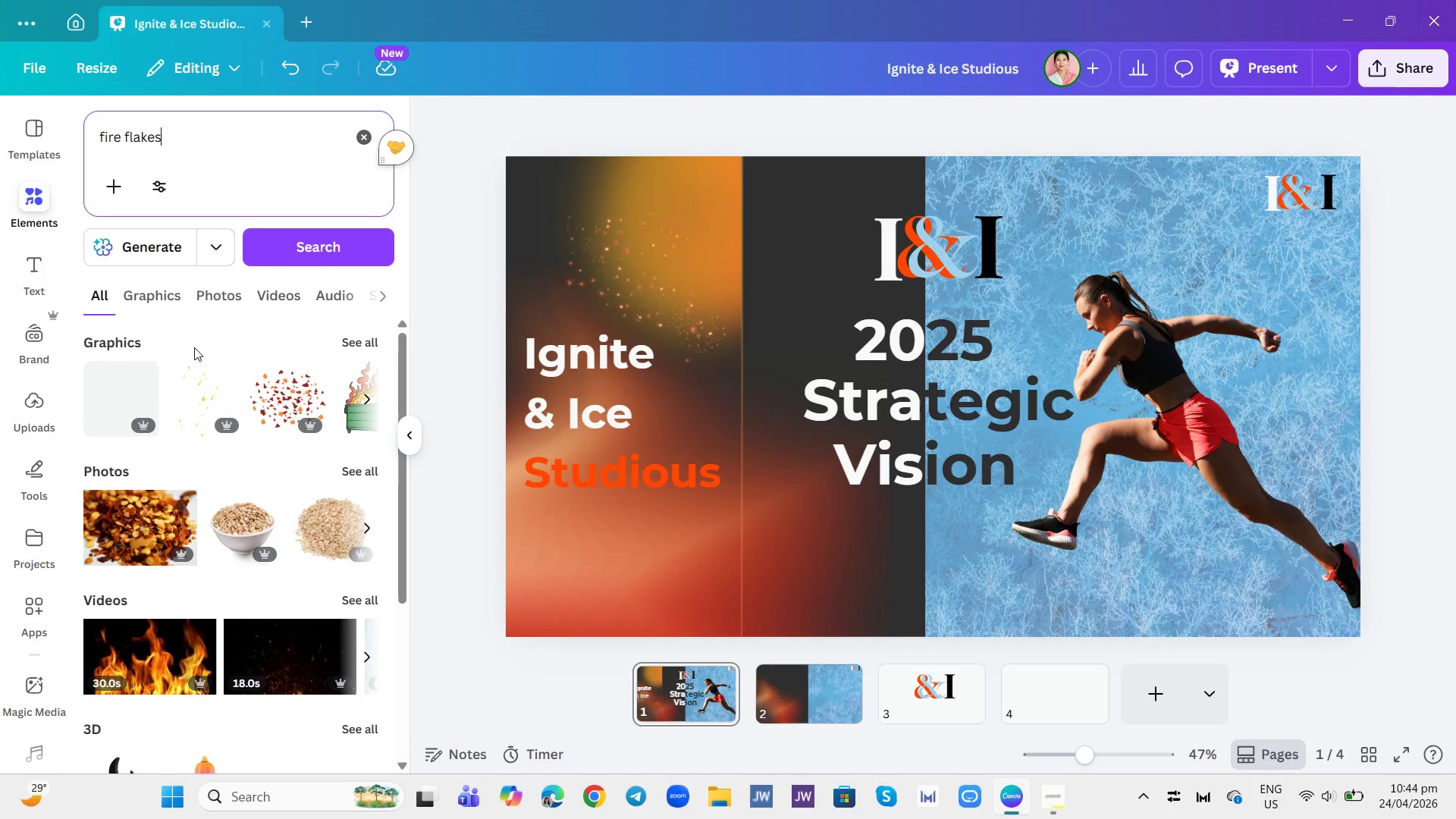 
left_click([155, 301])
 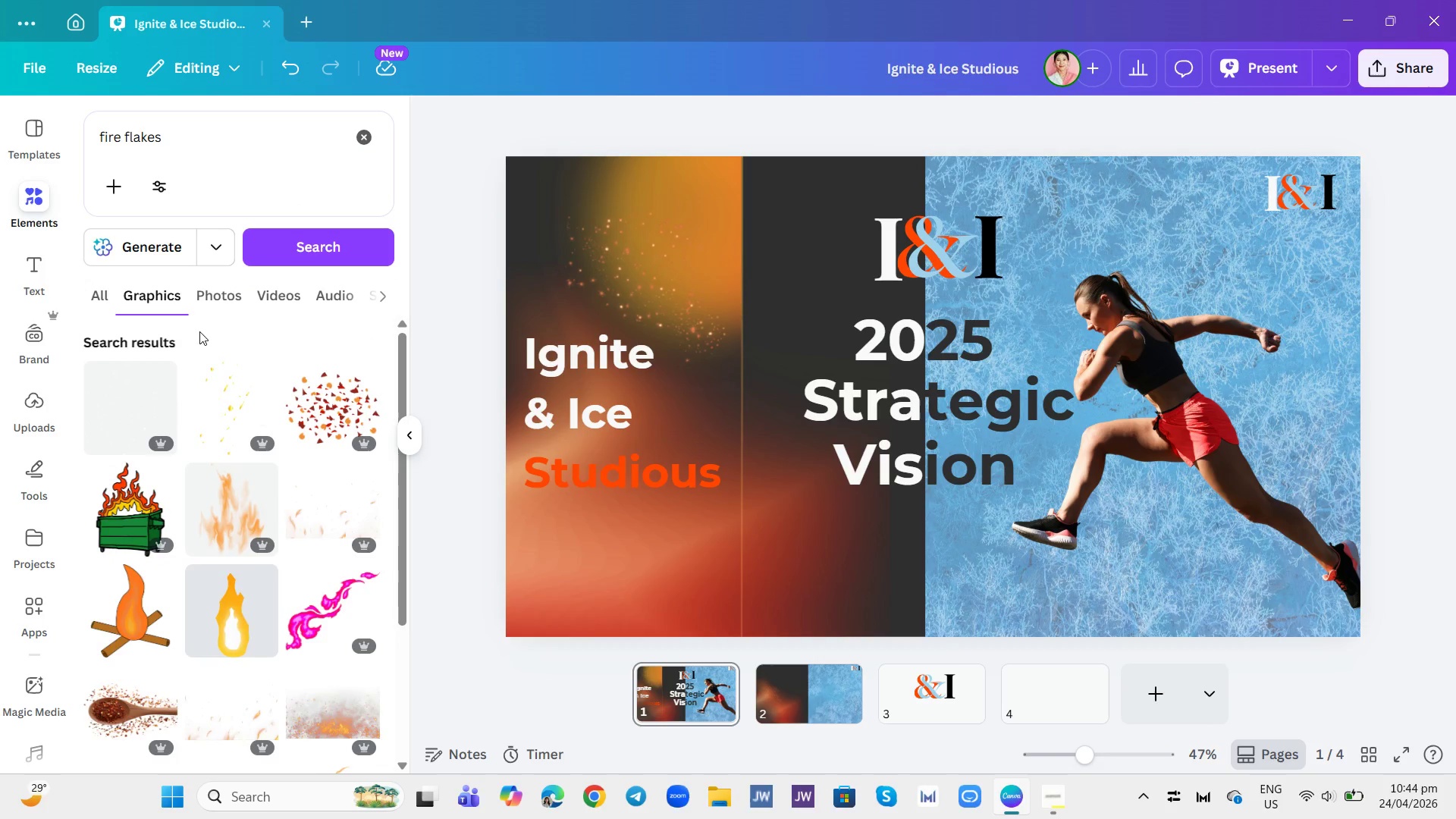 
scroll: coordinate [229, 438], scroll_direction: down, amount: 4.0
 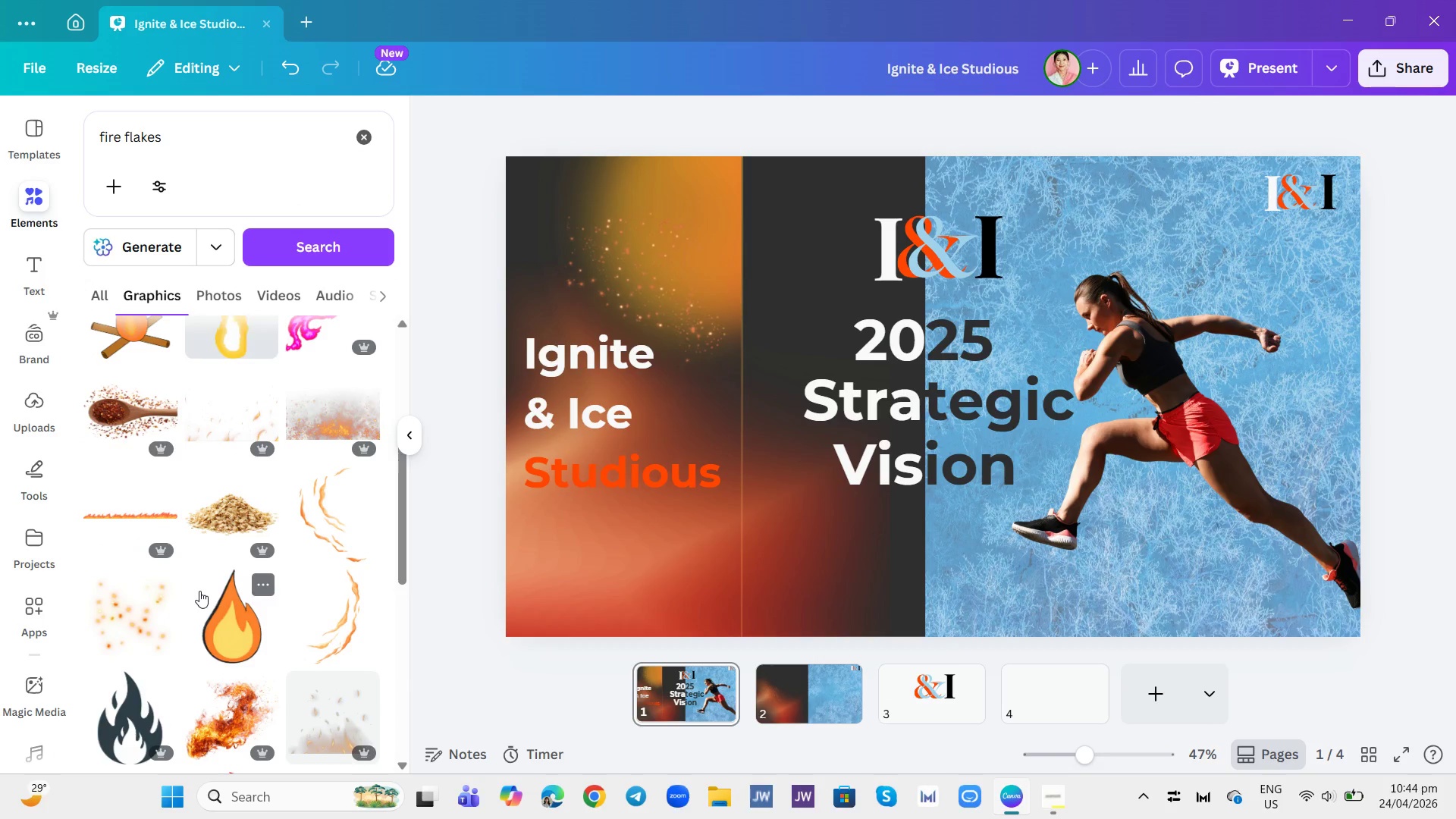 
left_click([130, 622])
 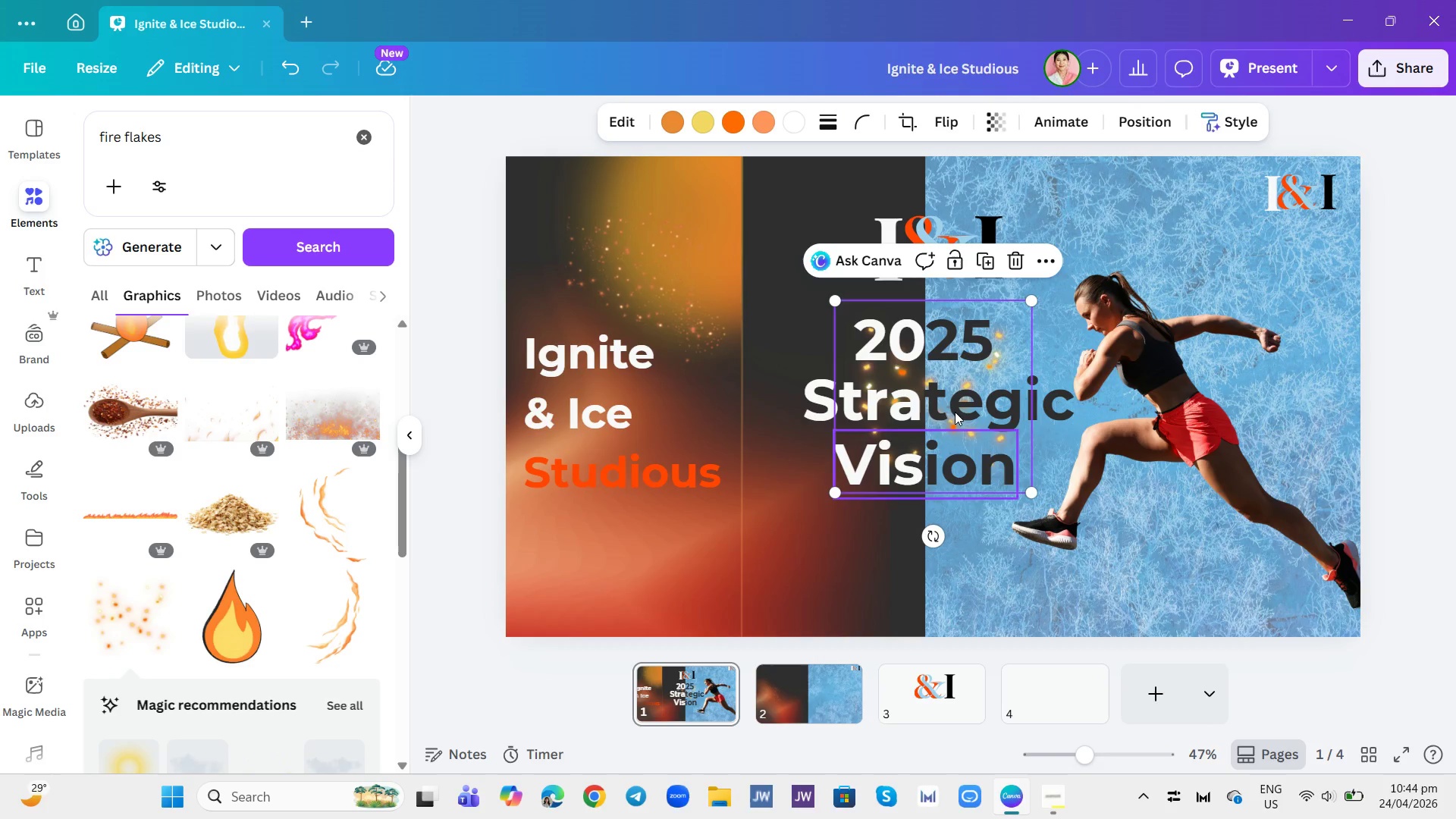 
wait(5.86)
 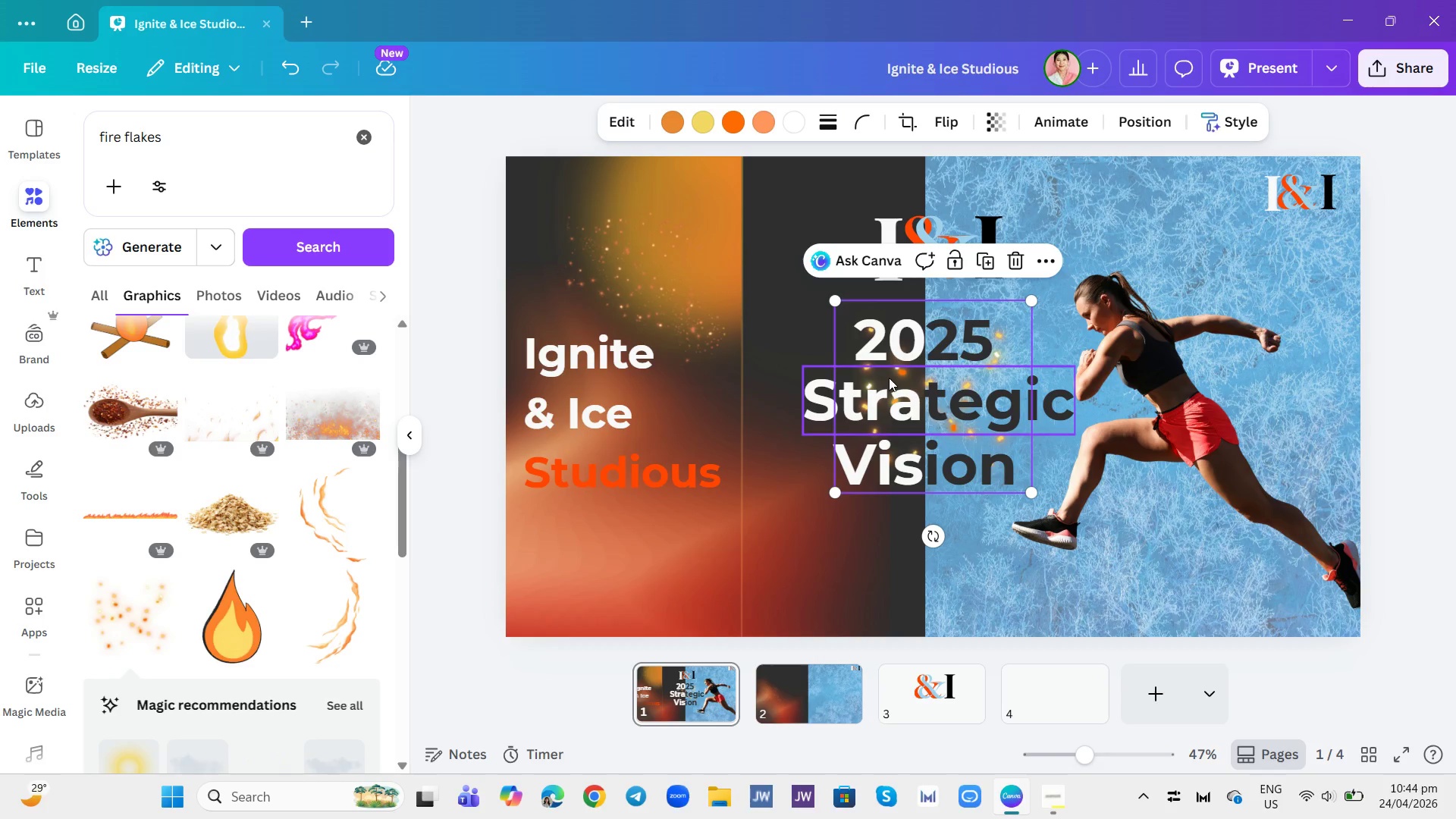 
left_click([812, 529])
 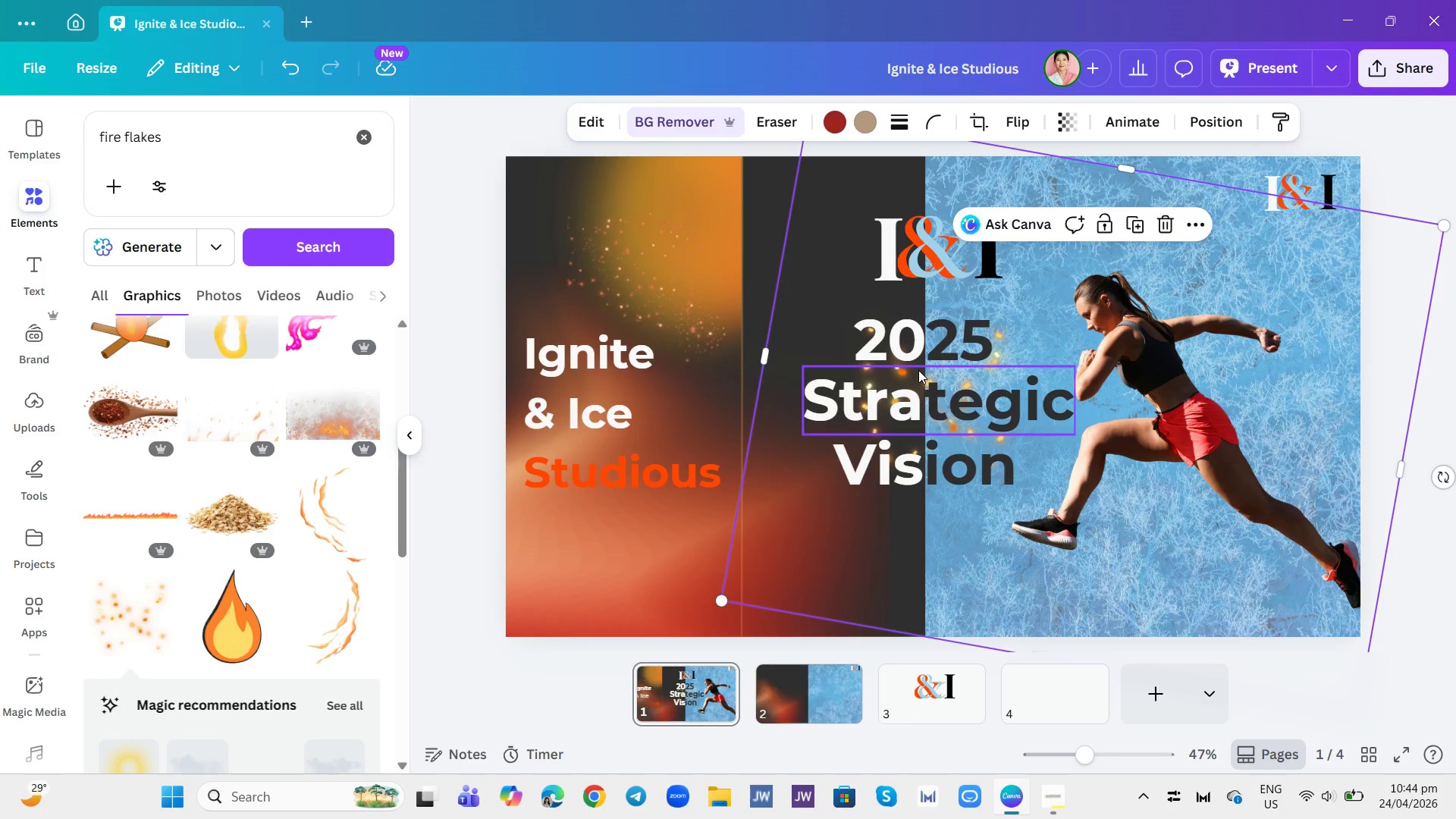 
hold_key(key=ControlLeft, duration=0.89)
 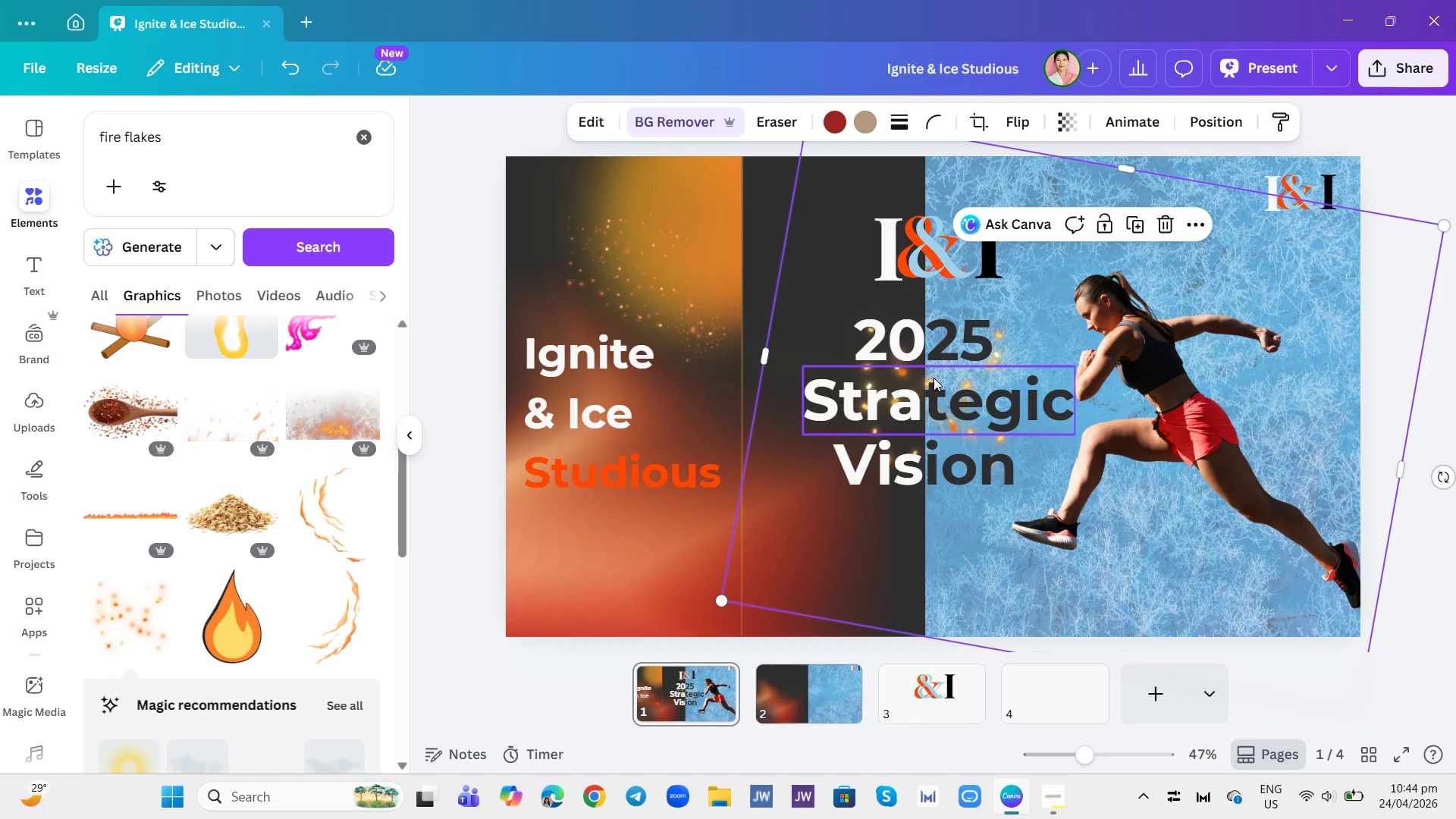 
key(Control+ControlLeft)
 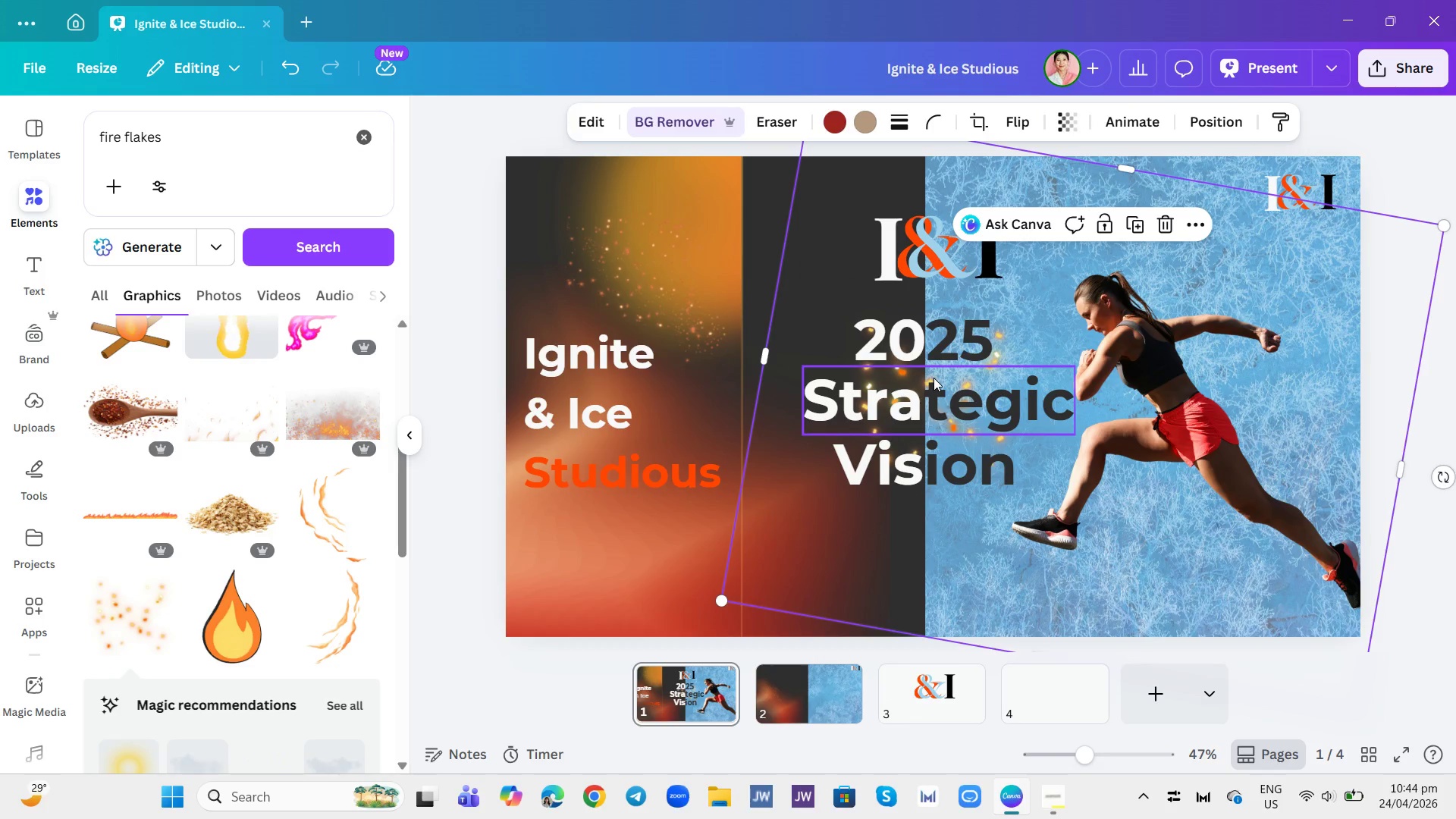 
key(Control+Z)
 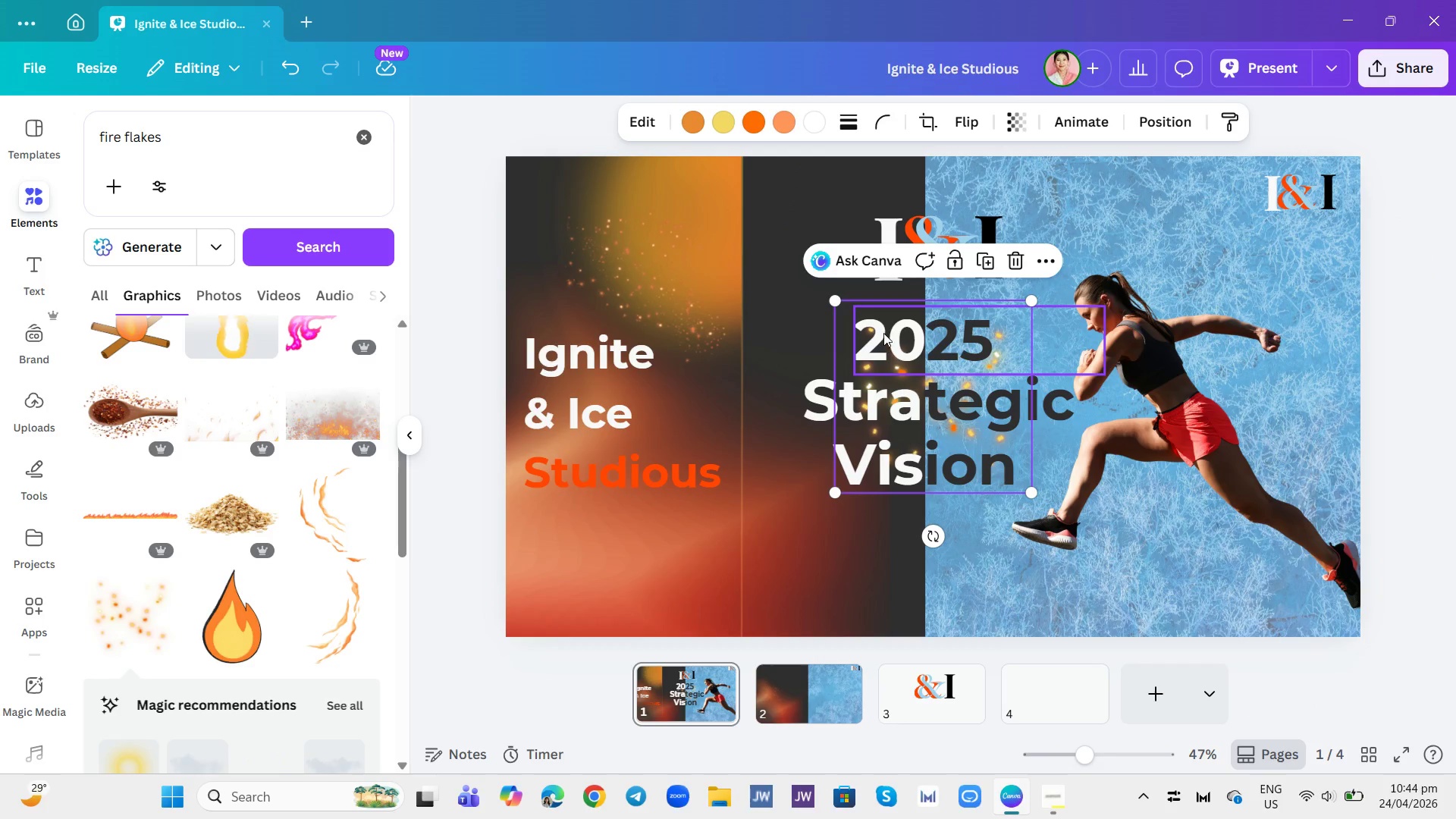 
left_click_drag(start_coordinate=[846, 315], to_coordinate=[554, 288])
 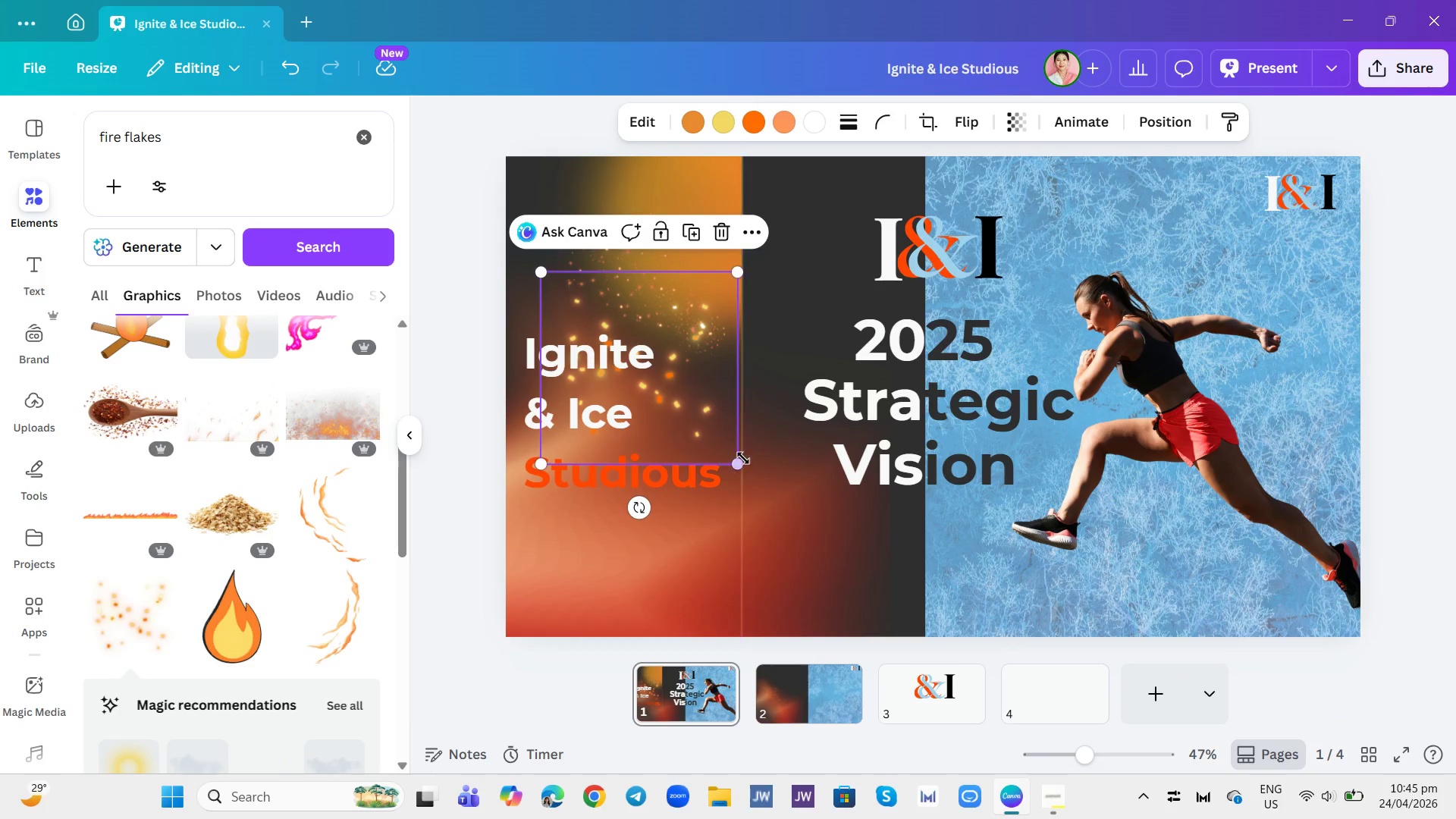 
left_click_drag(start_coordinate=[741, 458], to_coordinate=[796, 573])
 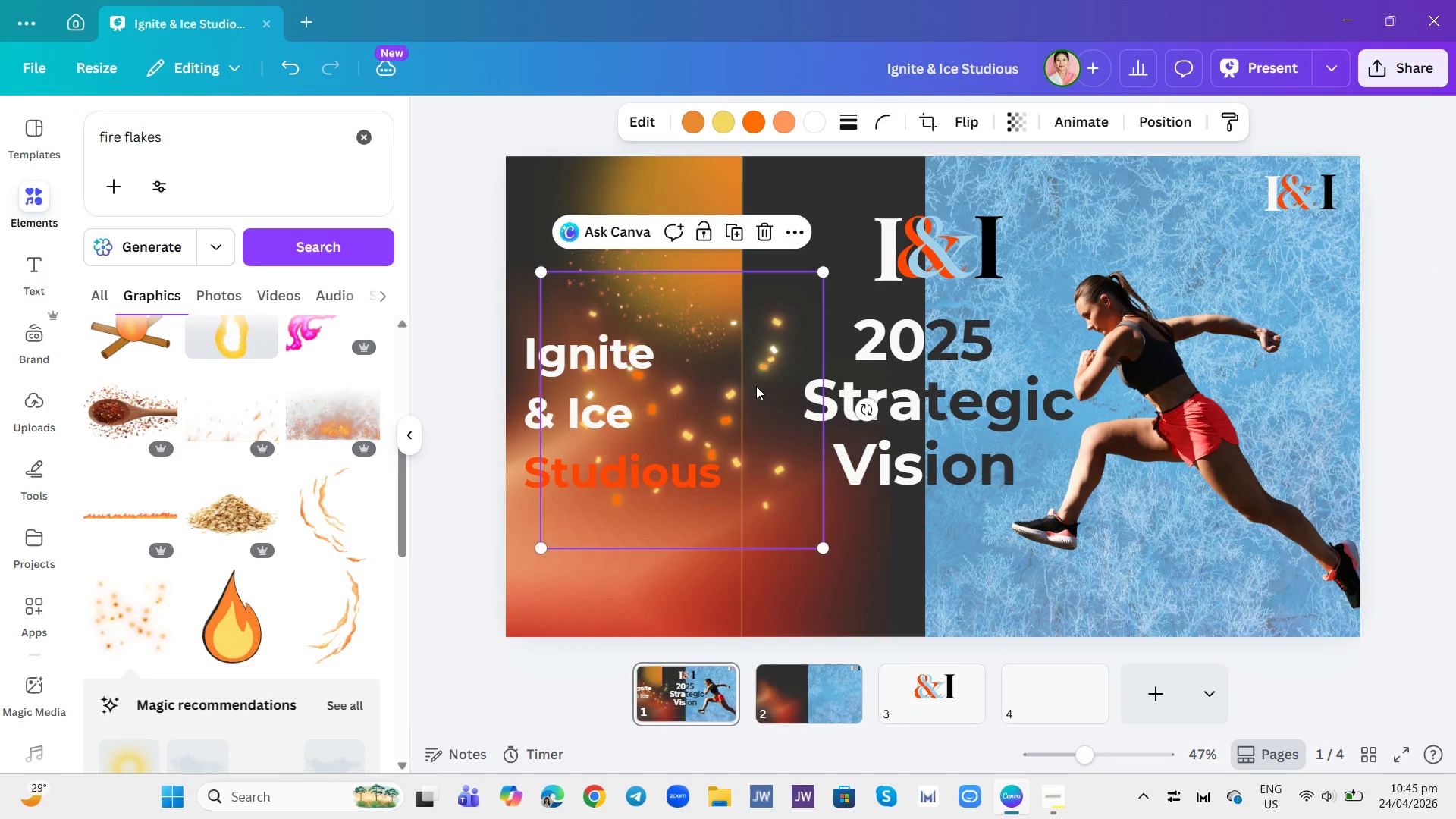 
left_click_drag(start_coordinate=[756, 386], to_coordinate=[764, 397])
 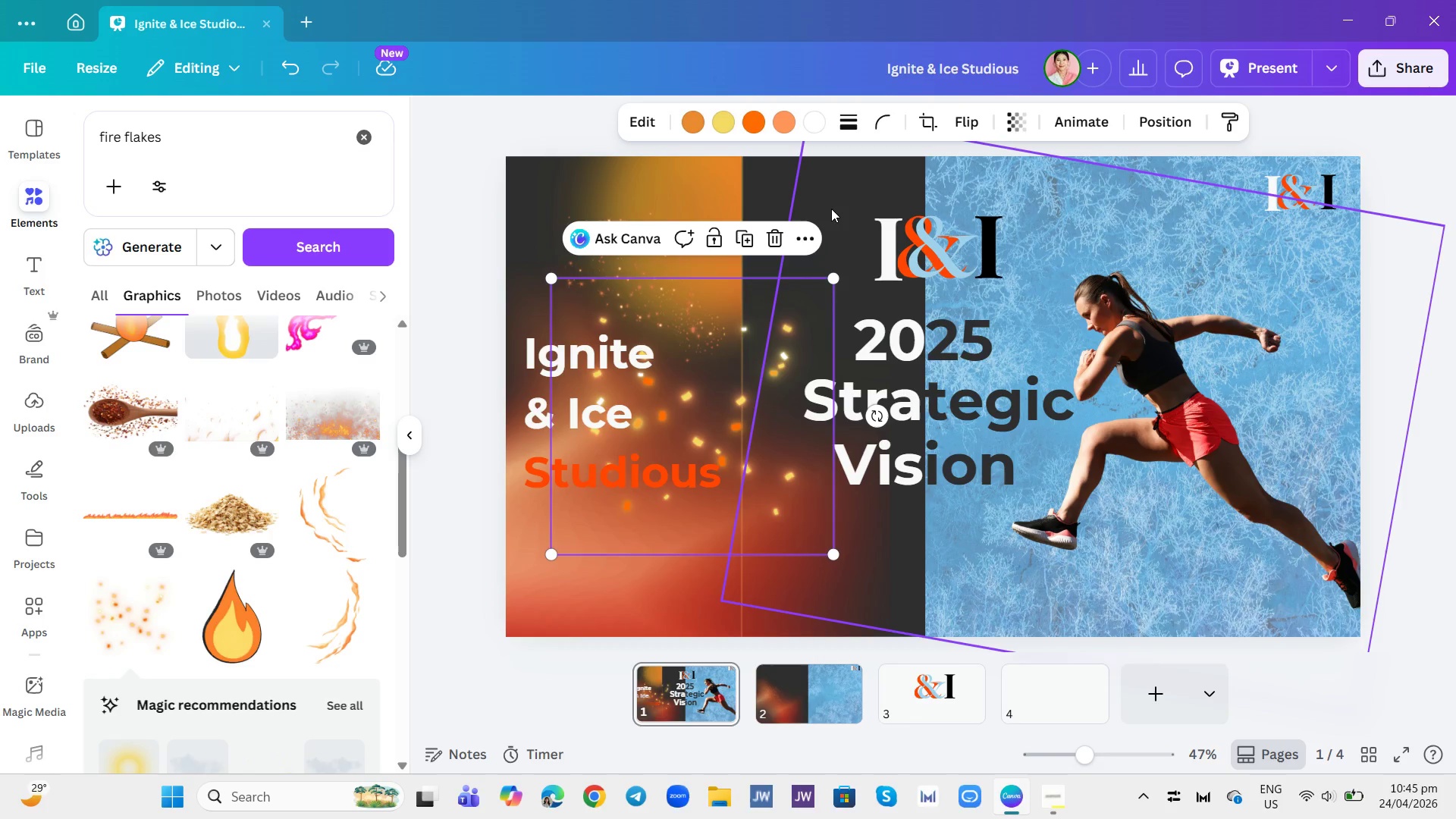 
left_click([831, 209])
 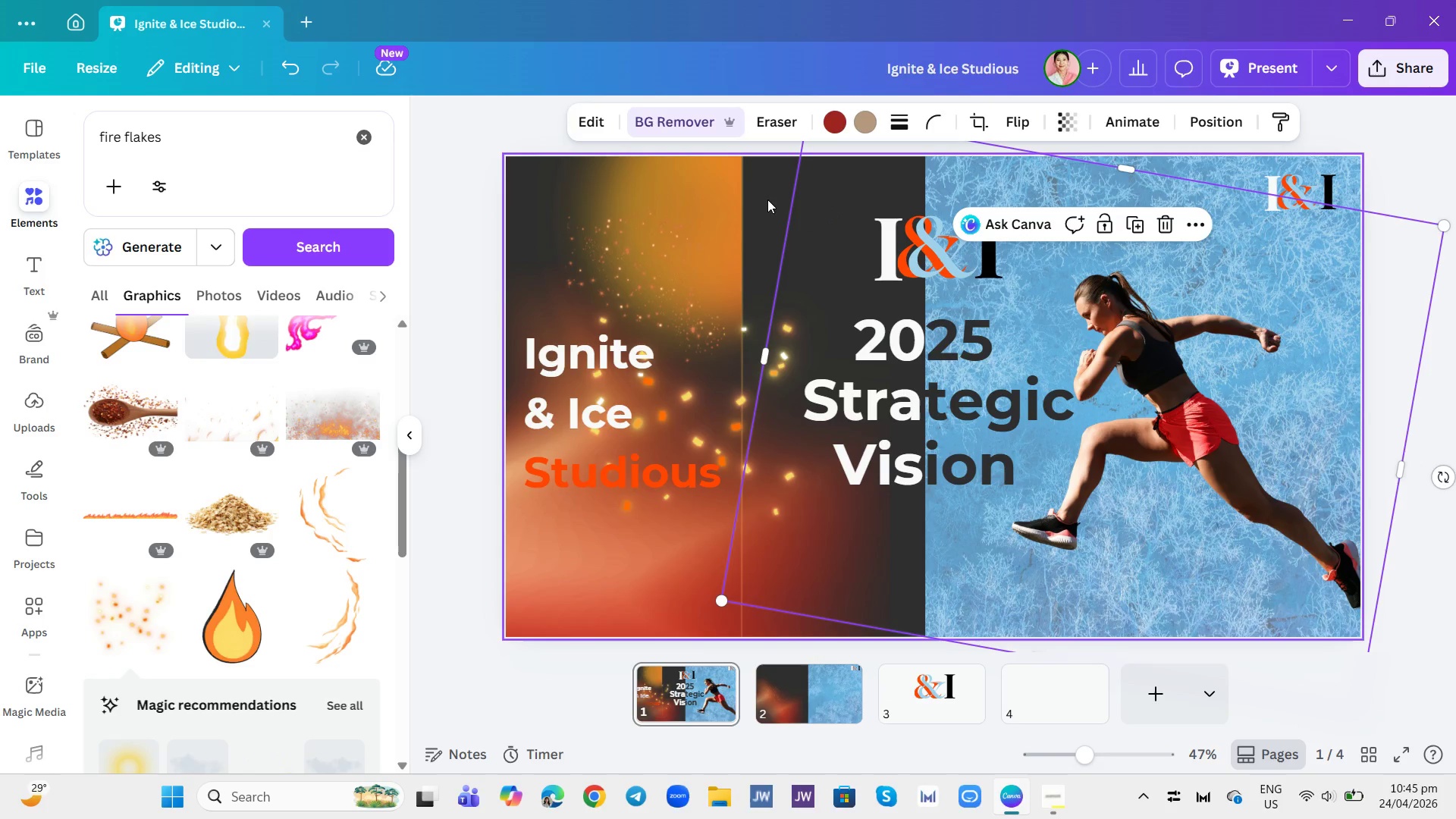 
left_click([764, 197])
 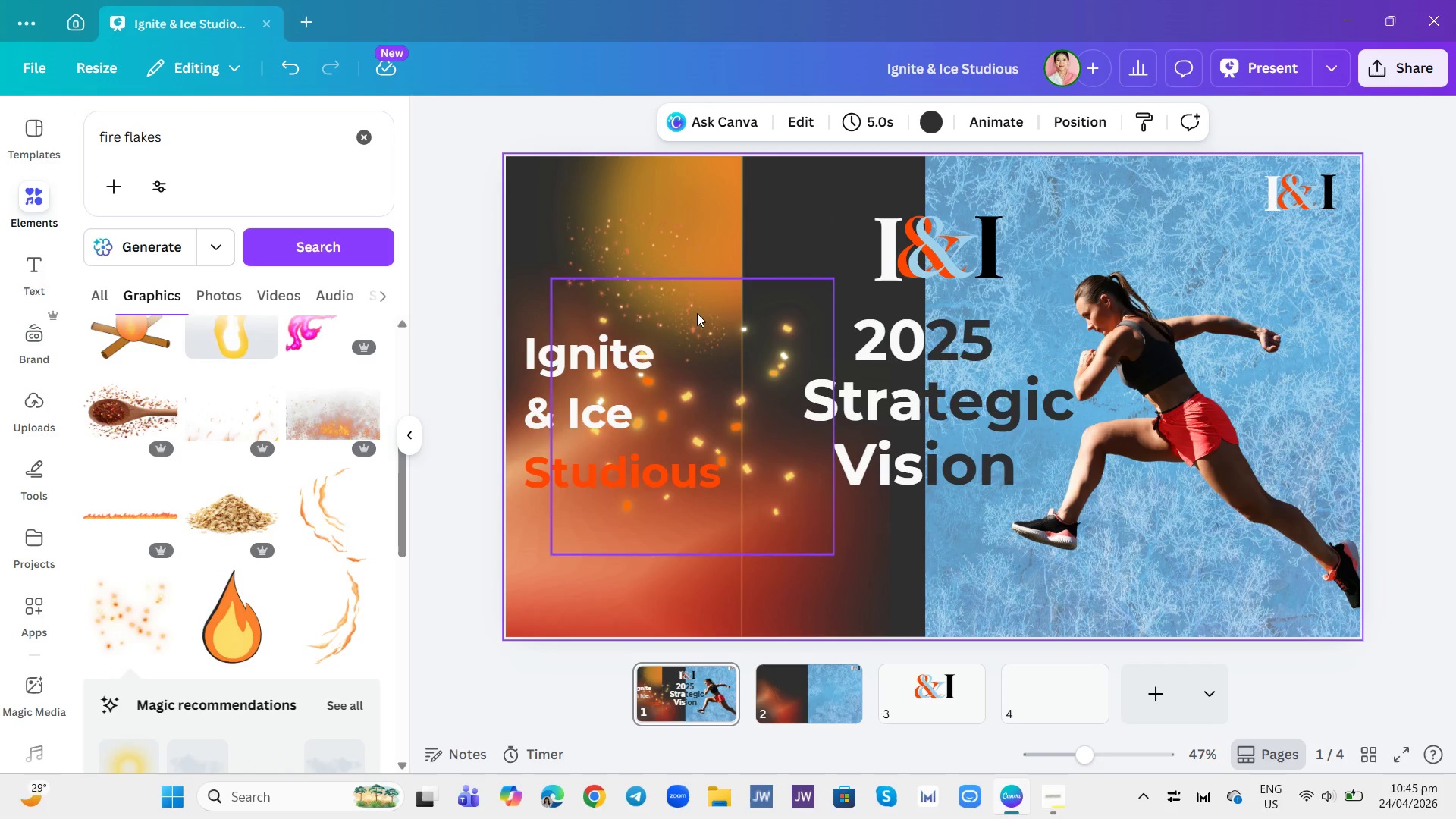 
left_click([676, 246])
 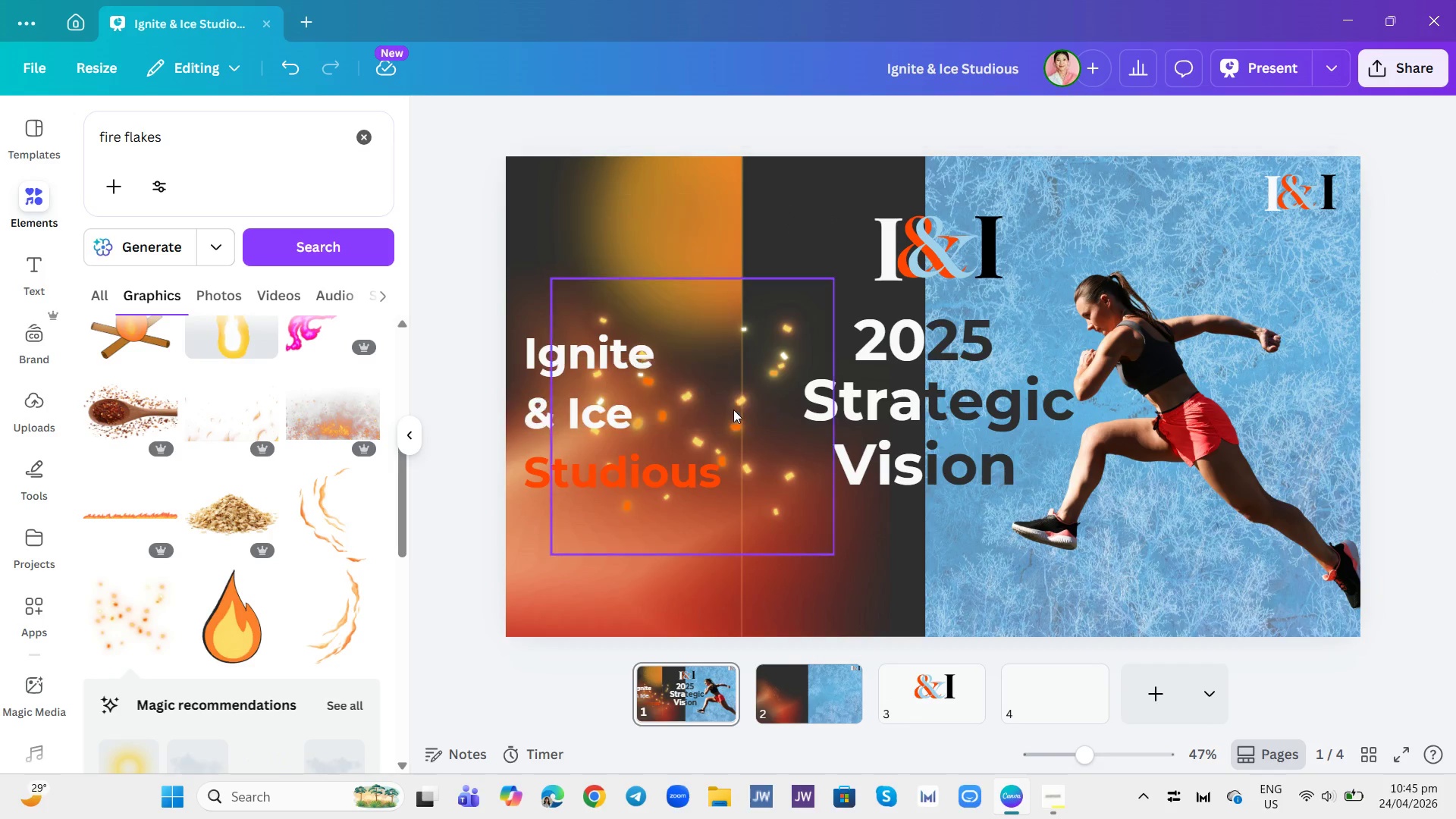 
left_click_drag(start_coordinate=[745, 410], to_coordinate=[676, 429])
 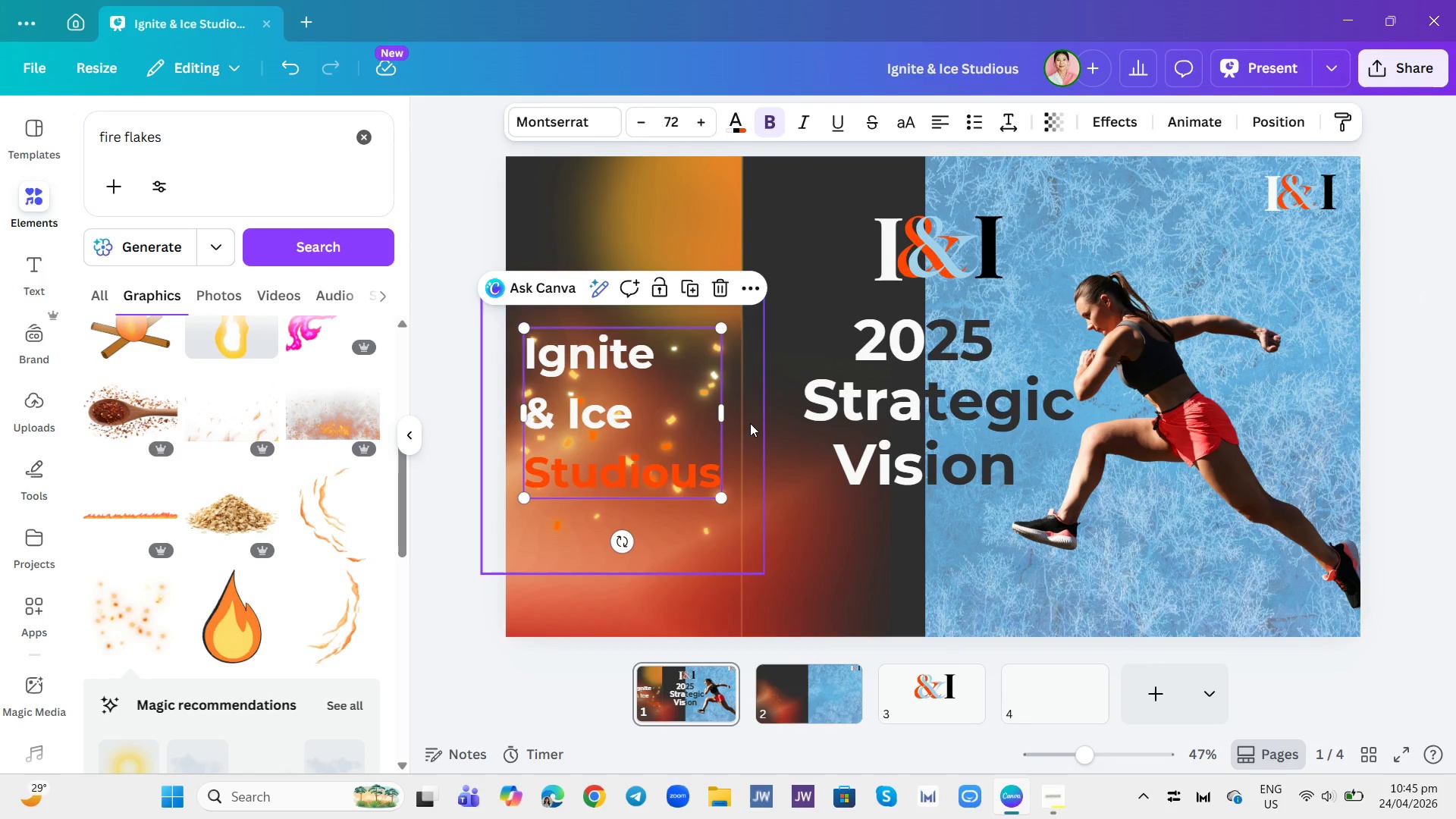 
left_click([742, 412])
 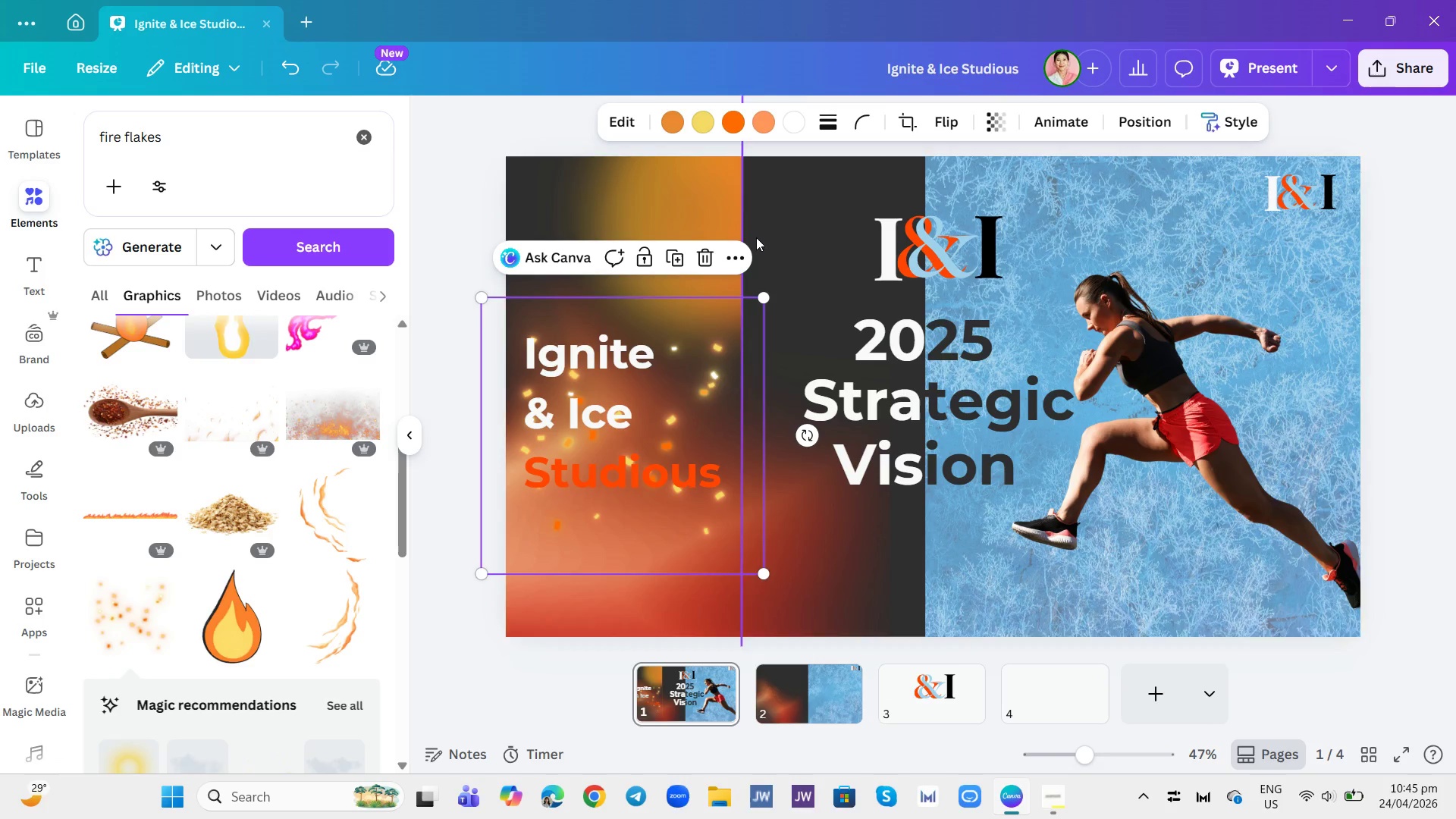 
wait(5.47)
 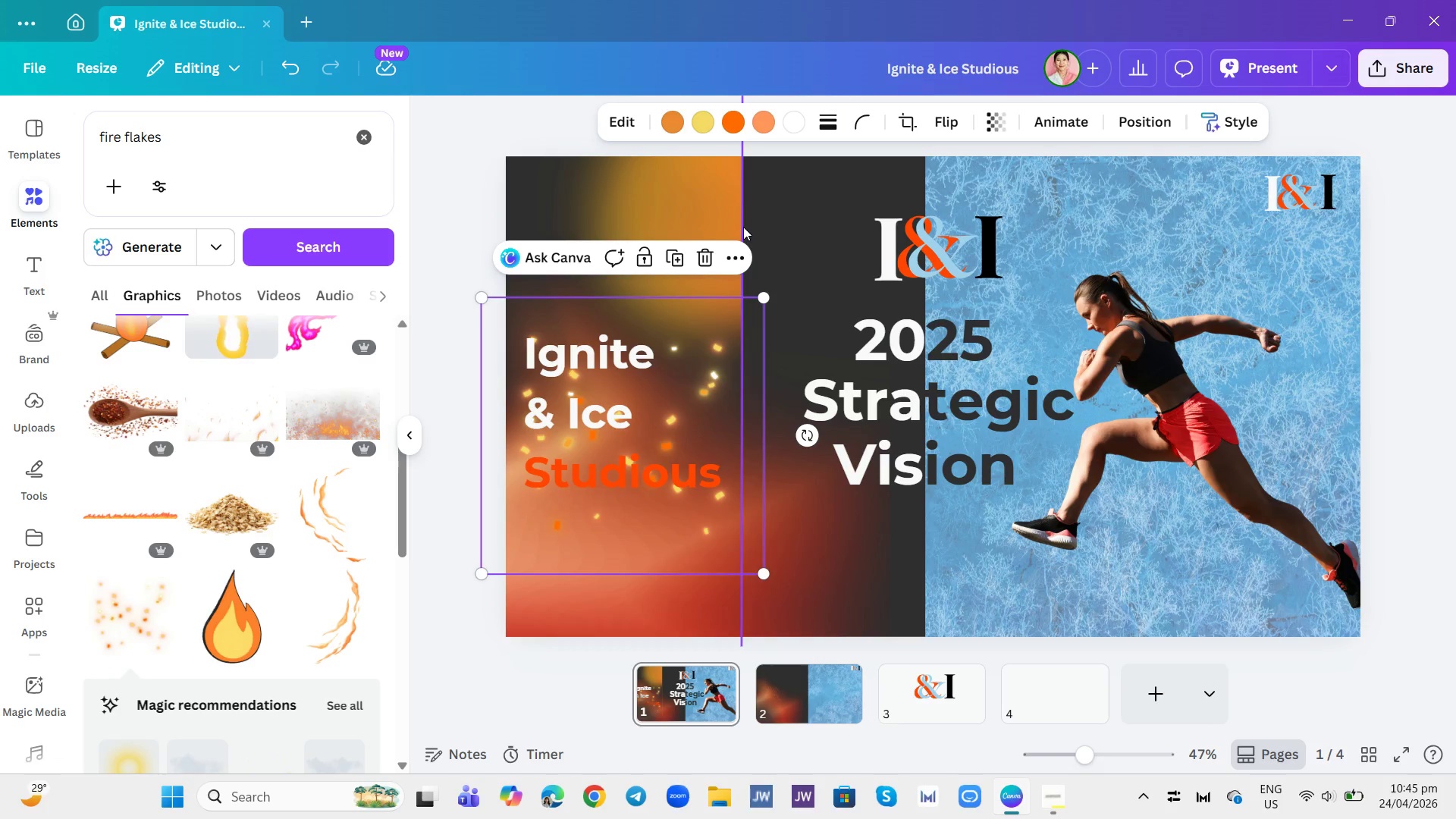 
left_click([768, 200])
 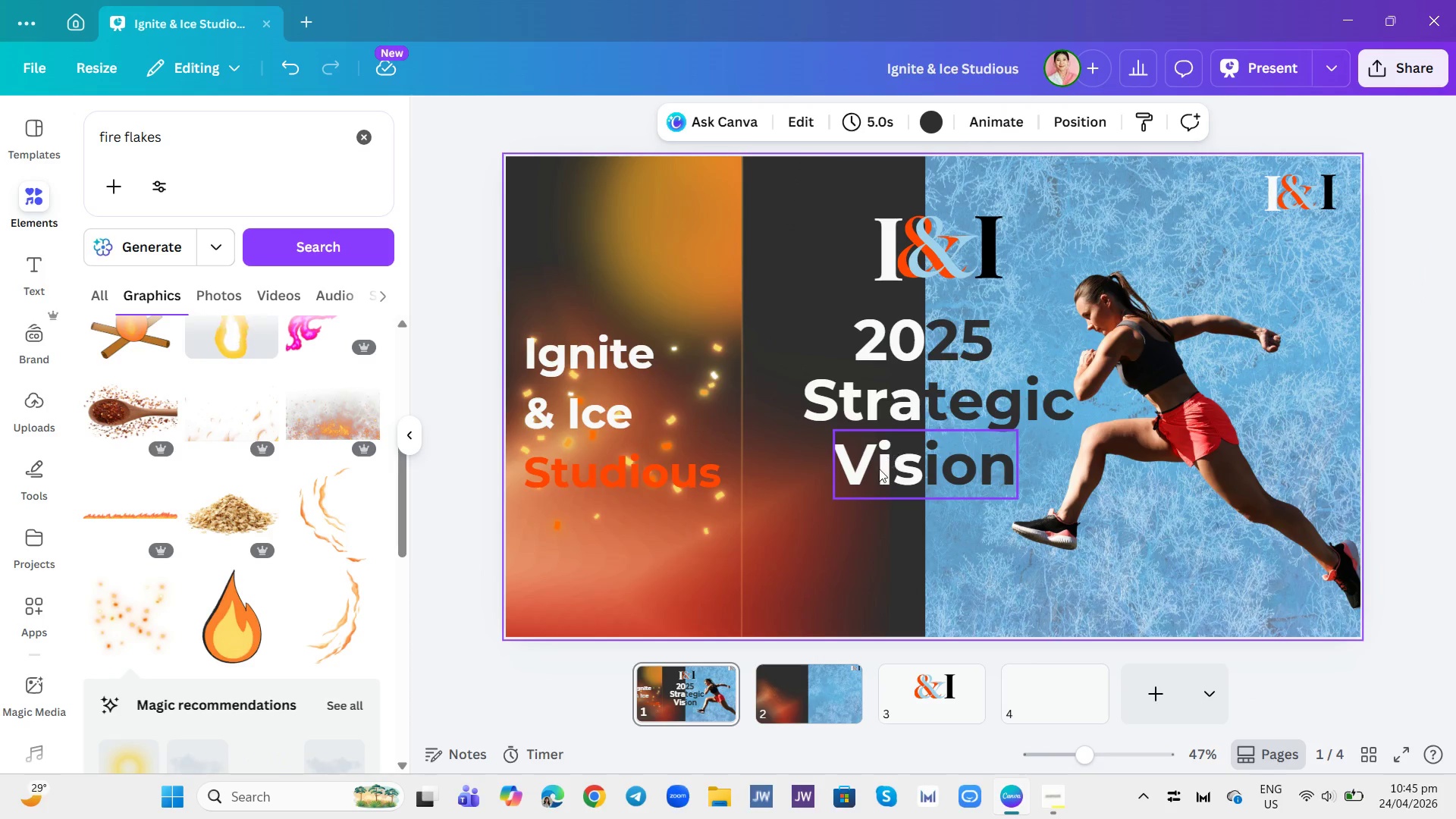 
wait(6.05)
 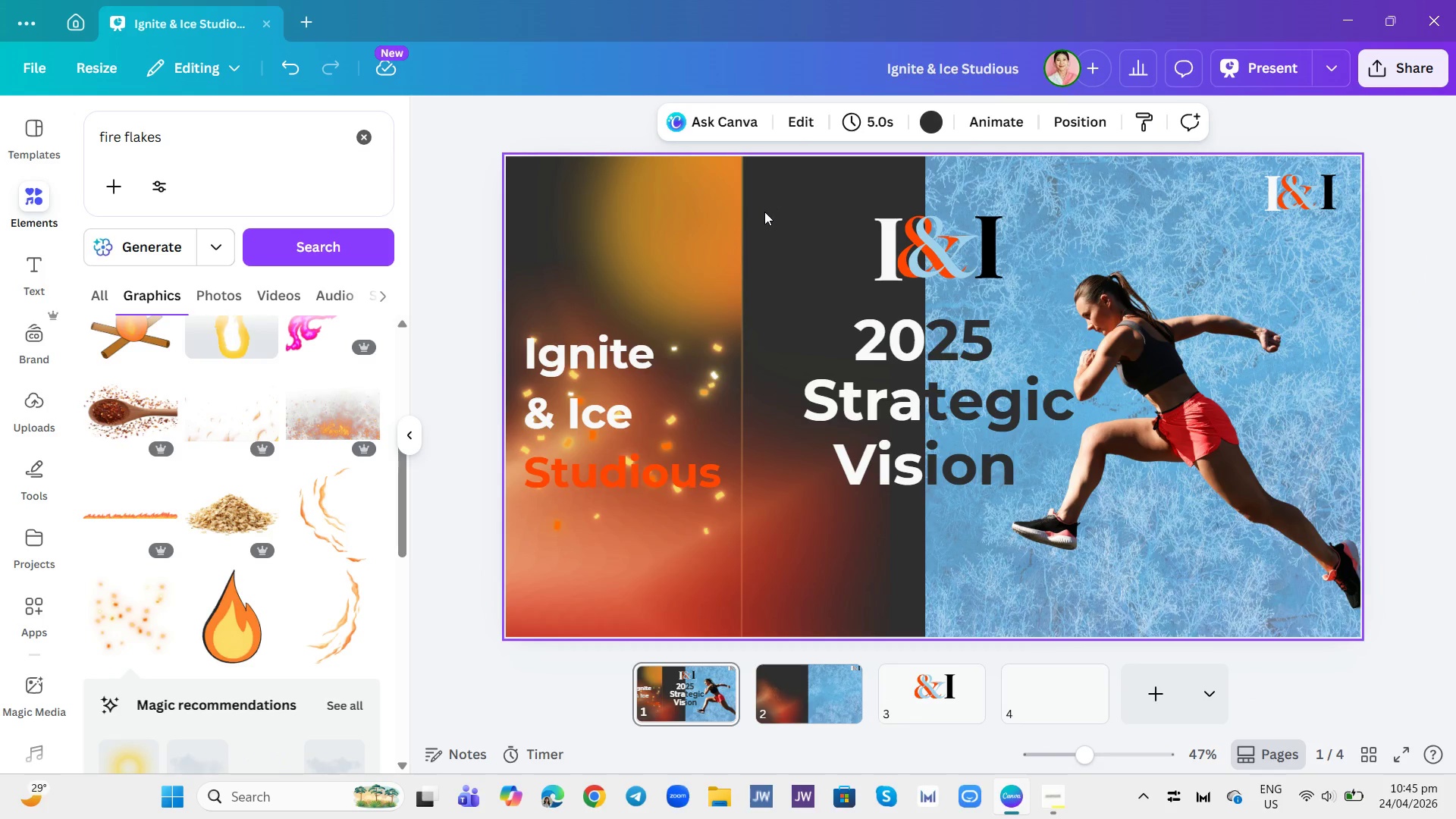 
left_click([679, 569])
 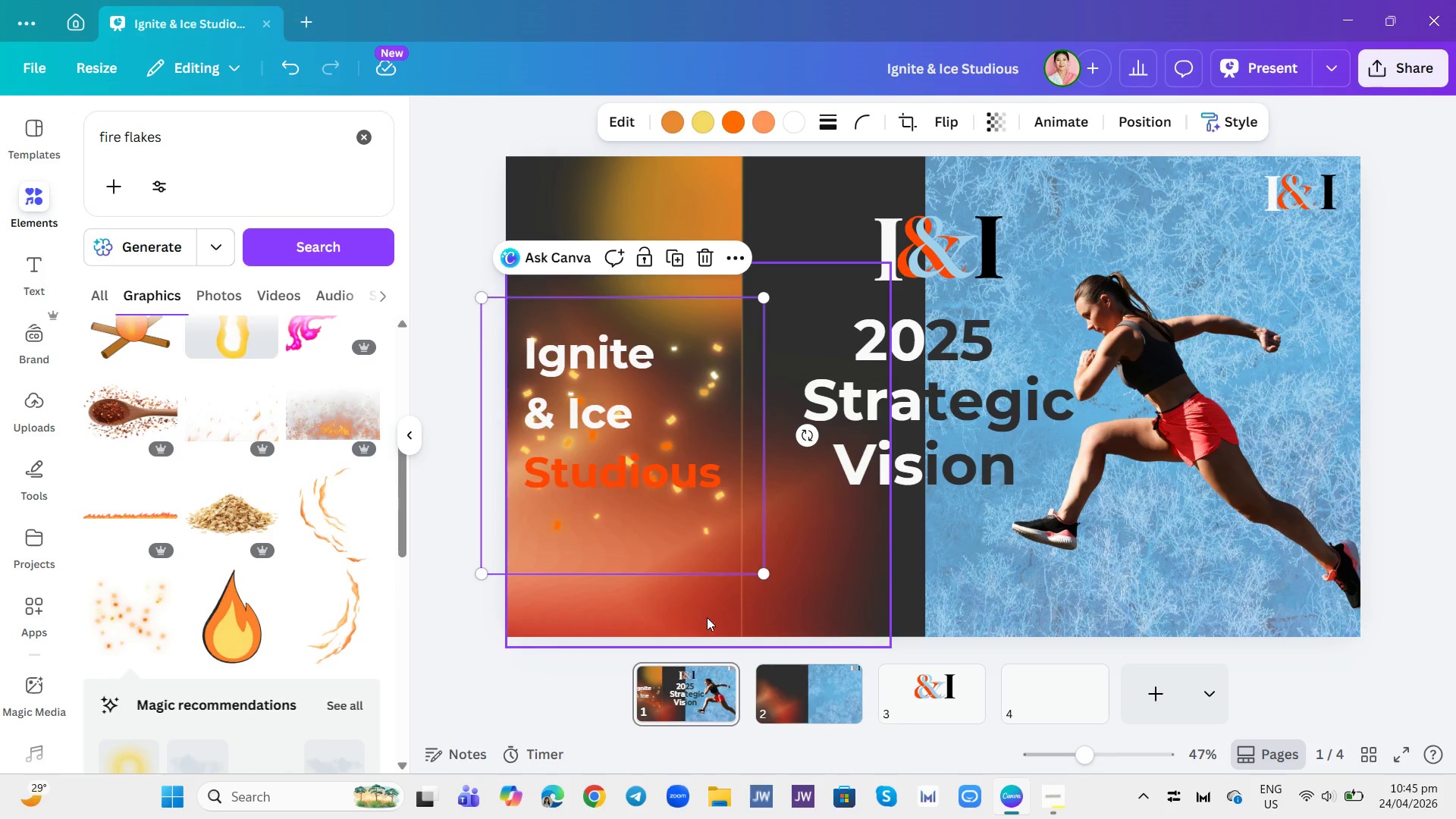 
left_click([709, 618])
 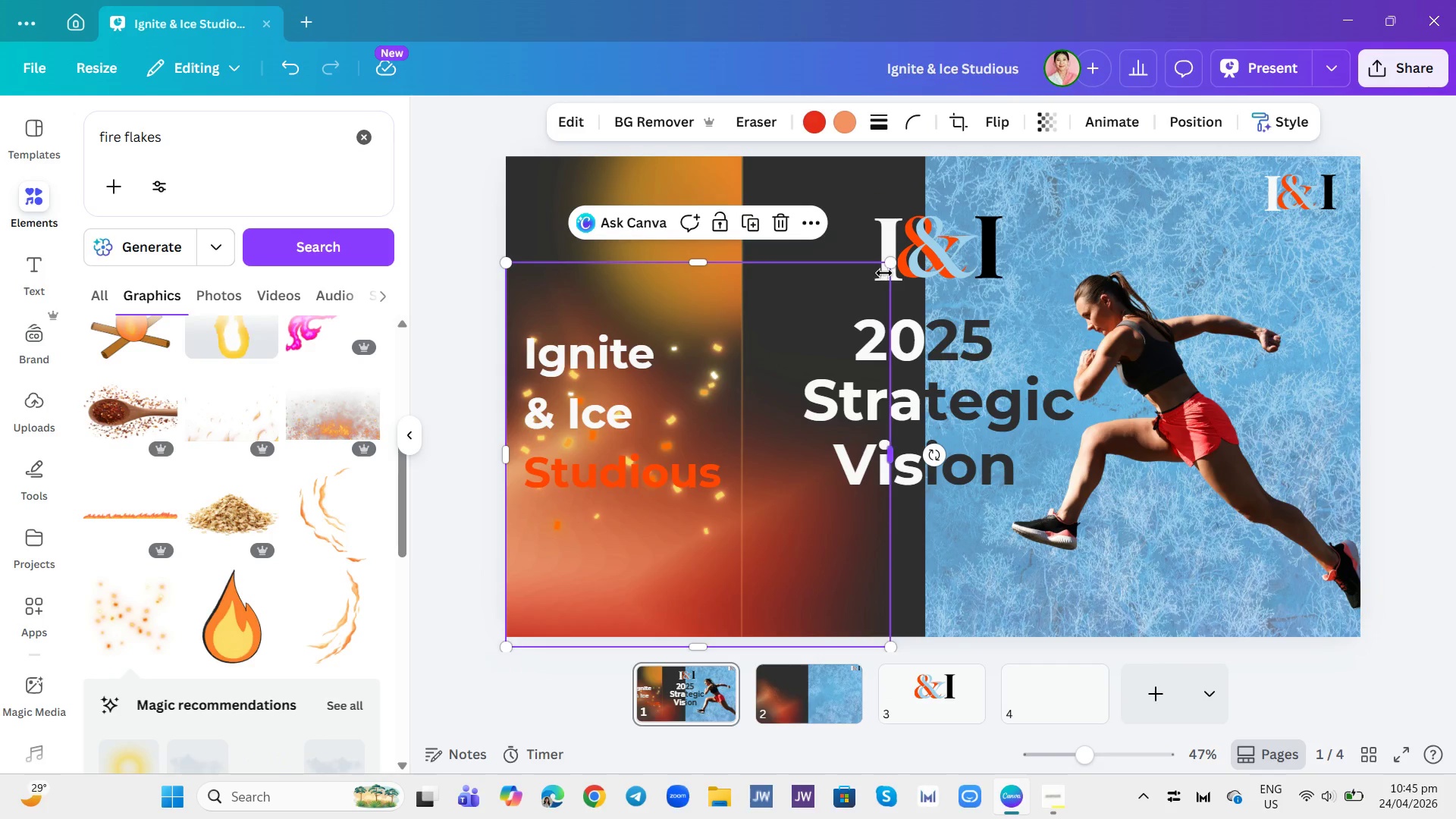 
left_click_drag(start_coordinate=[891, 262], to_coordinate=[680, 351])
 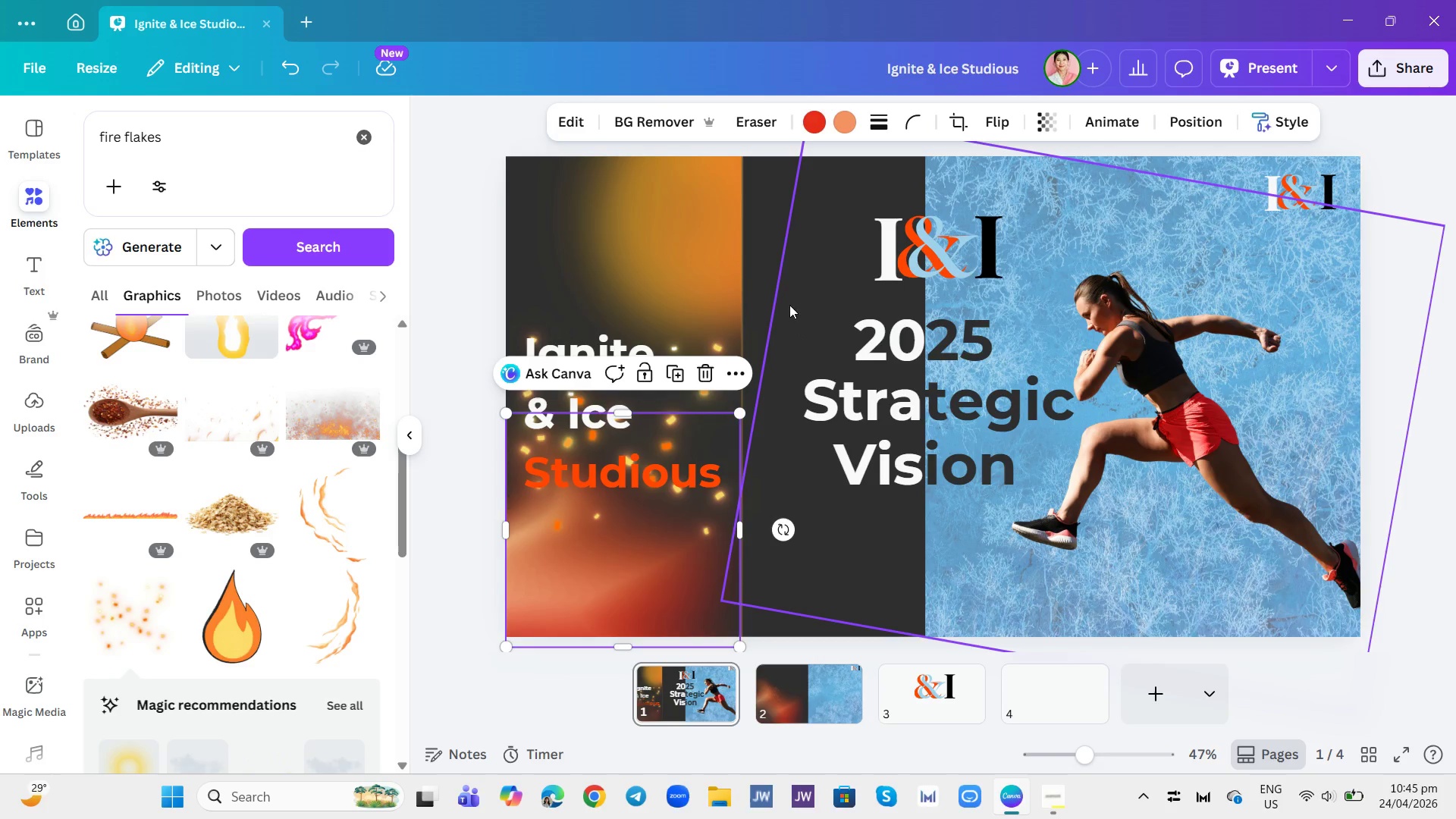 
left_click([768, 270])
 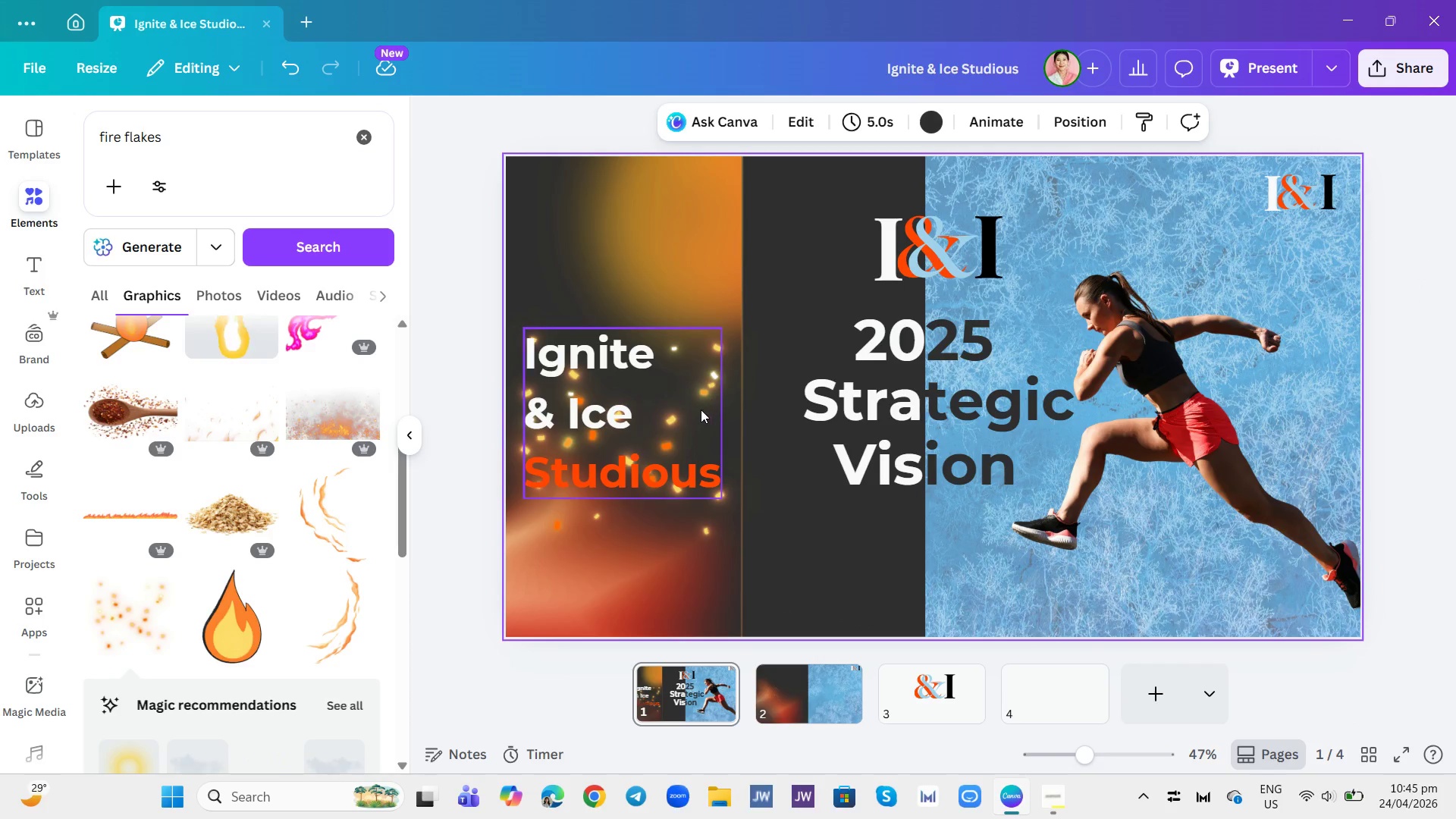 
left_click([701, 410])
 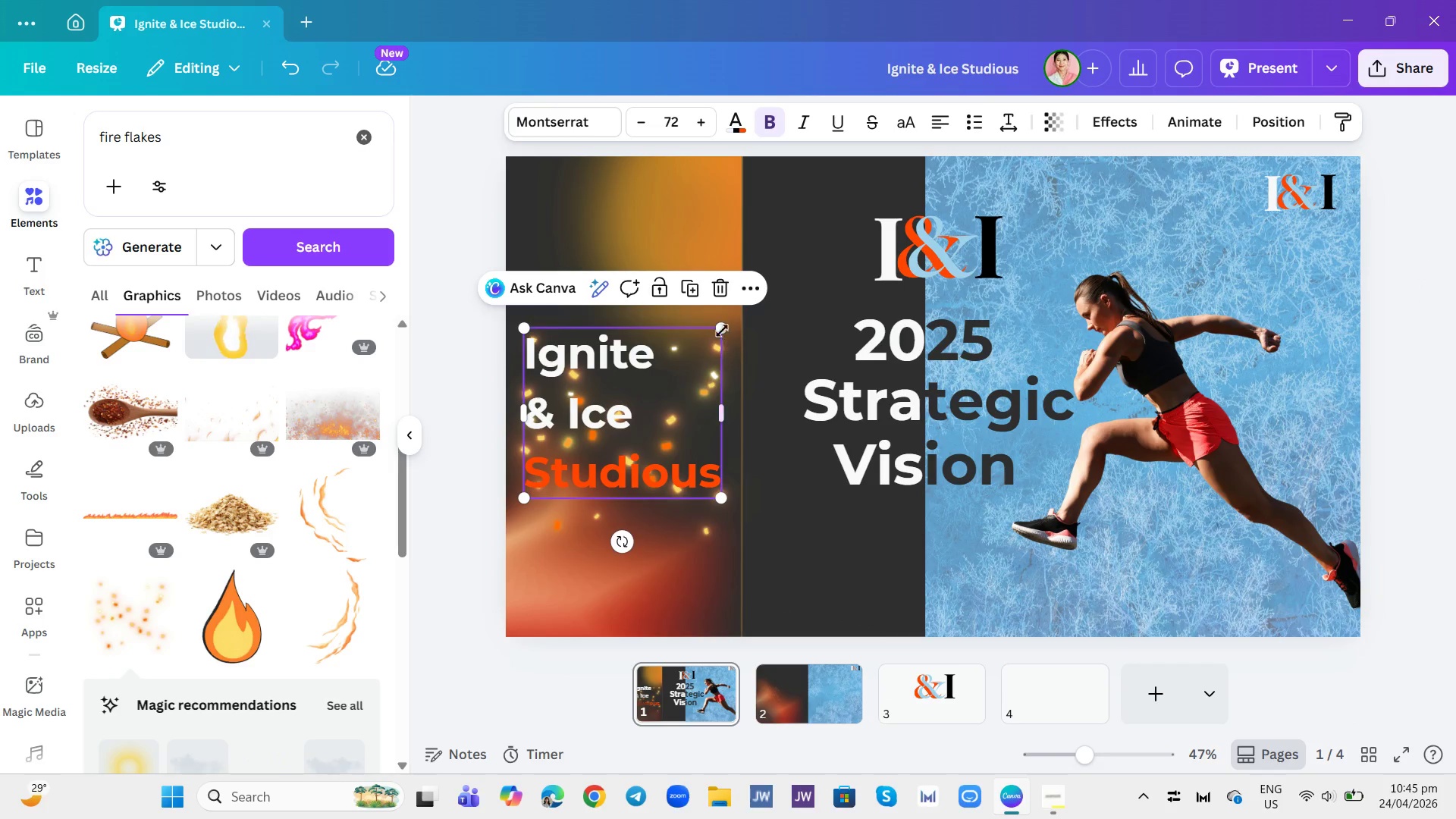 
left_click_drag(start_coordinate=[722, 322], to_coordinate=[679, 405])
 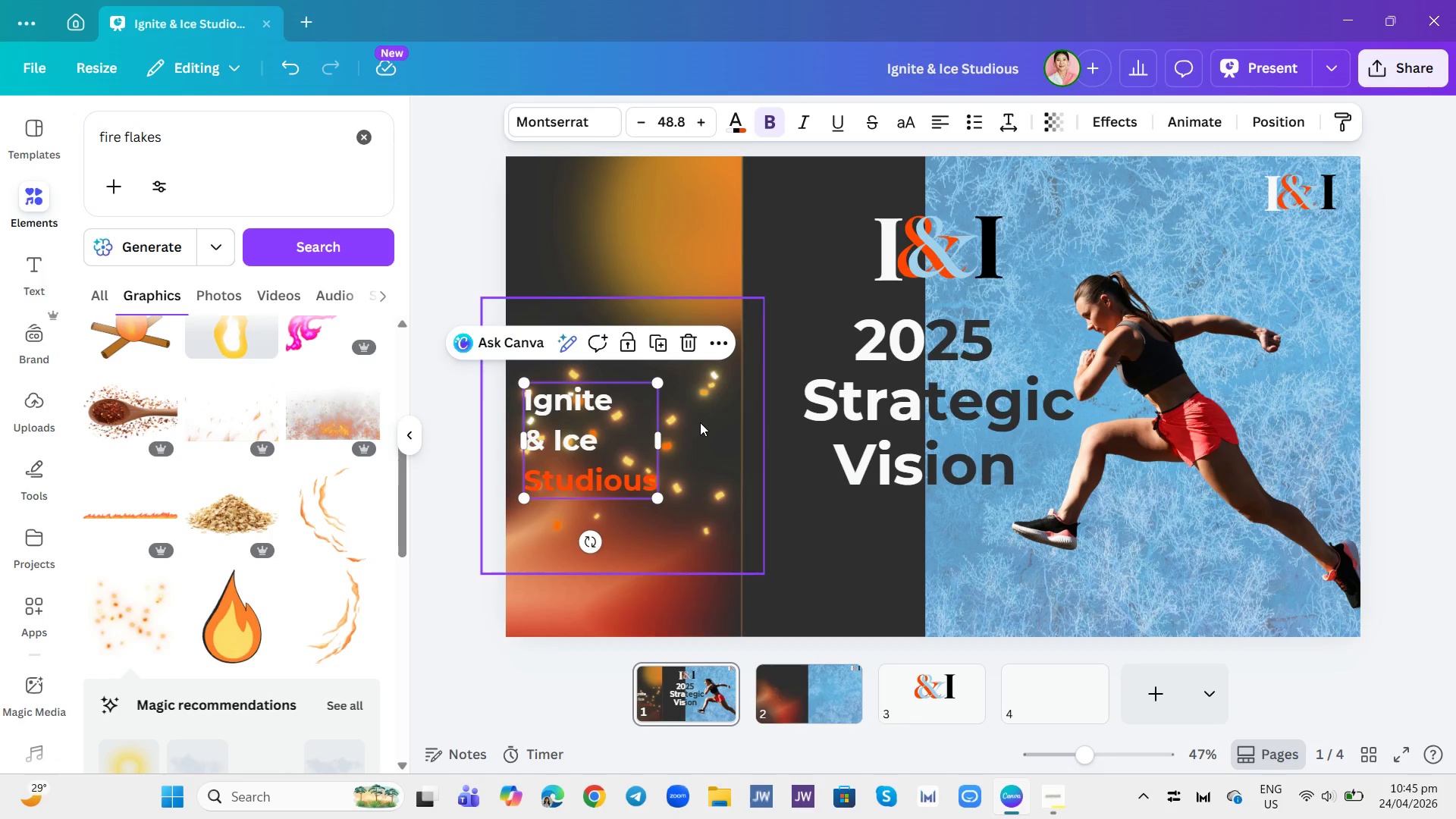 
key(Control+Z)
 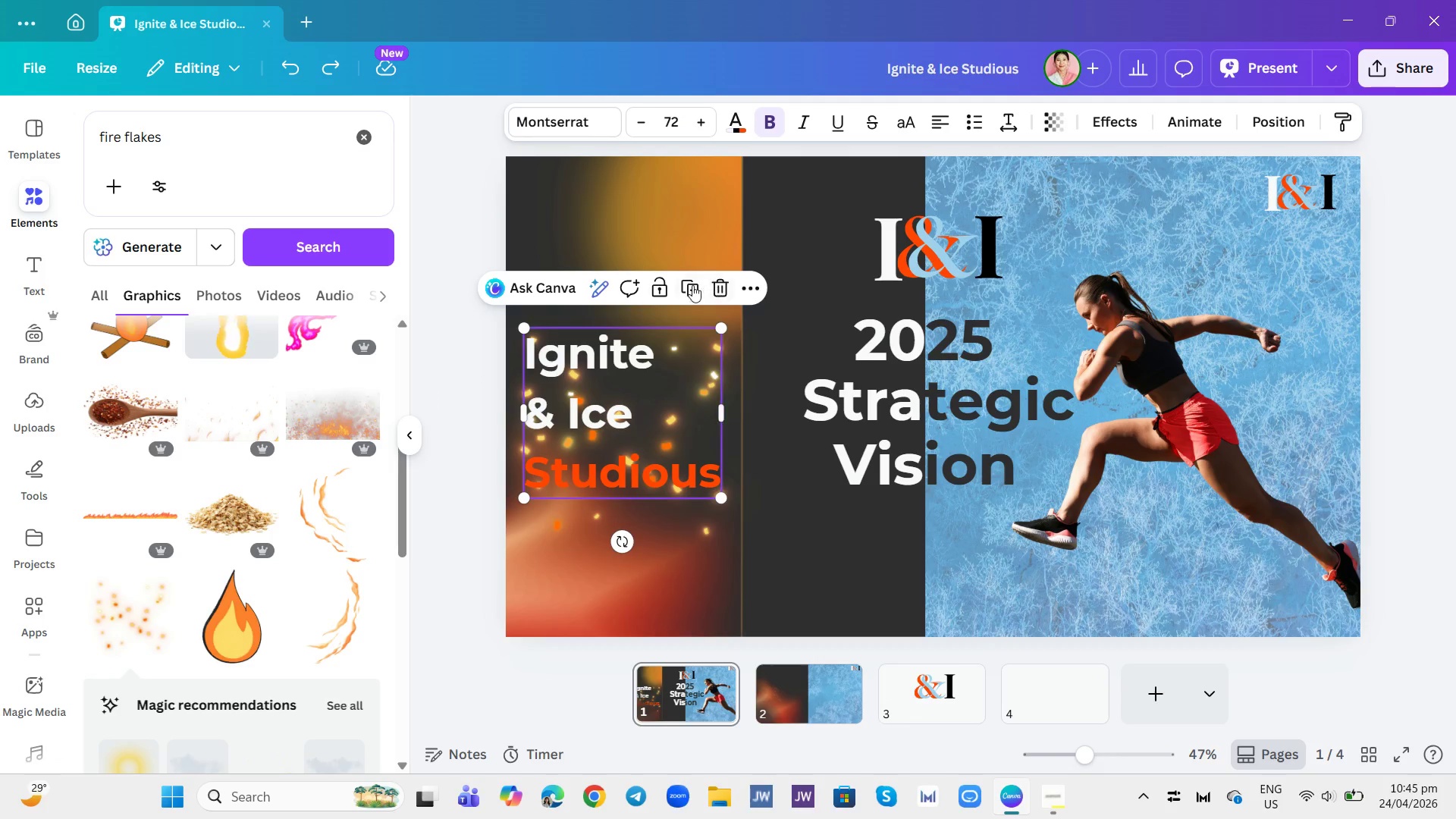 
left_click([661, 289])
 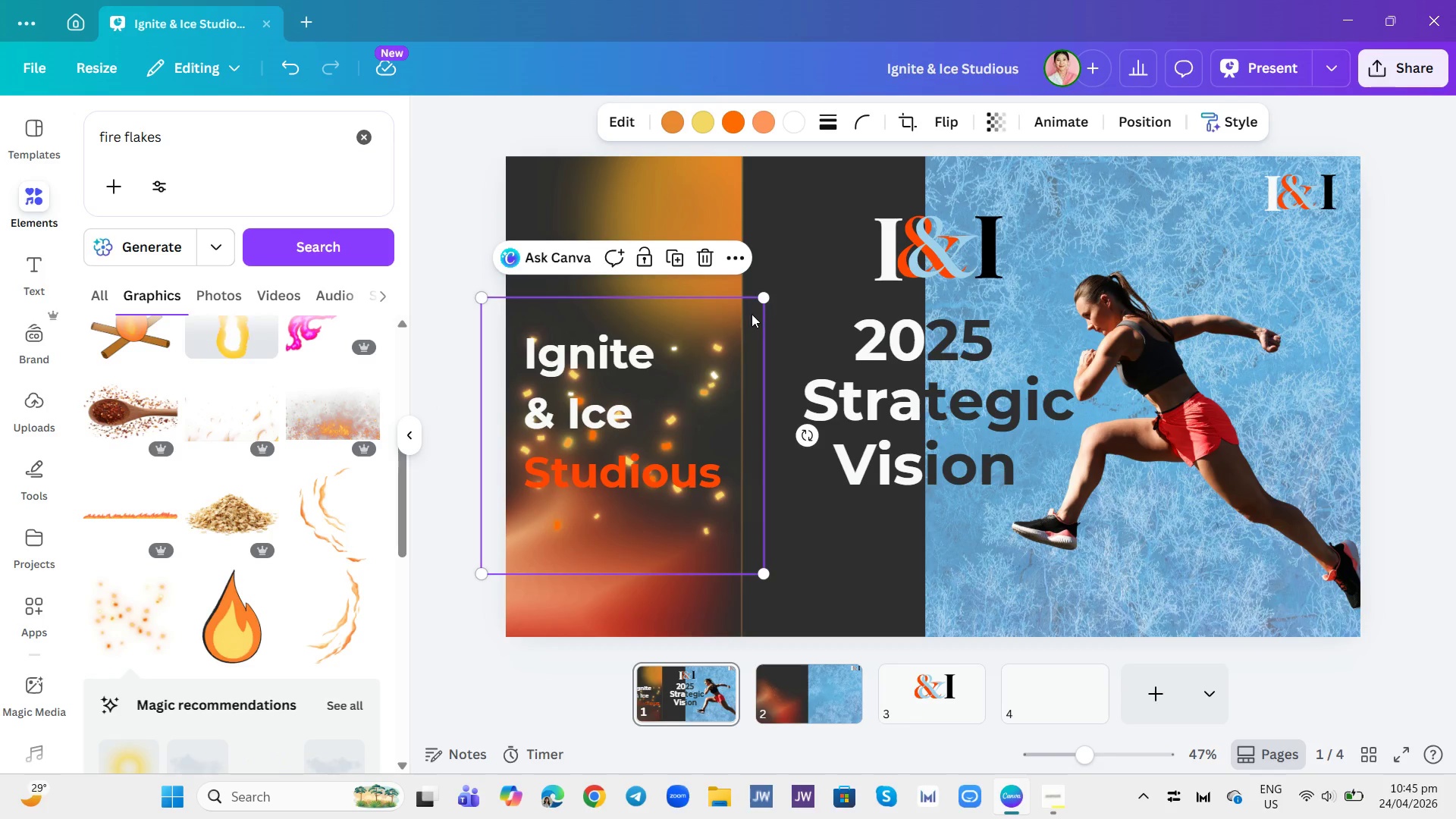 
left_click_drag(start_coordinate=[762, 301], to_coordinate=[678, 422])
 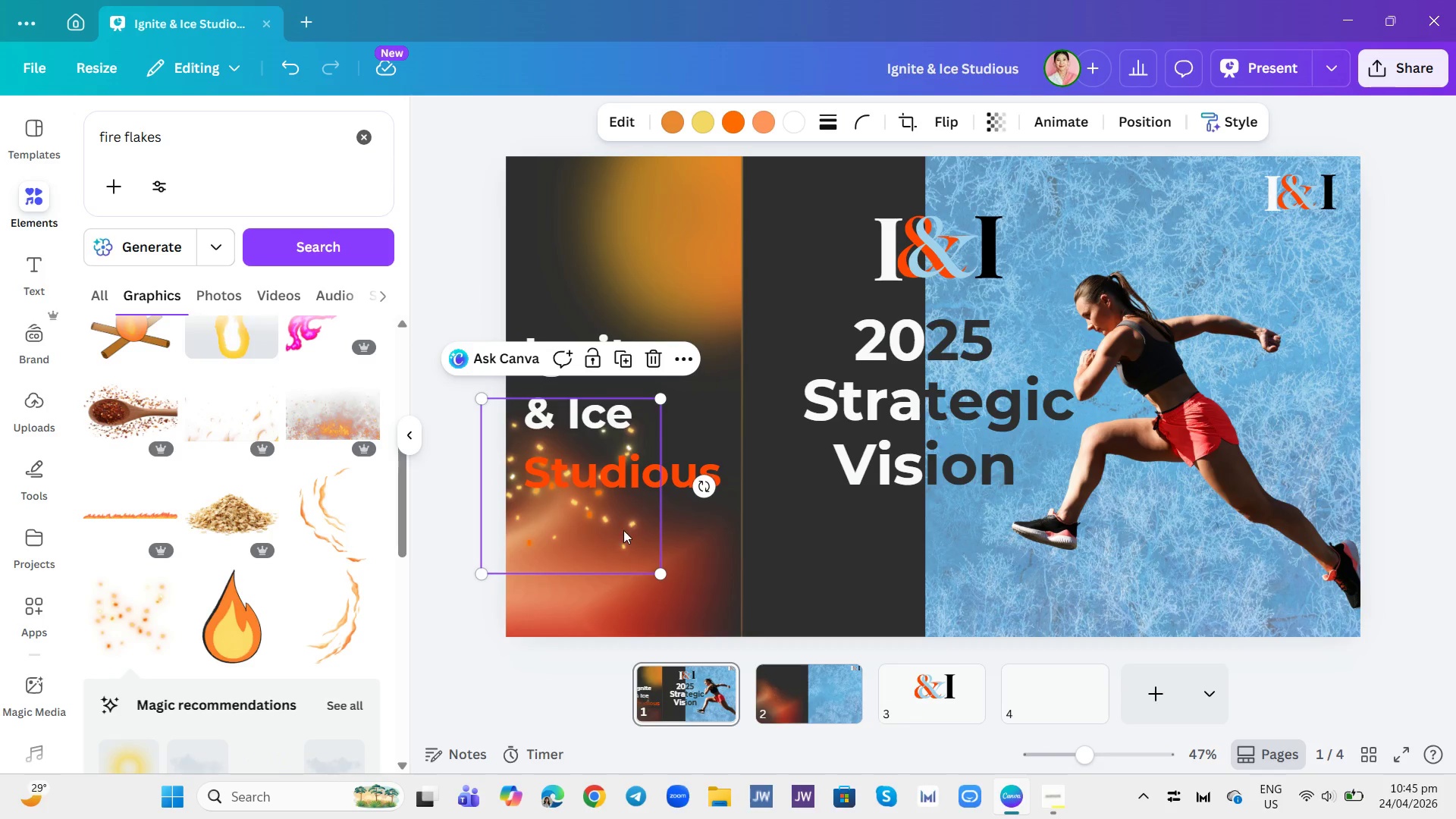 
left_click_drag(start_coordinate=[621, 534], to_coordinate=[651, 538])
 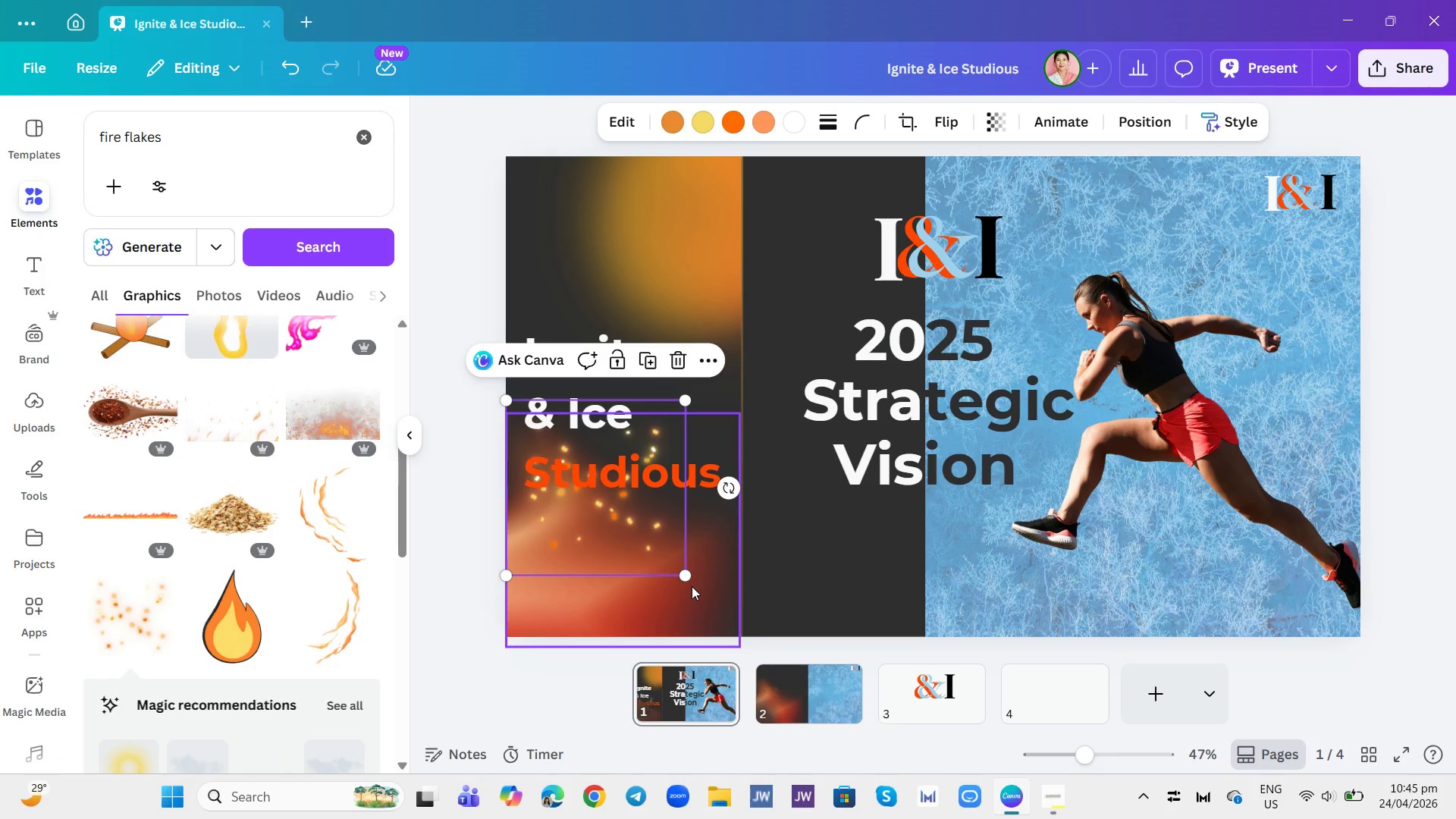 
left_click([677, 367])
 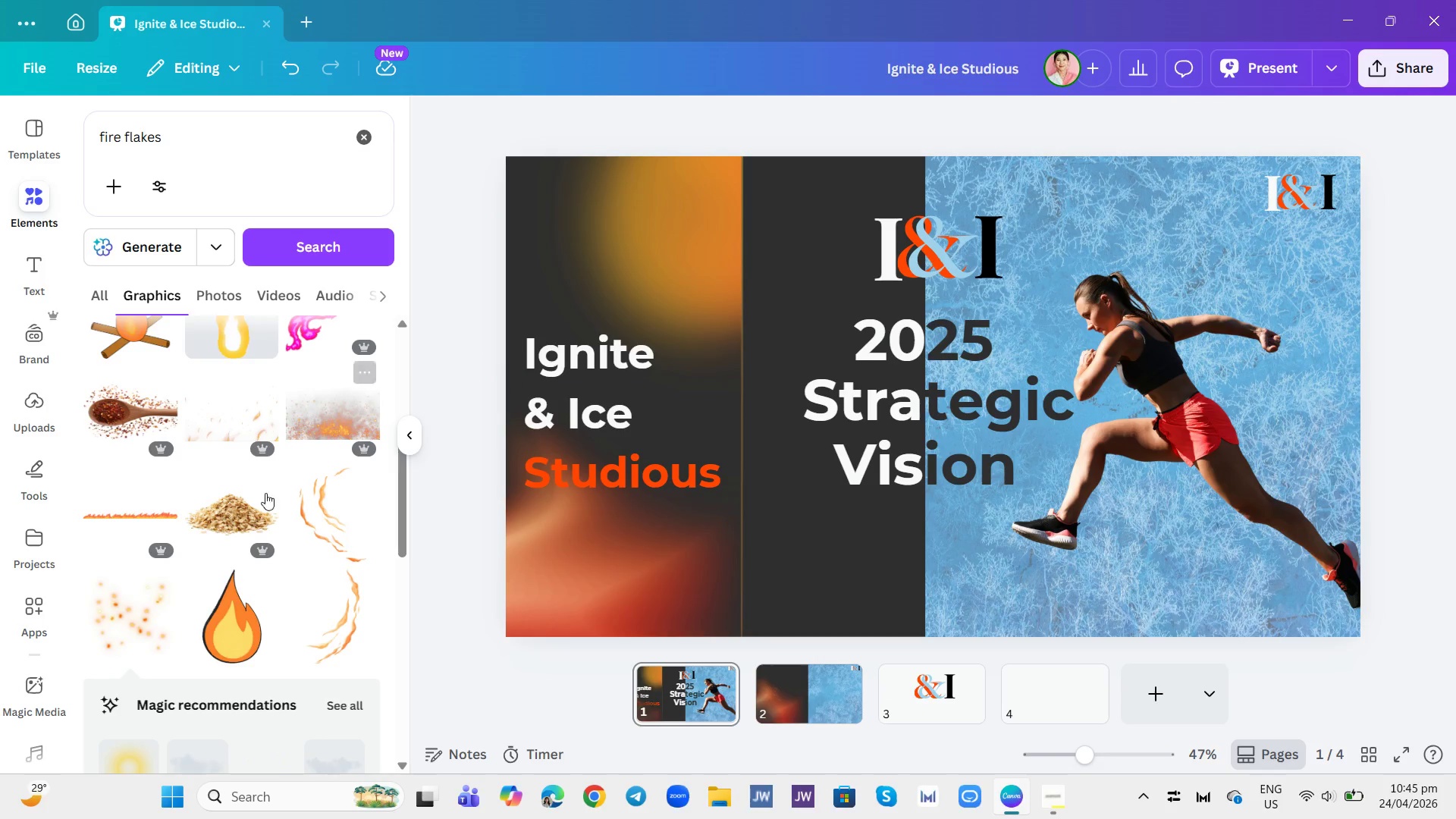 
scroll: coordinate [265, 514], scroll_direction: down, amount: 4.0
 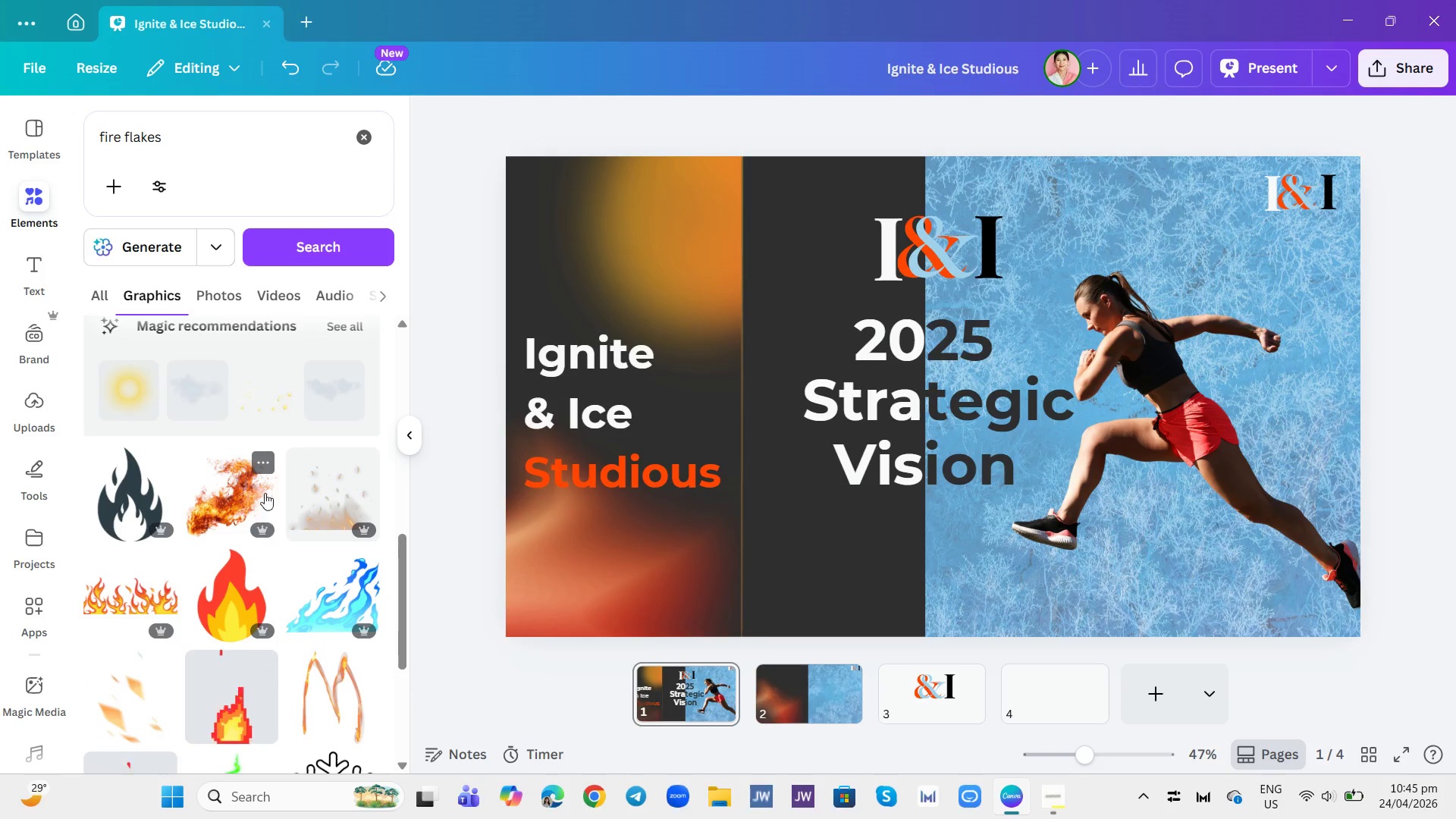 
scroll: coordinate [262, 489], scroll_direction: up, amount: 1.0
 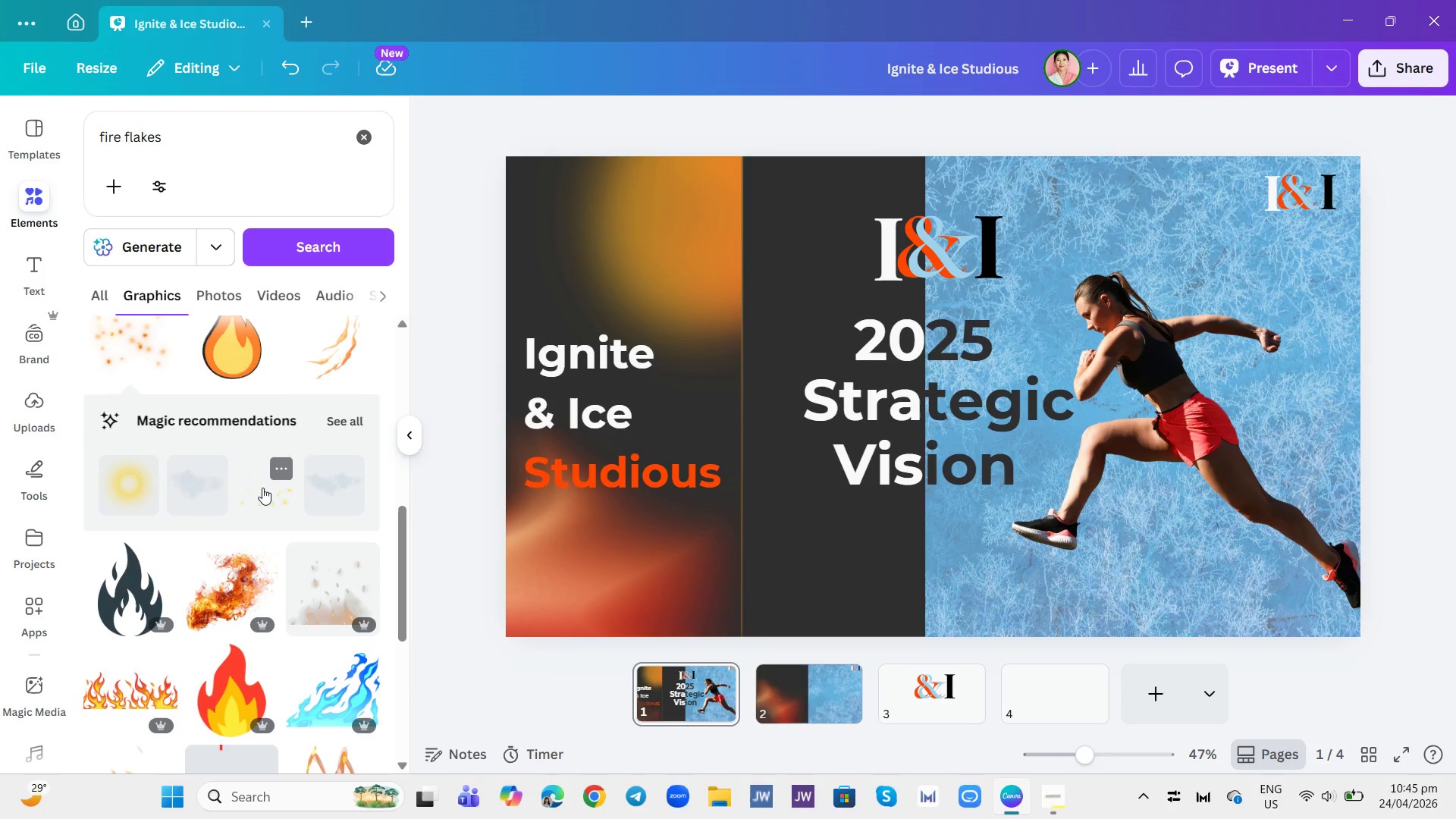 
left_click([263, 497])
 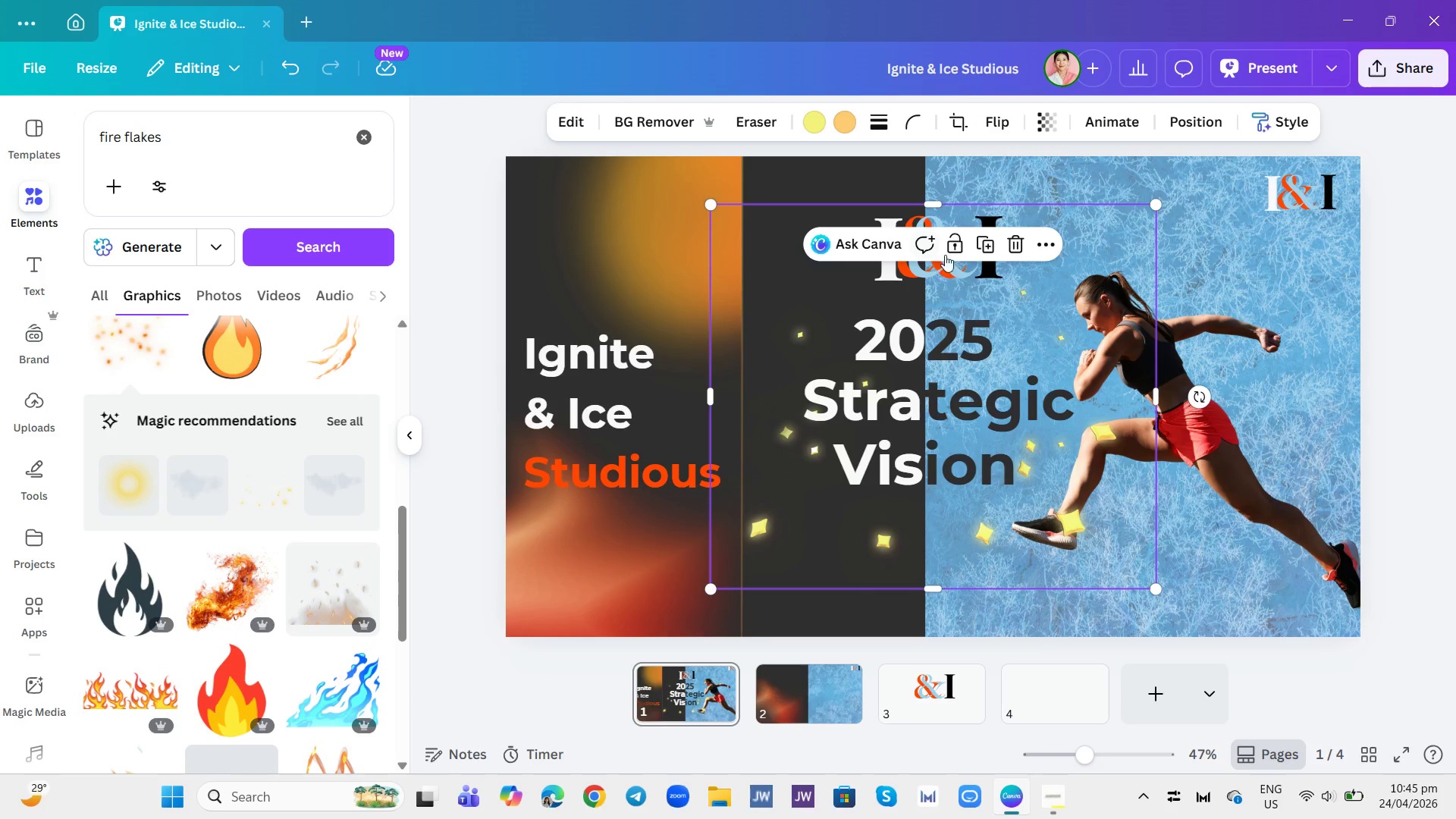 
left_click([1013, 246])
 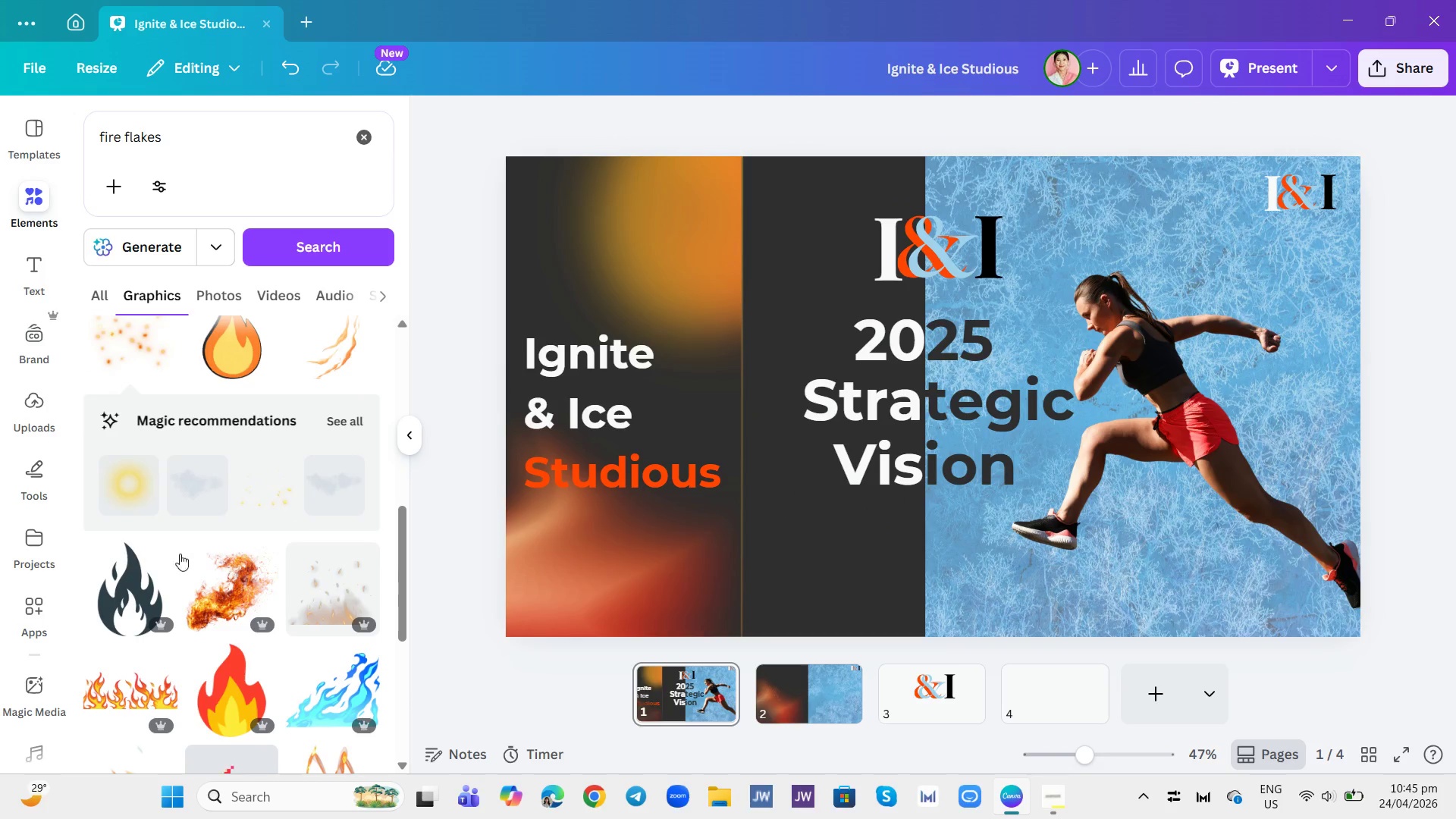 
scroll: coordinate [210, 554], scroll_direction: down, amount: 20.0
 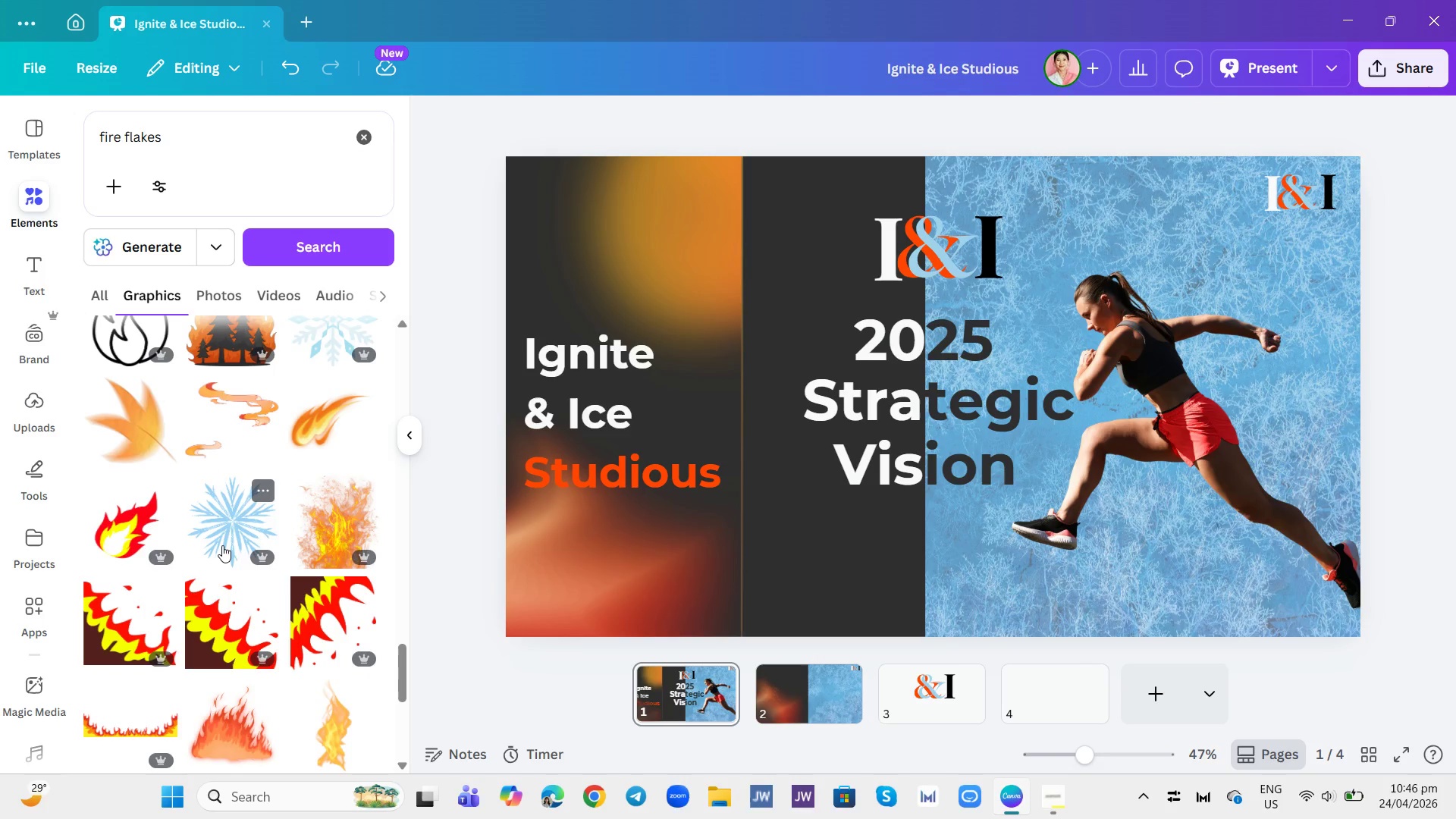 
scroll: coordinate [231, 530], scroll_direction: down, amount: 5.0
 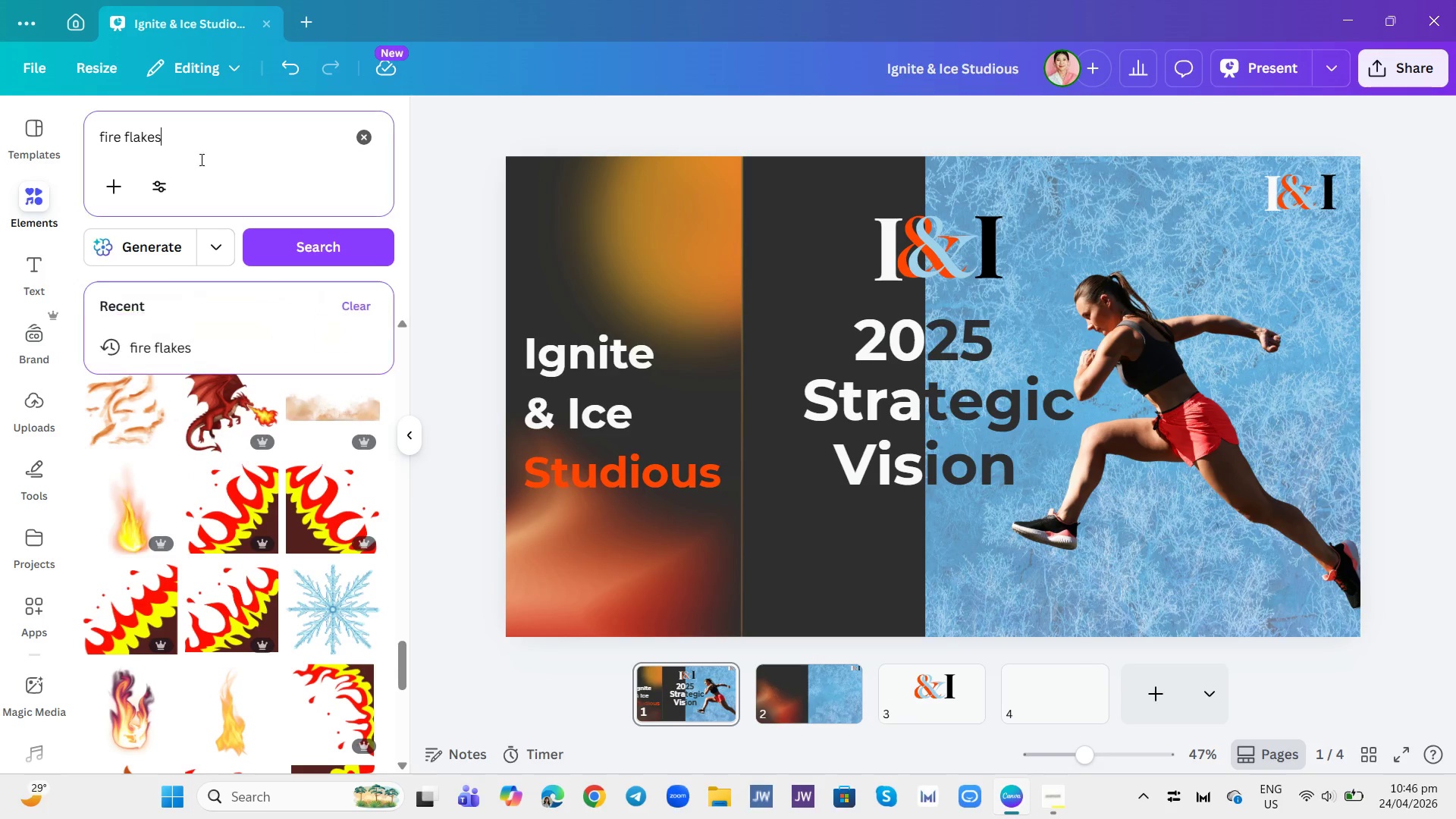 
key(Backspace)
key(Backspace)
key(Backspace)
key(Backspace)
key(Backspace)
key(Backspace)
type(dust)
 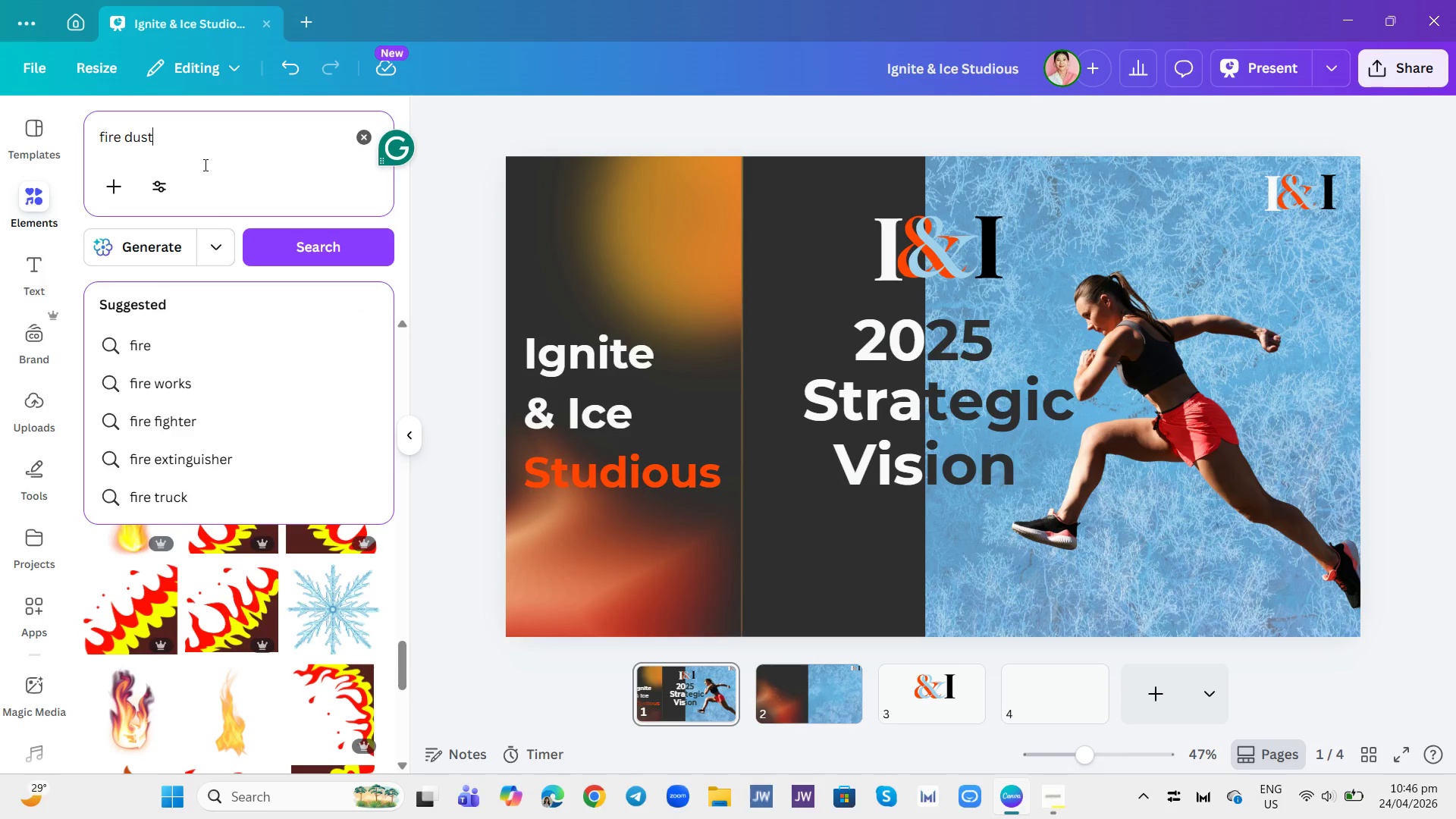 
key(Enter)
 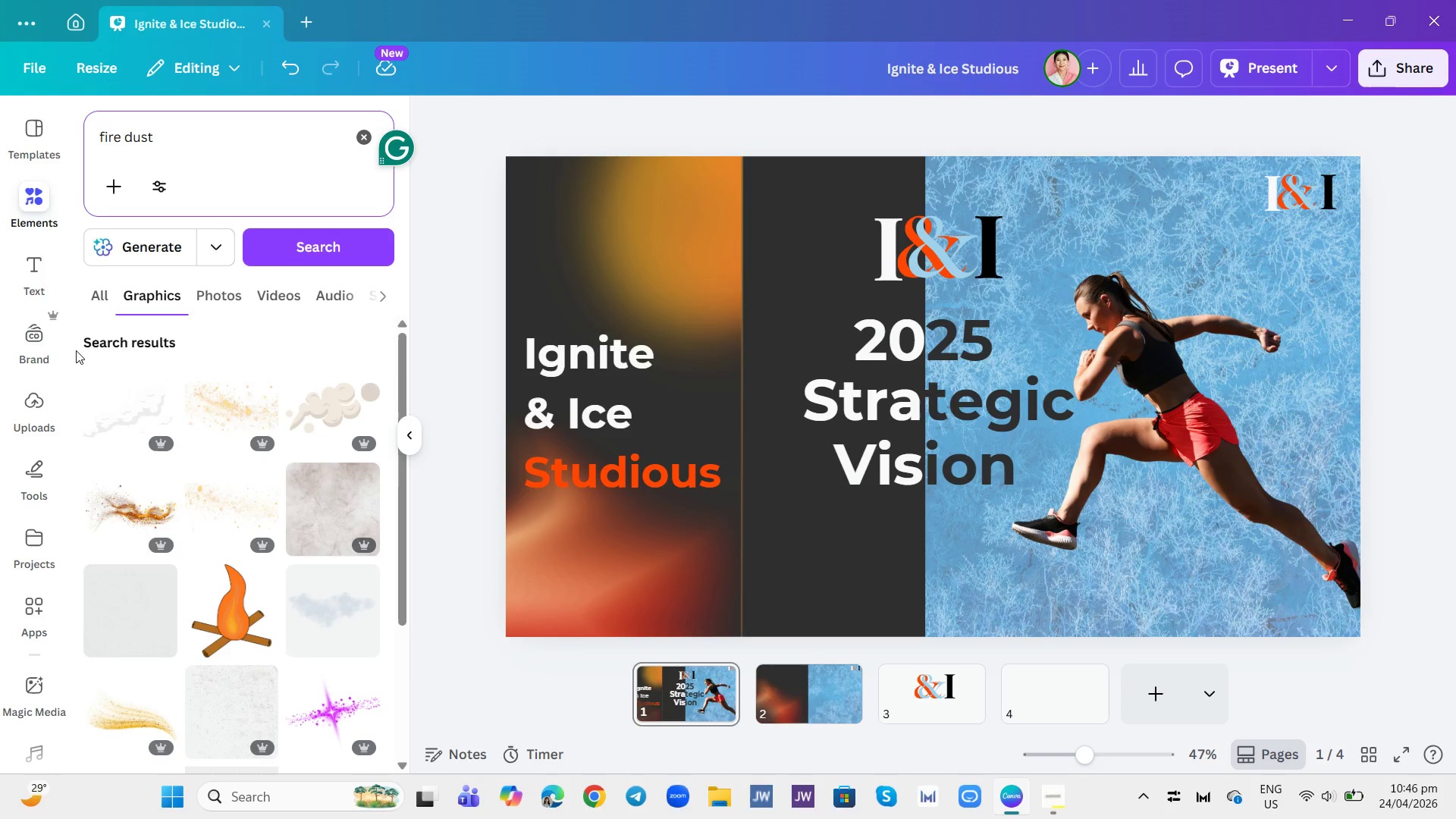 
left_click([227, 502])
 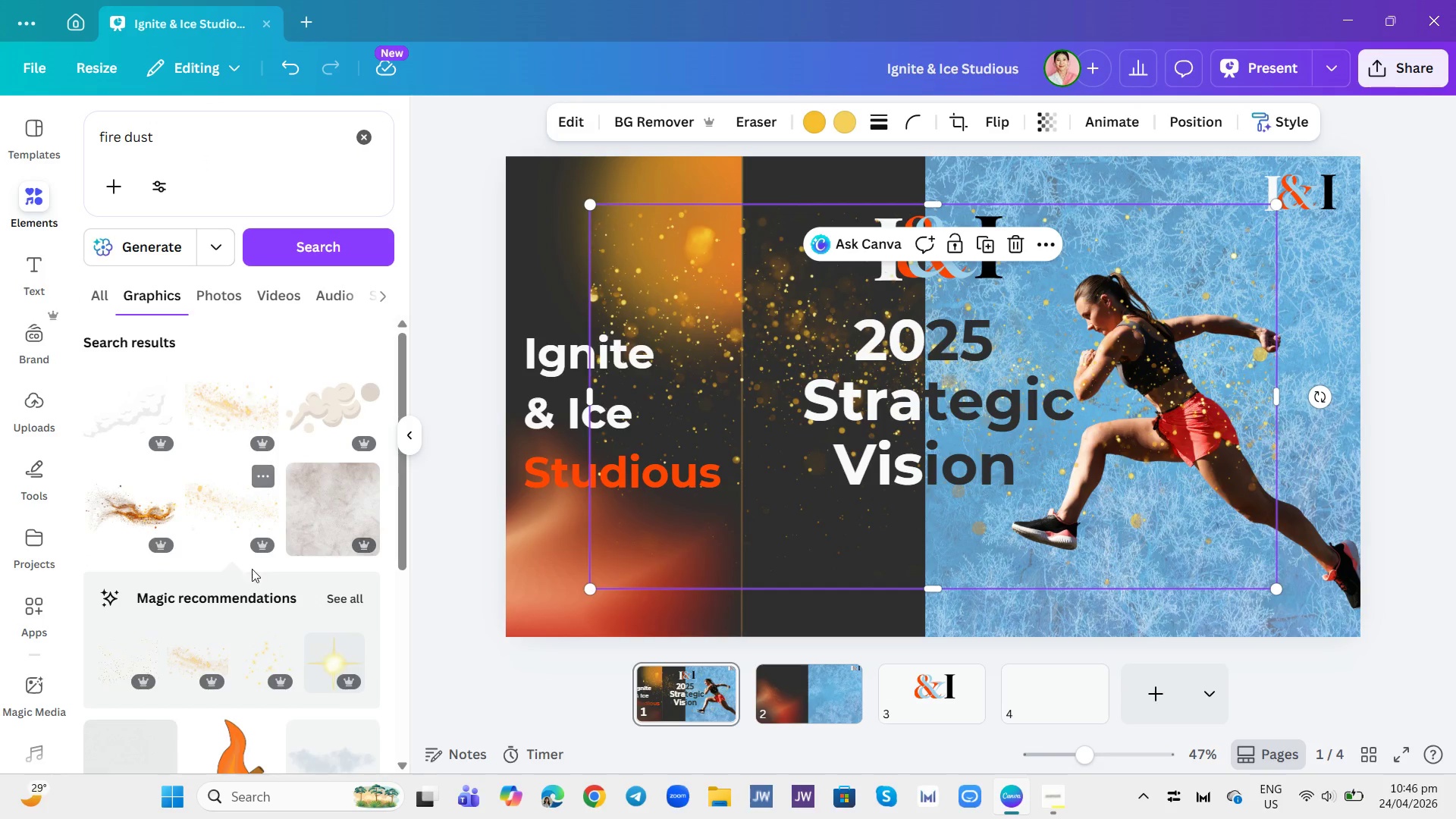 
wait(6.12)
 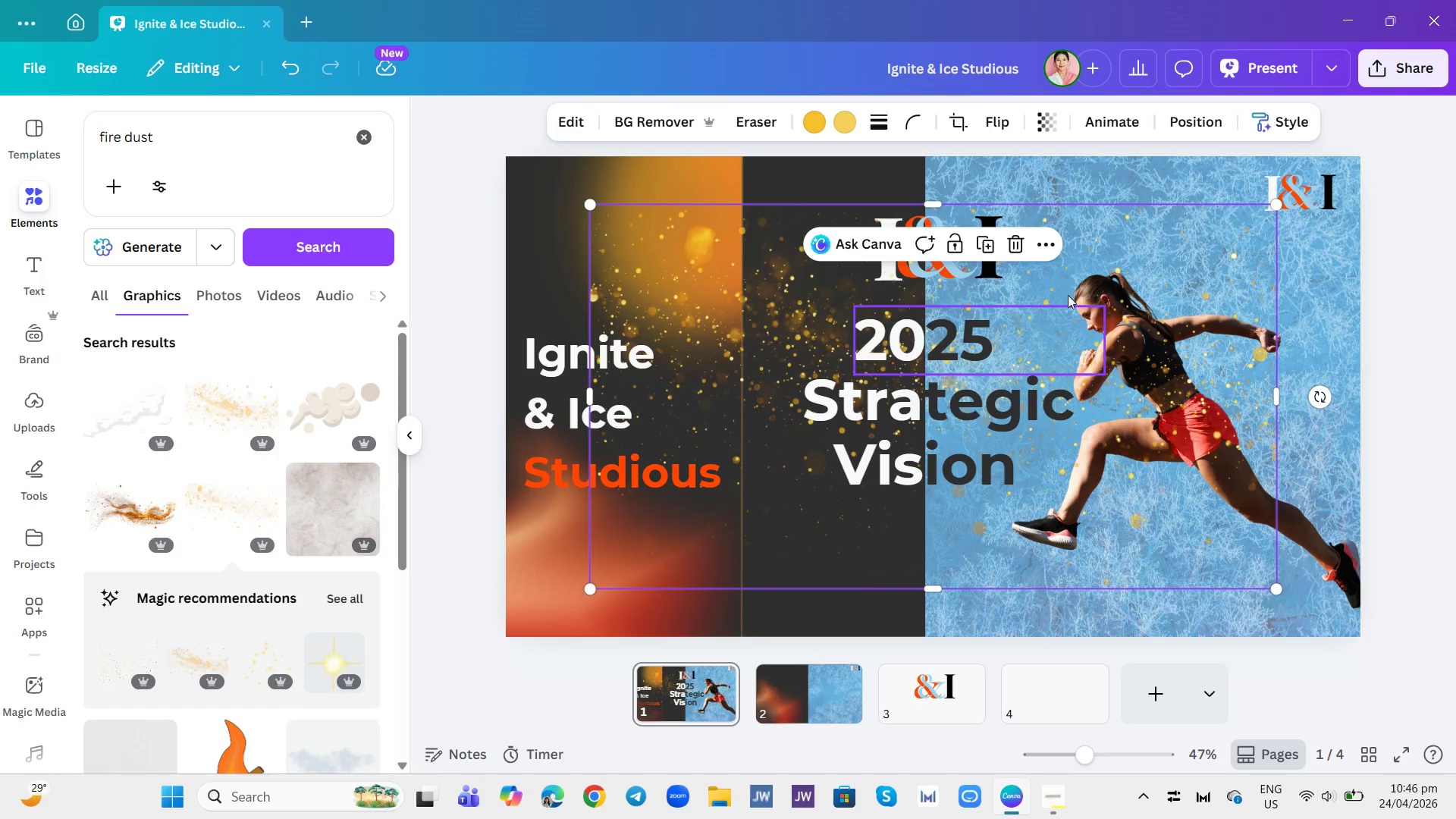 
left_click([1015, 246])
 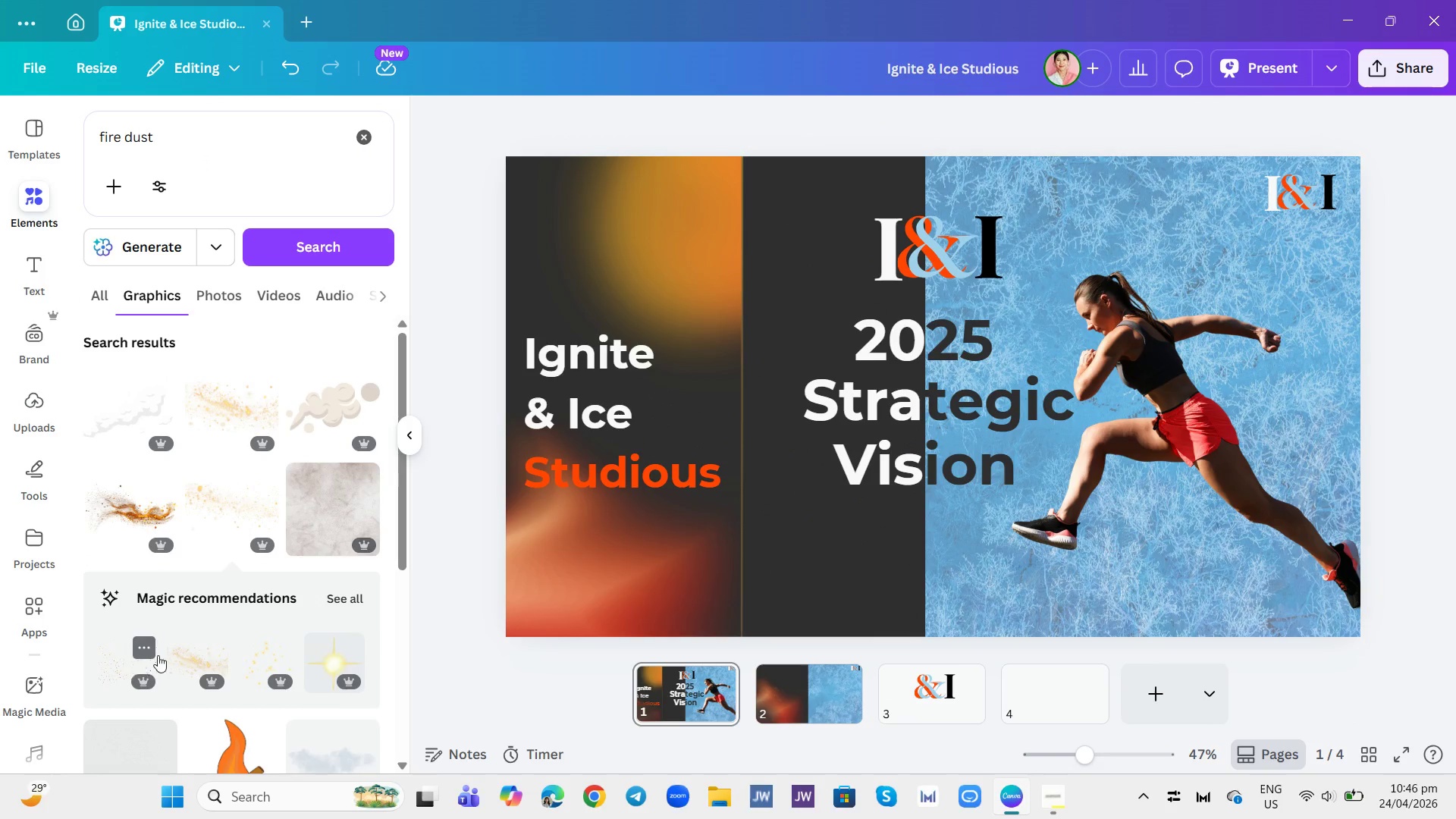 
mouse_move([265, 652])
 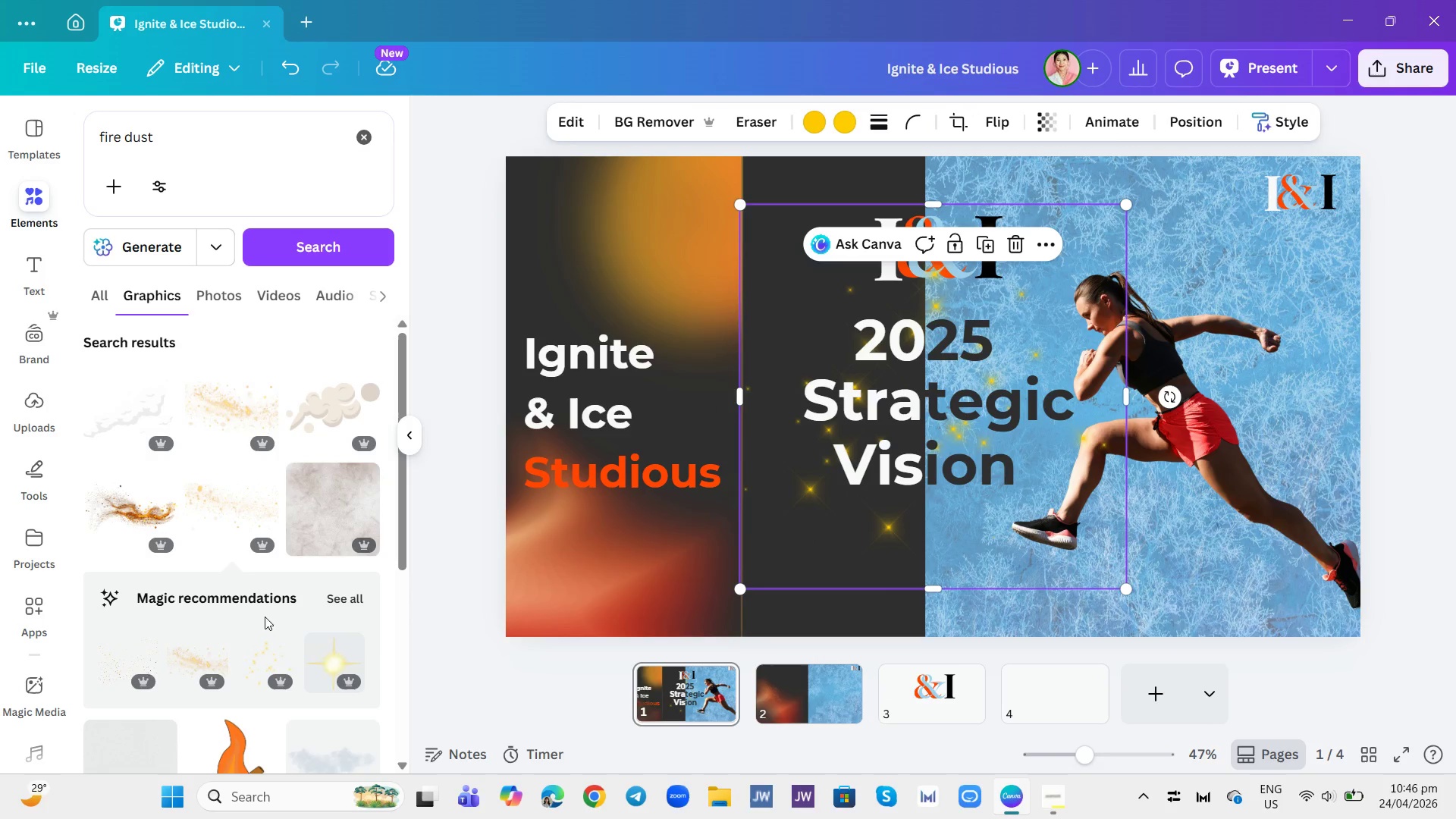 
left_click([206, 654])
 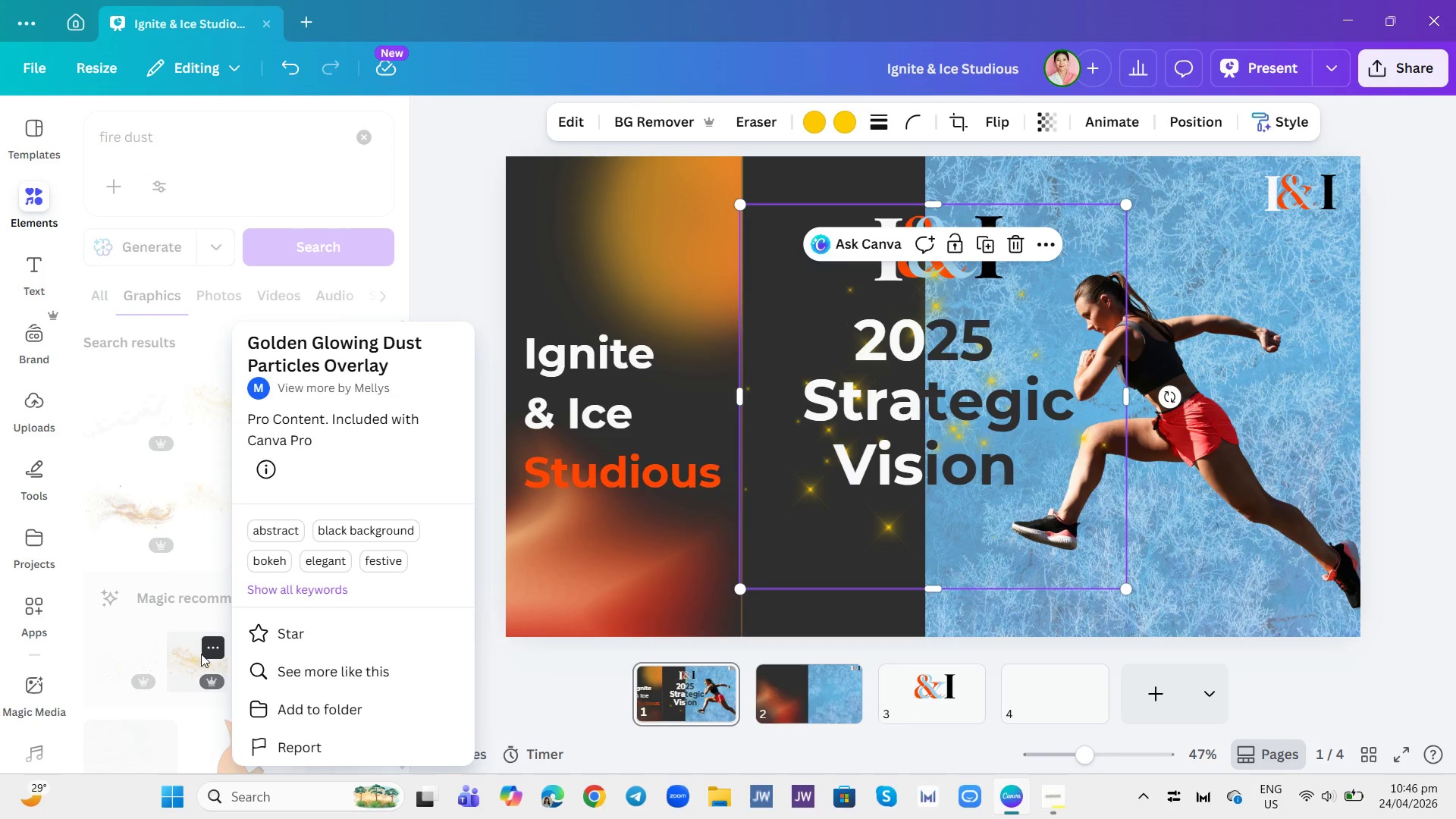 
left_click([182, 659])
 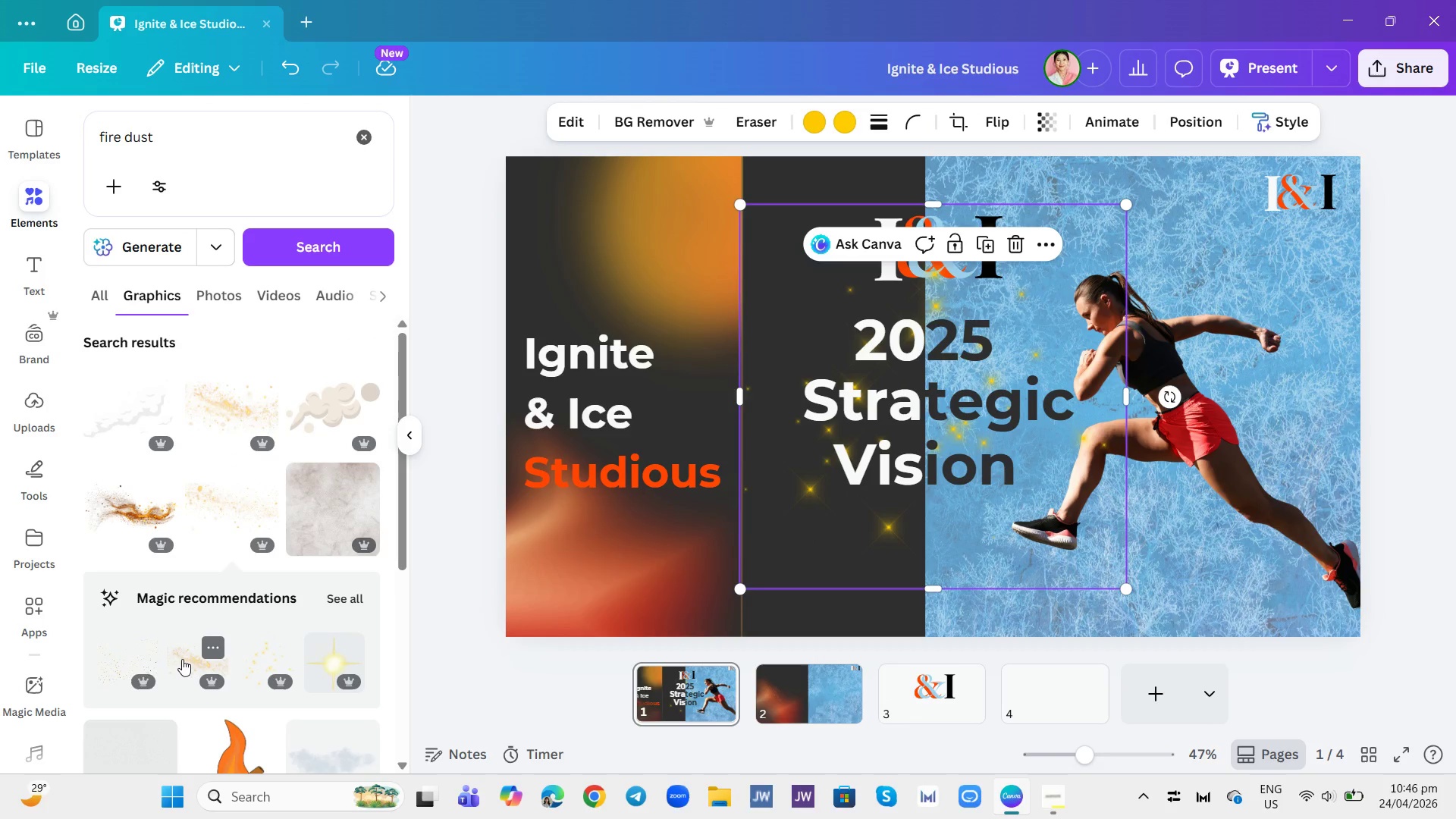 
left_click([182, 659])
 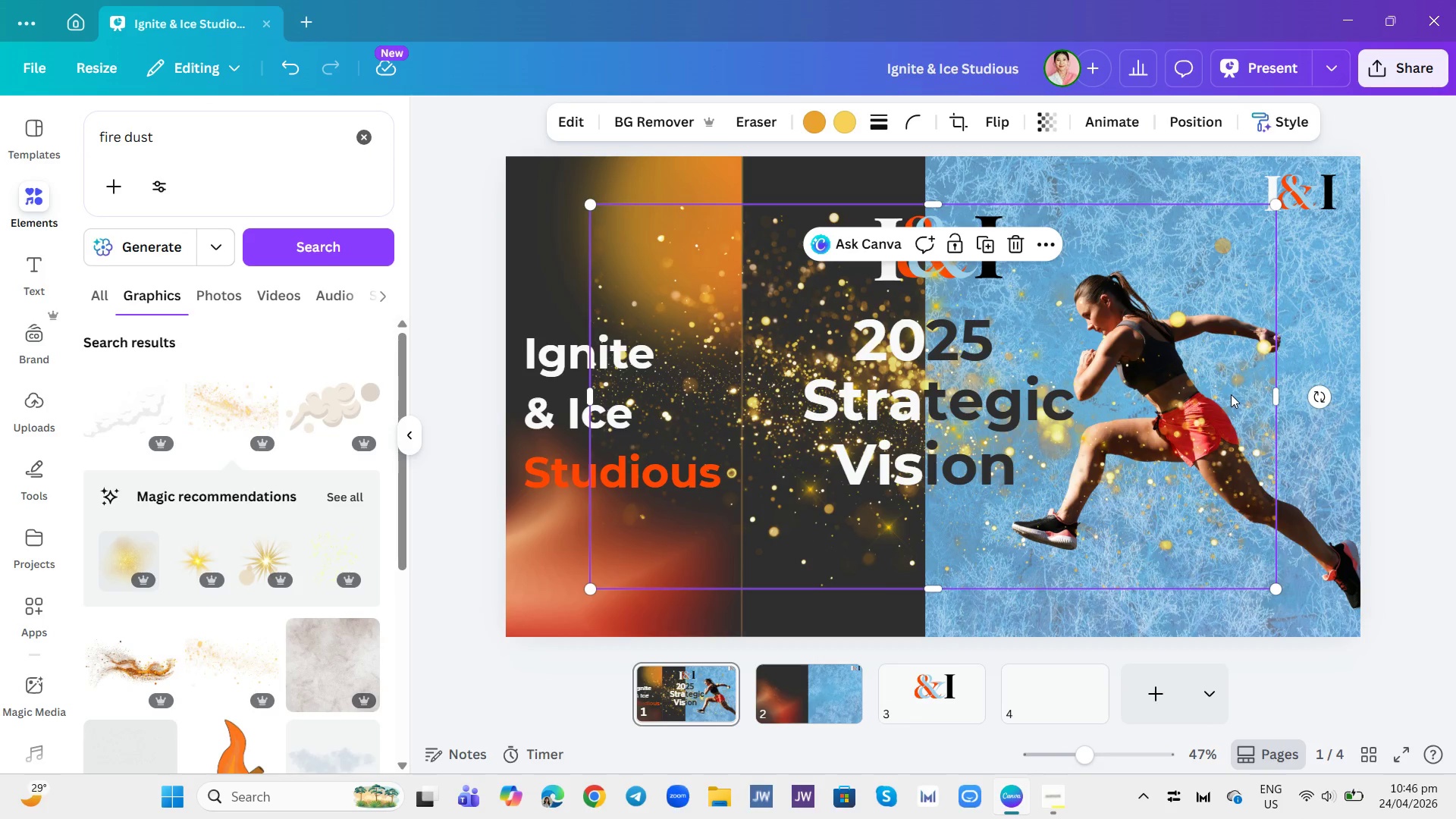 
wait(6.06)
 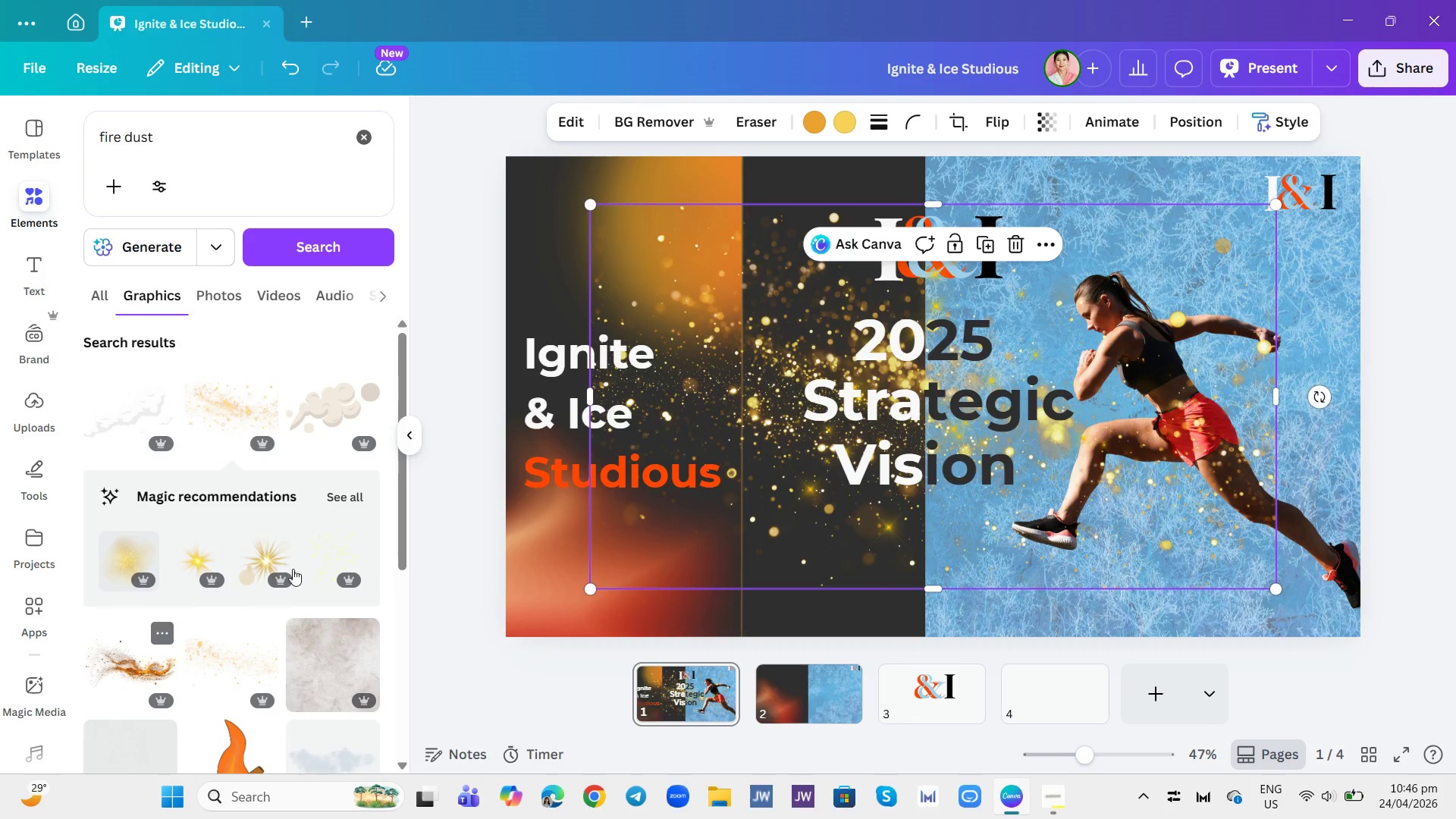 
scroll: coordinate [246, 632], scroll_direction: down, amount: 2.0
 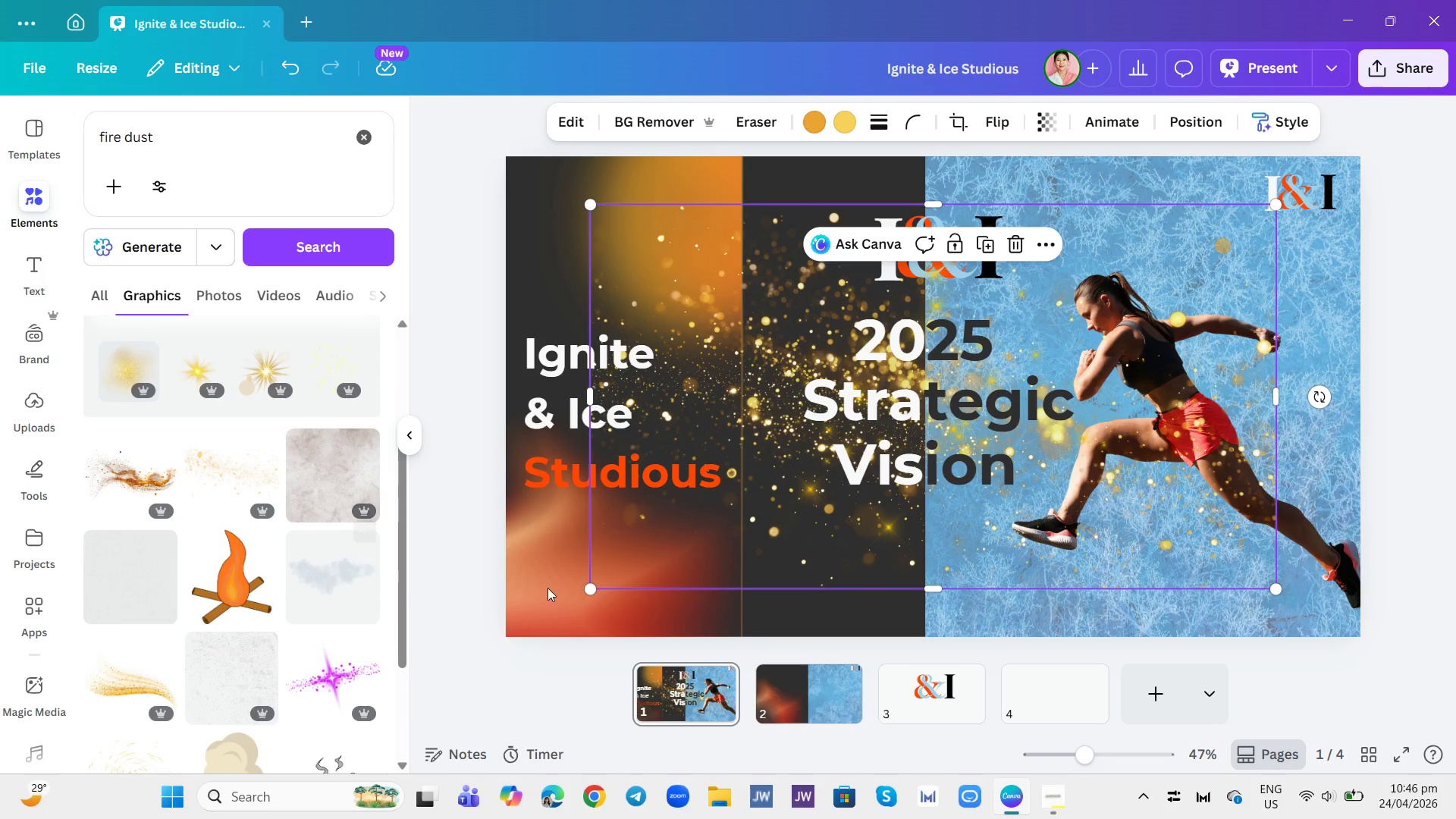 
left_click([121, 573])
 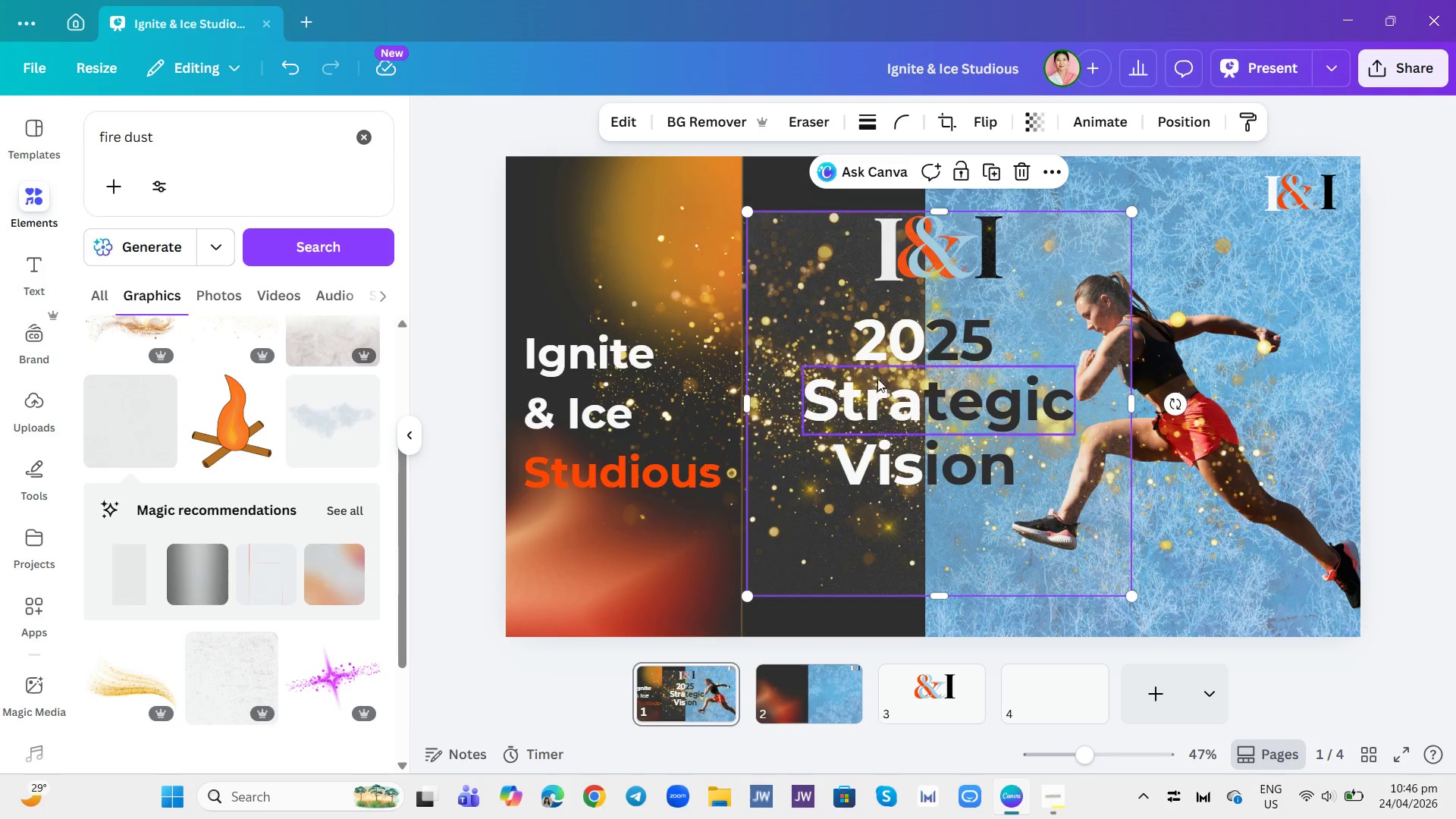 
left_click_drag(start_coordinate=[893, 387], to_coordinate=[942, 425])
 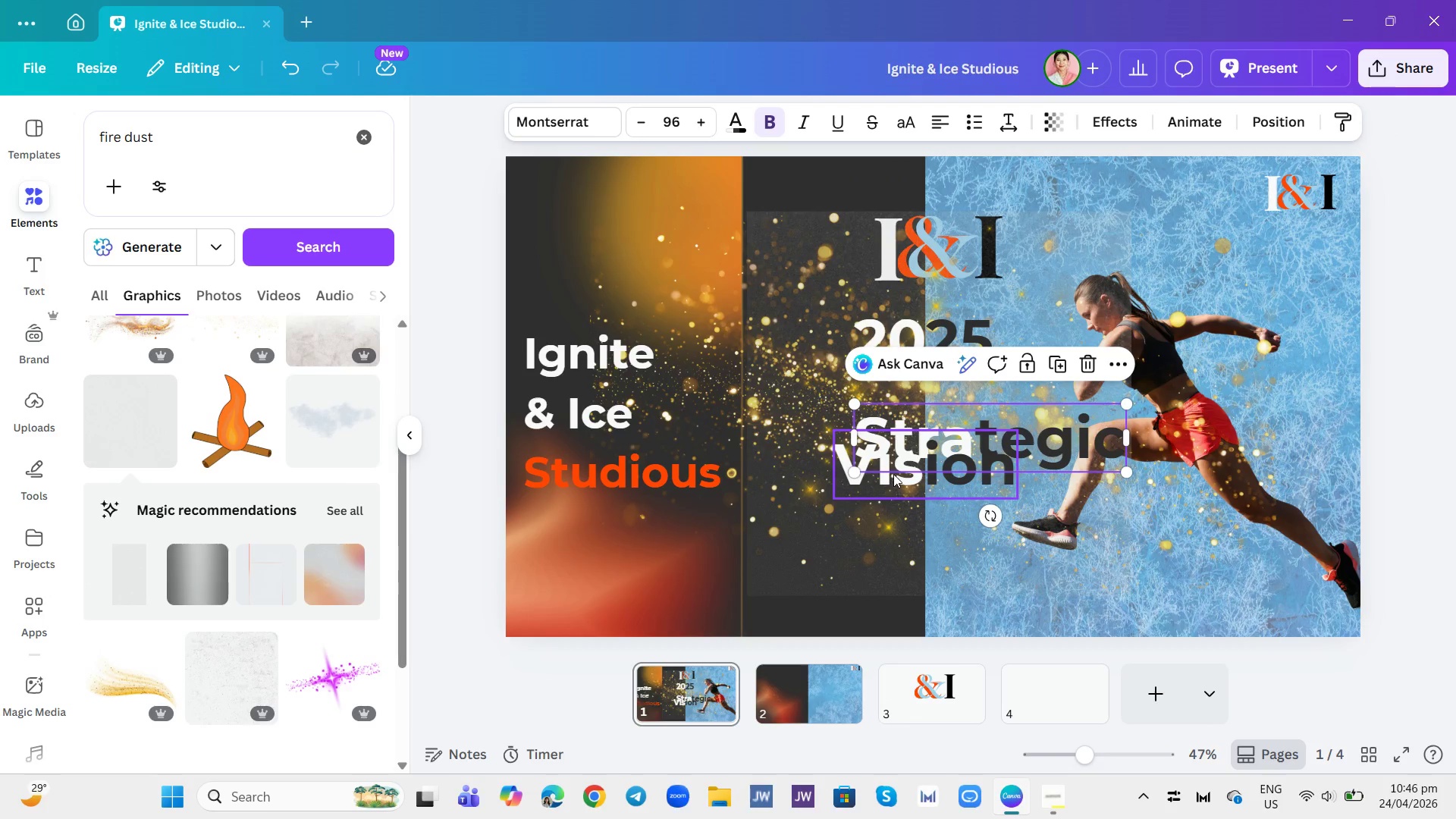 
key(Control+Z)
 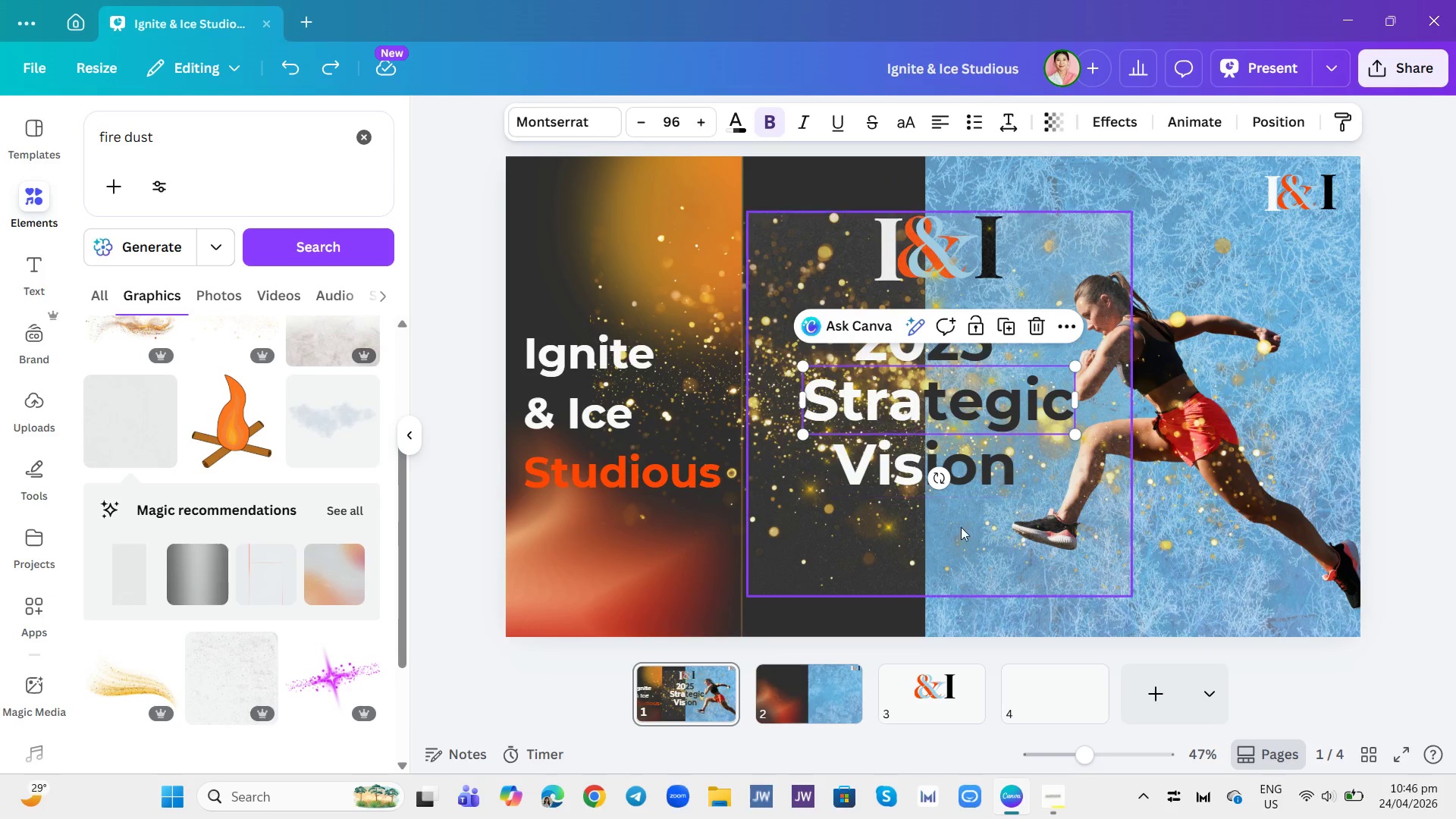 
left_click_drag(start_coordinate=[947, 538], to_coordinate=[637, 458])
 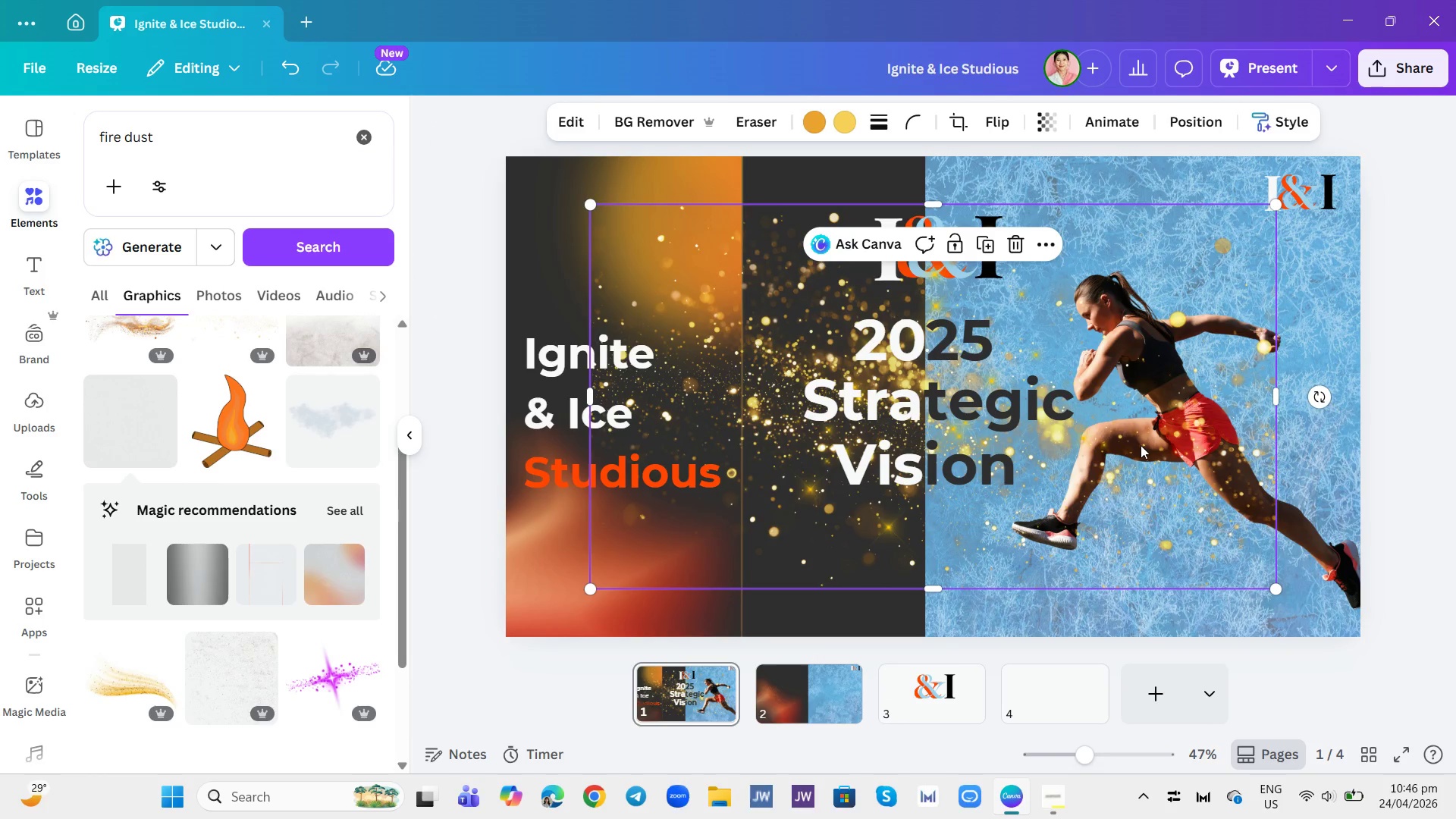 
left_click_drag(start_coordinate=[1279, 201], to_coordinate=[1068, 476])
 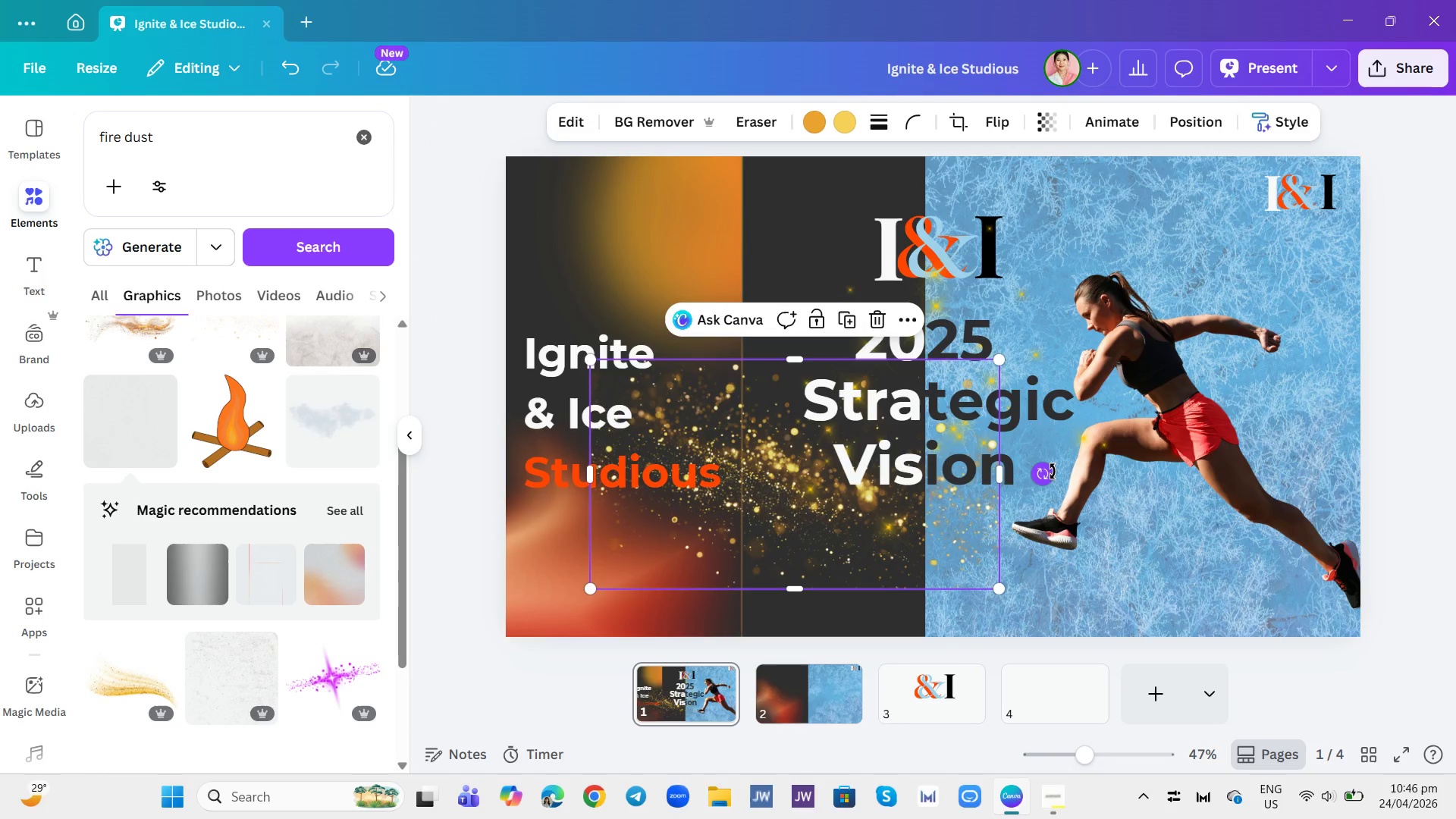 
left_click_drag(start_coordinate=[1053, 472], to_coordinate=[792, 258])
 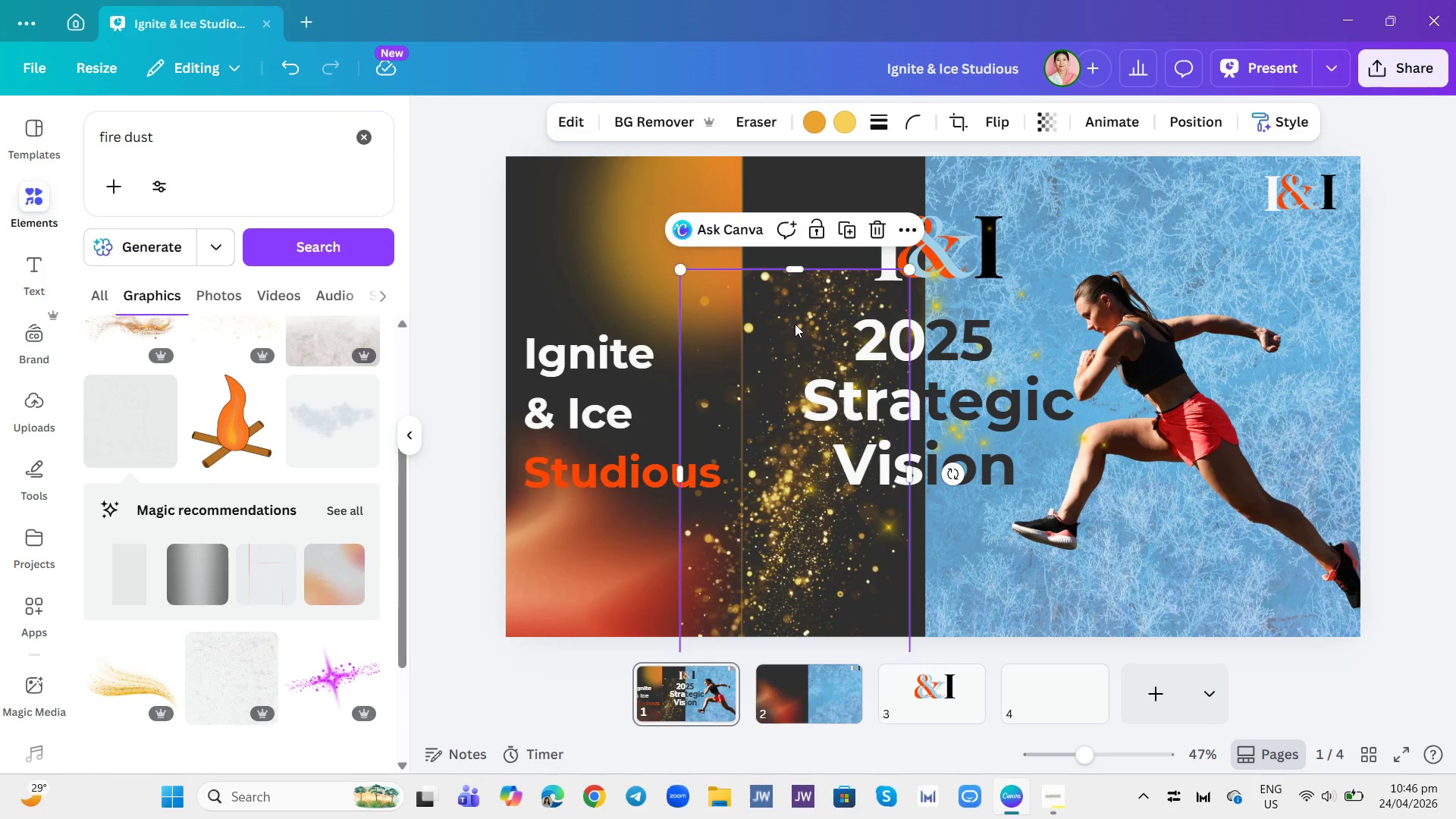 
left_click_drag(start_coordinate=[795, 324], to_coordinate=[618, 215])
 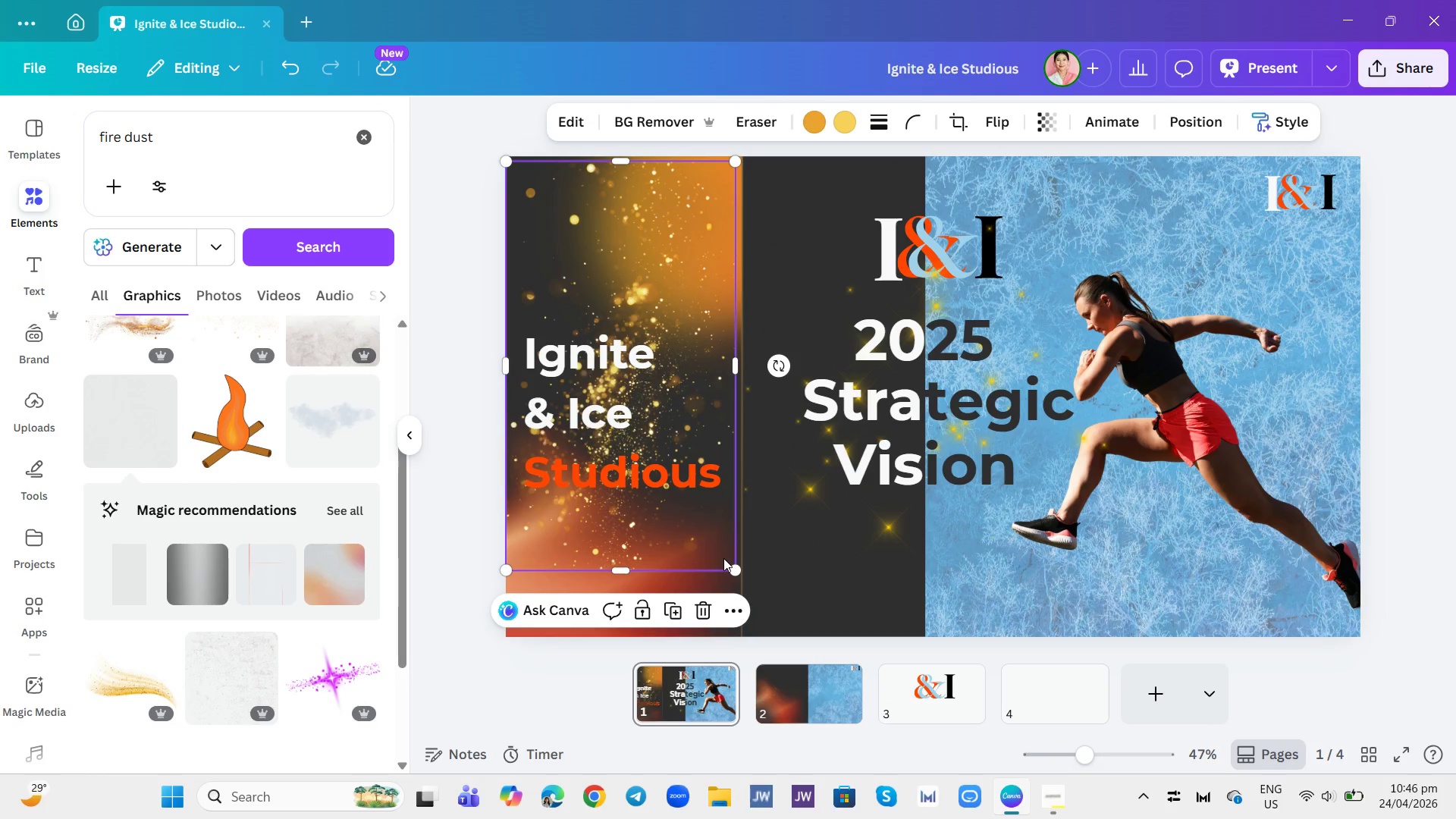 
left_click_drag(start_coordinate=[731, 563], to_coordinate=[736, 573])
 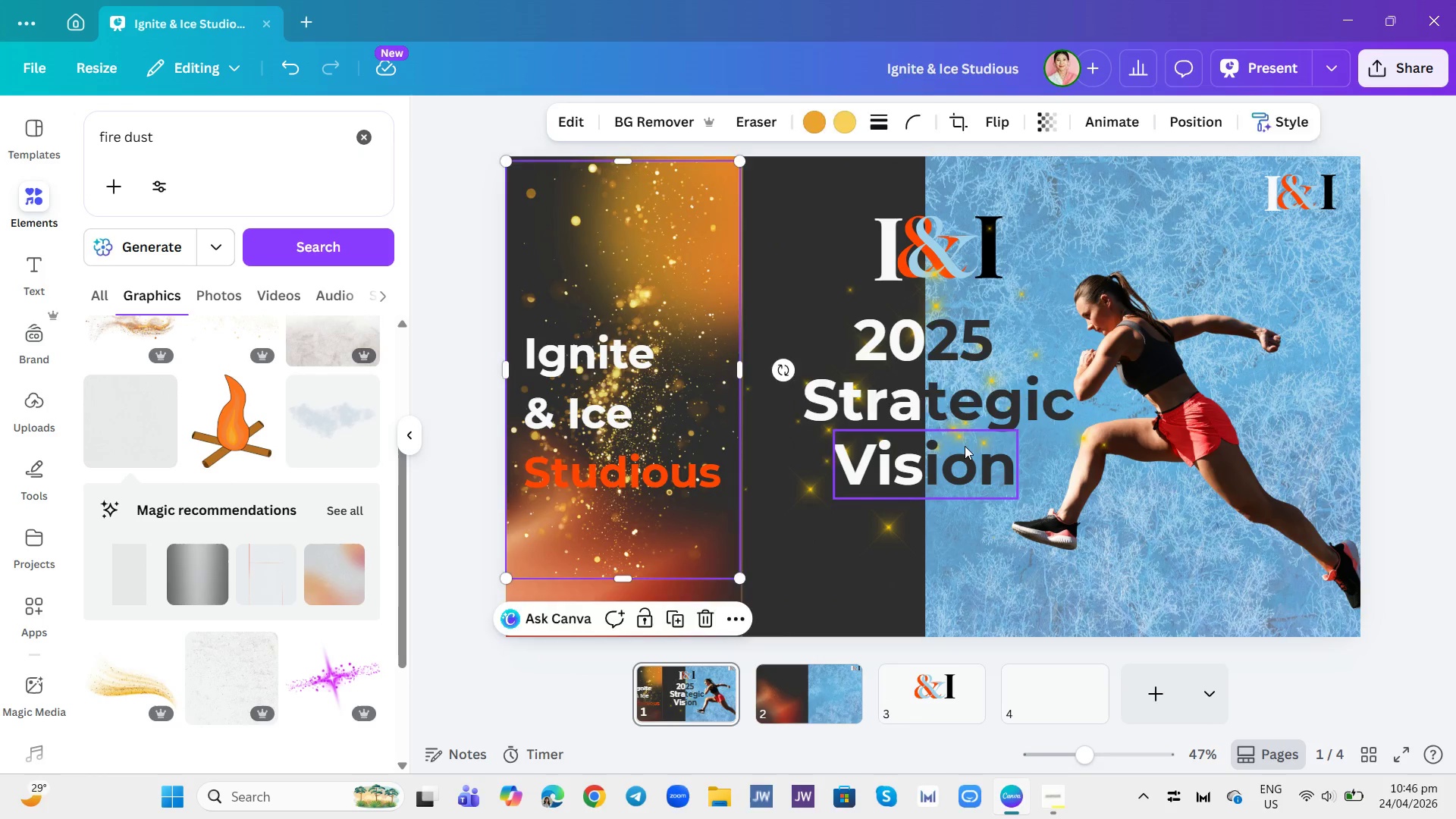 
left_click([965, 446])
 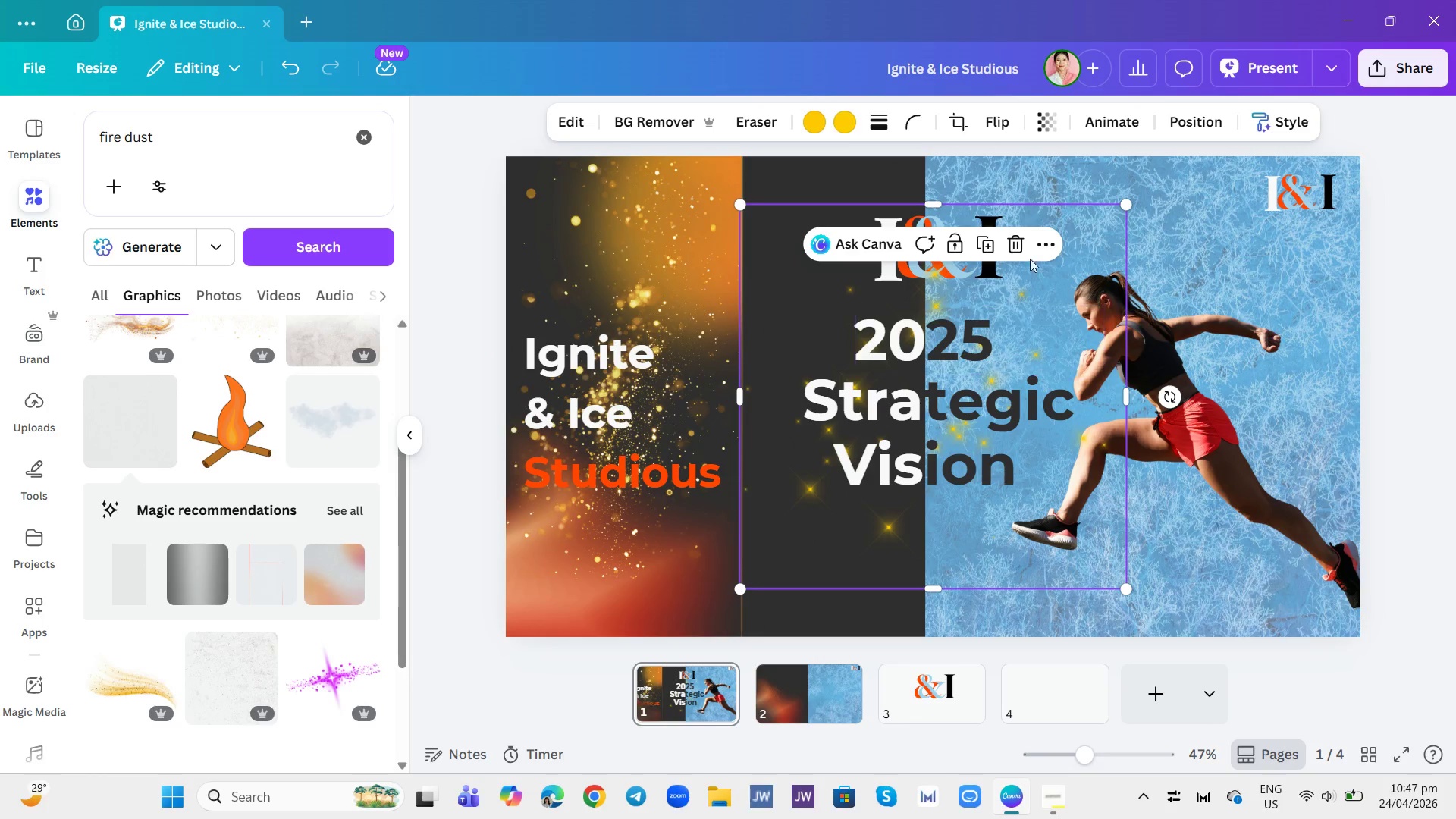 
left_click([1026, 244])
 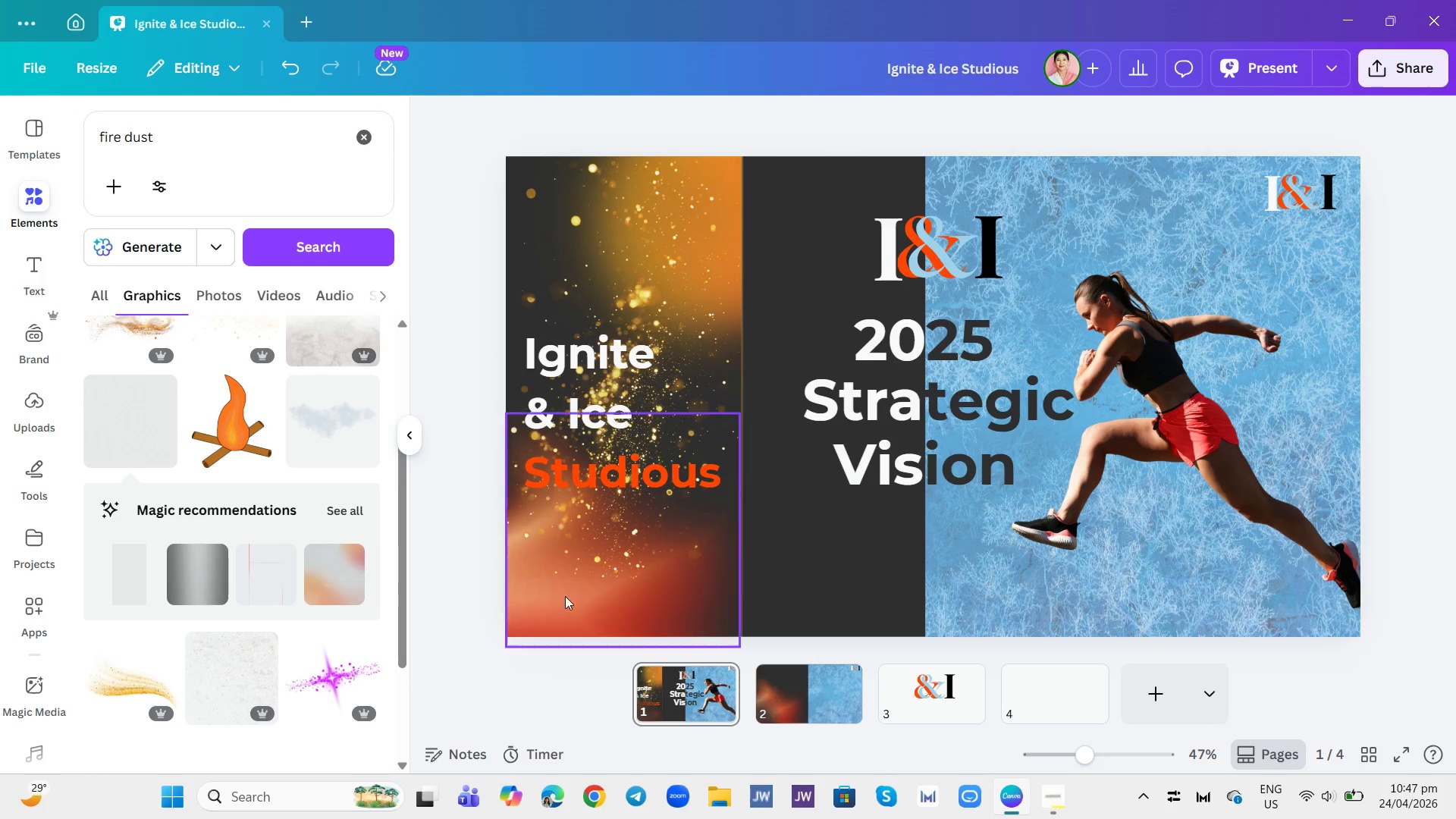 
left_click([576, 566])
 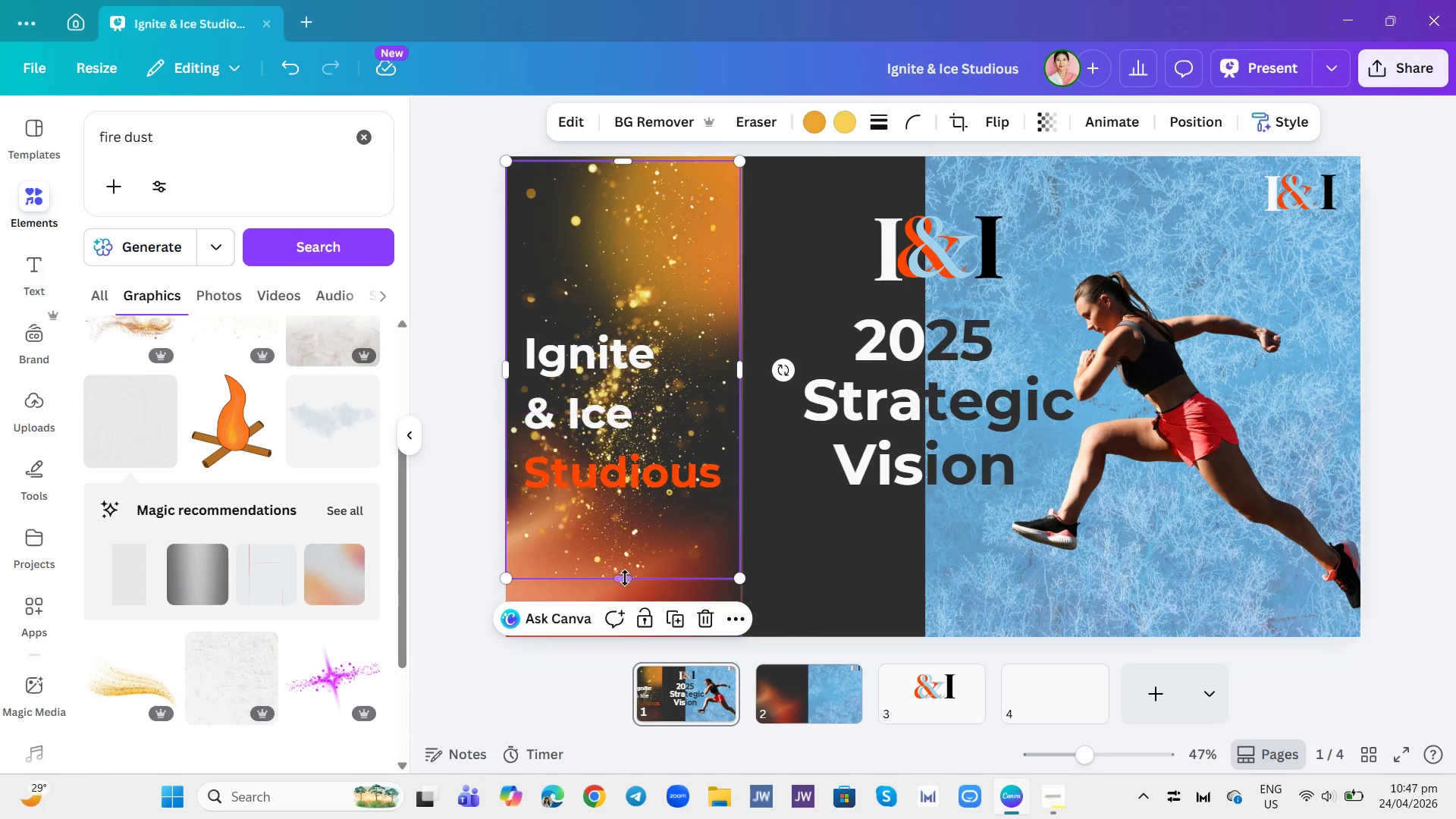 
left_click_drag(start_coordinate=[625, 578], to_coordinate=[632, 632])
 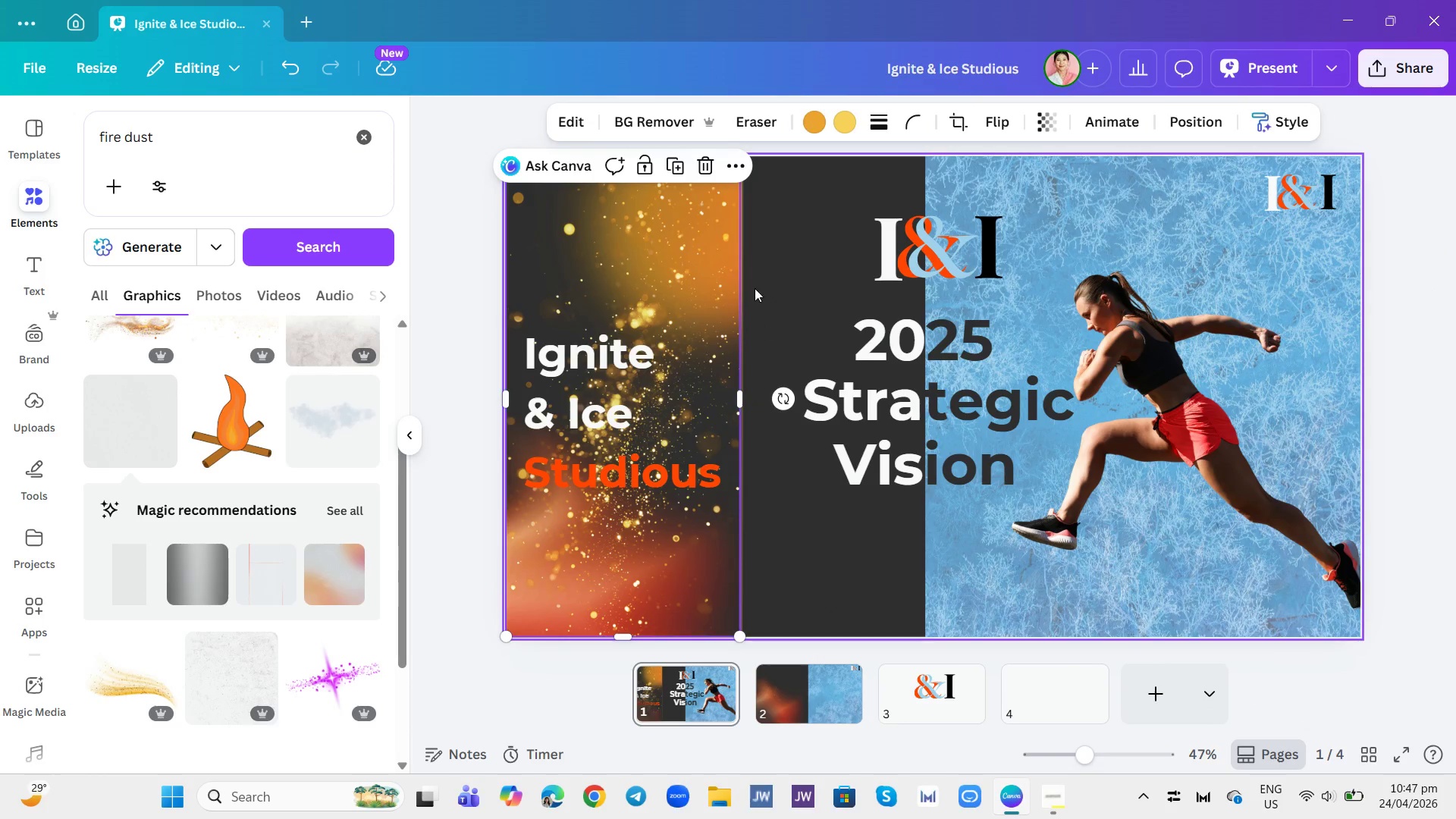 
left_click([749, 266])
 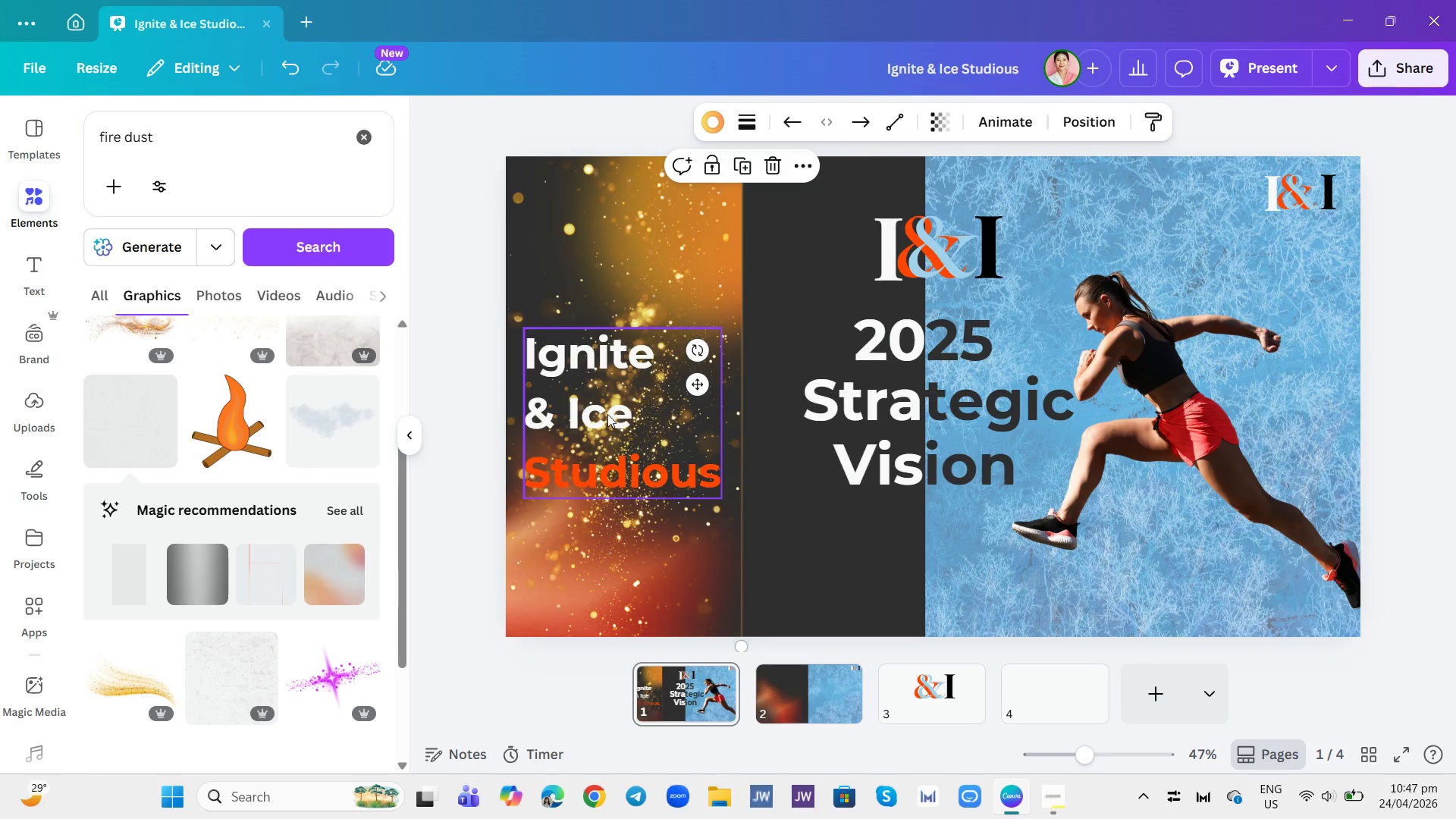 
left_click([607, 414])
 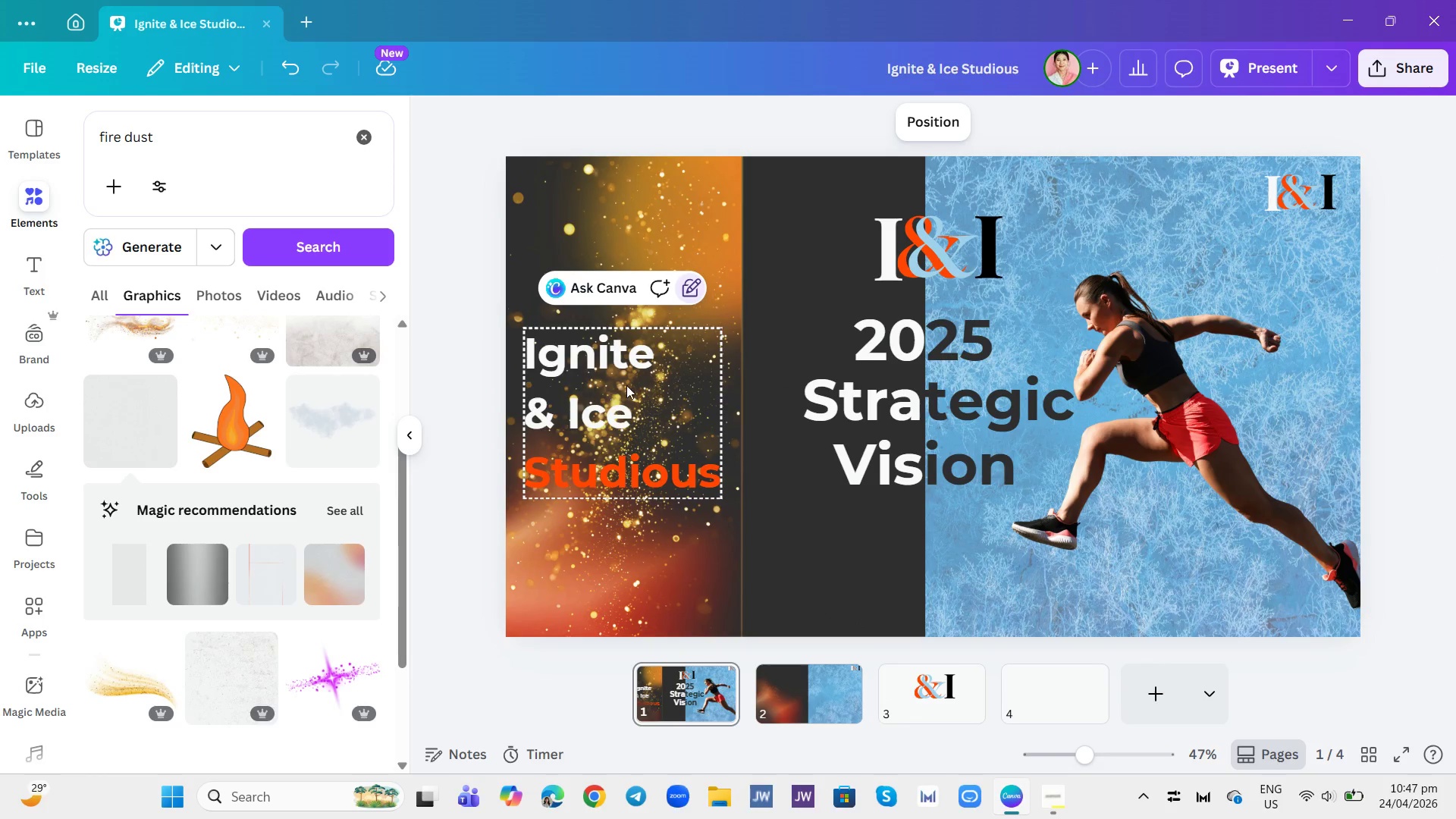 
left_click([626, 356])
 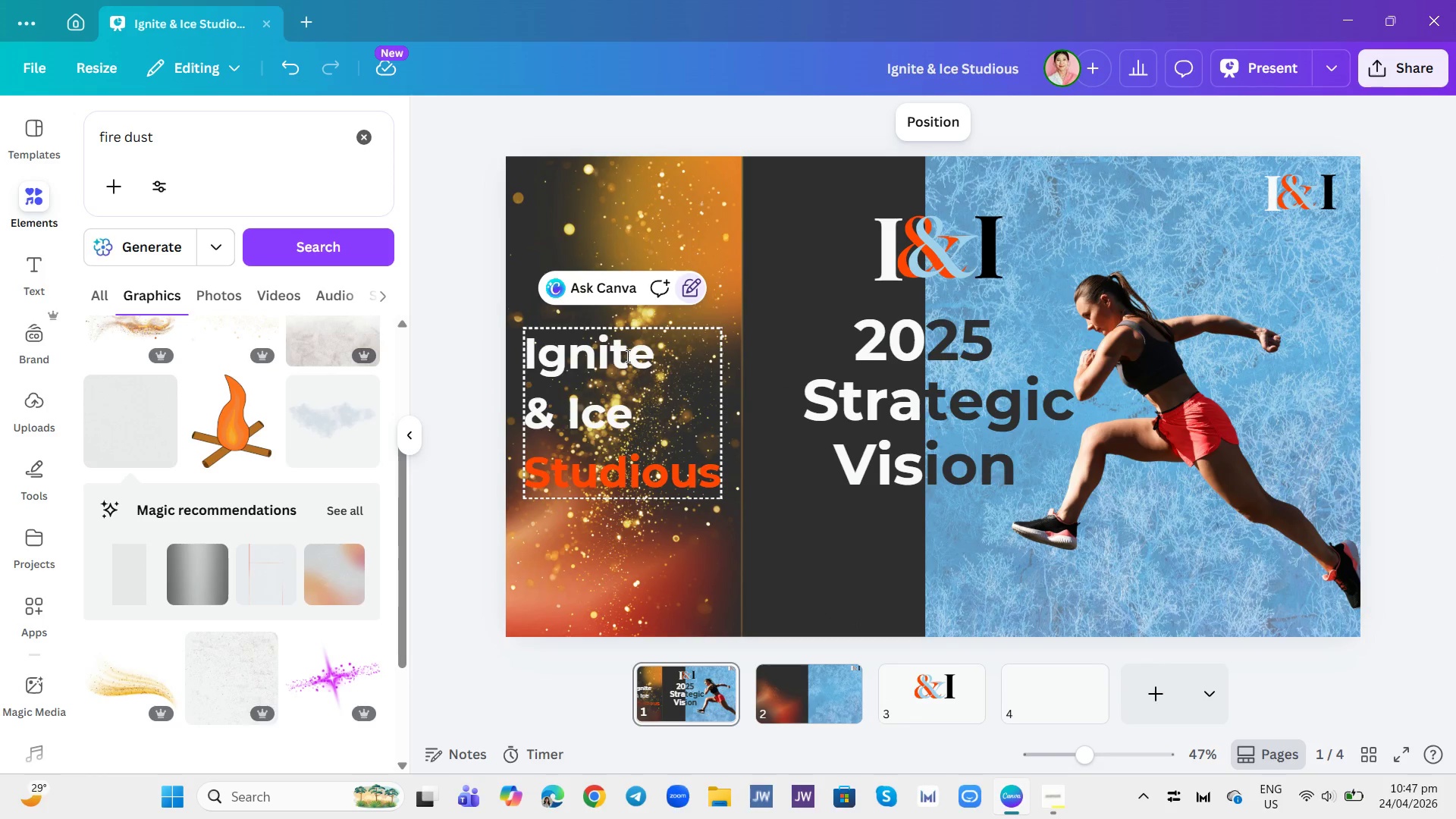 
left_click([626, 356])
 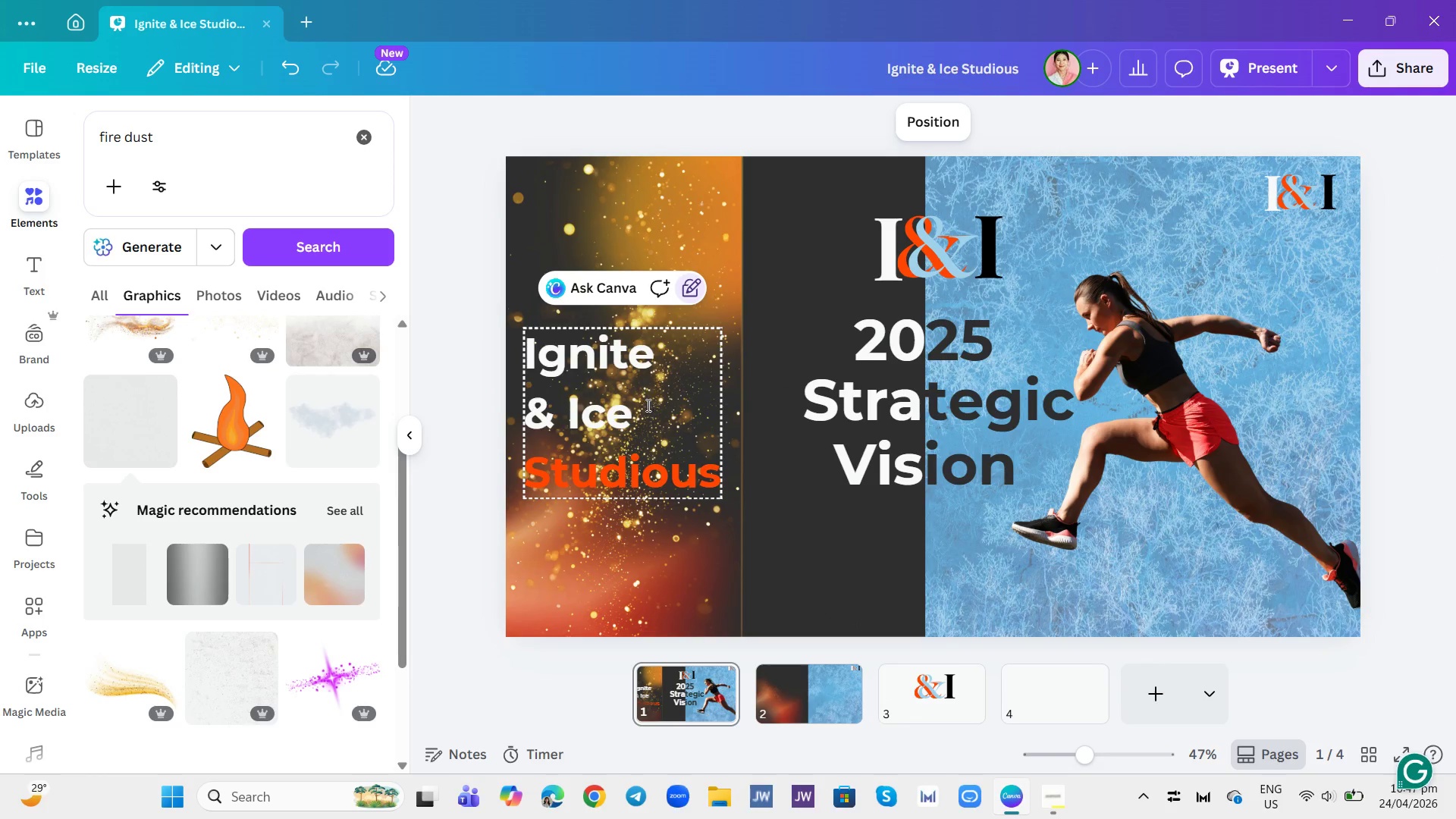 
left_click_drag(start_coordinate=[647, 416], to_coordinate=[526, 351])
 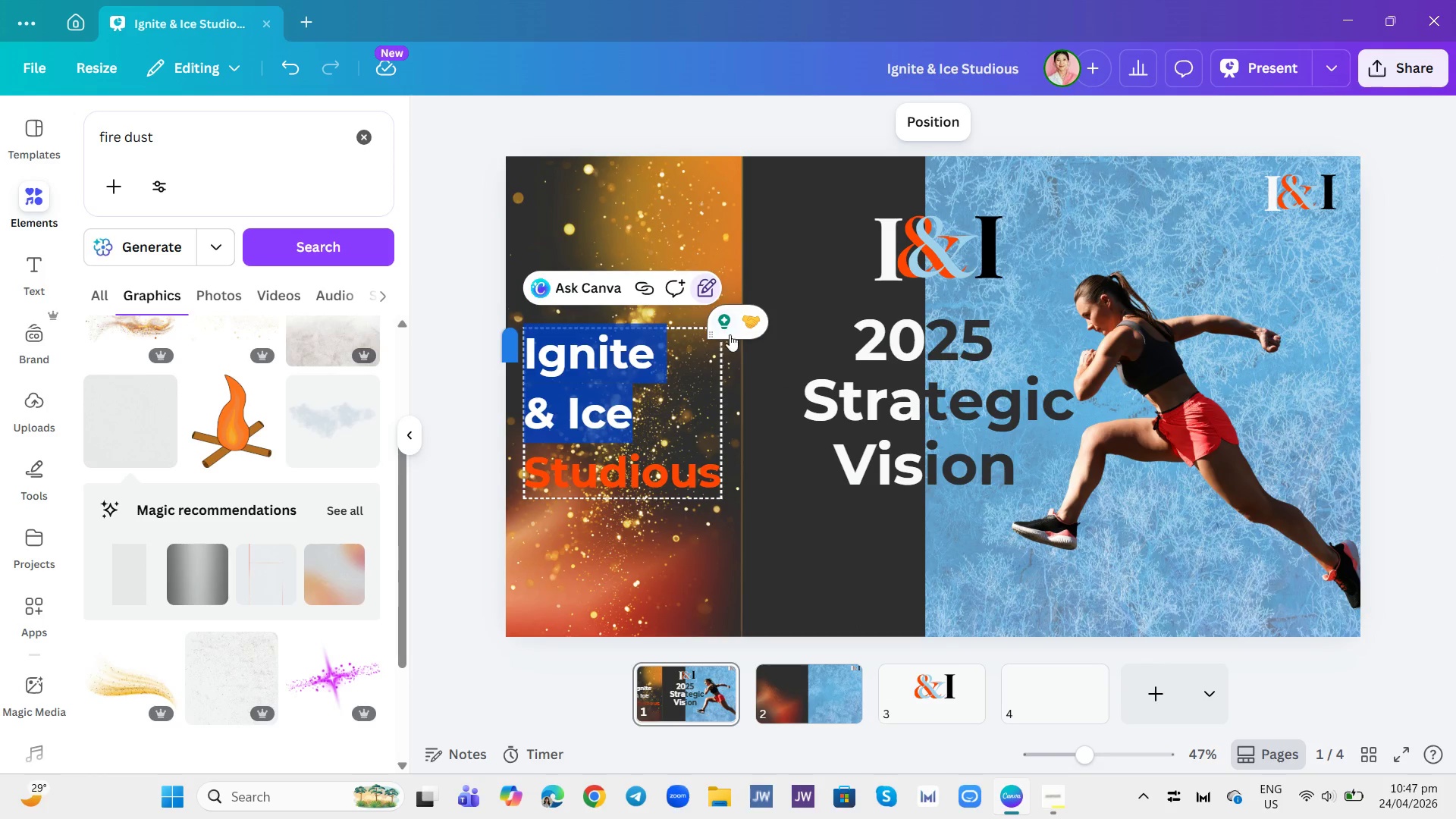 
left_click([705, 281])
 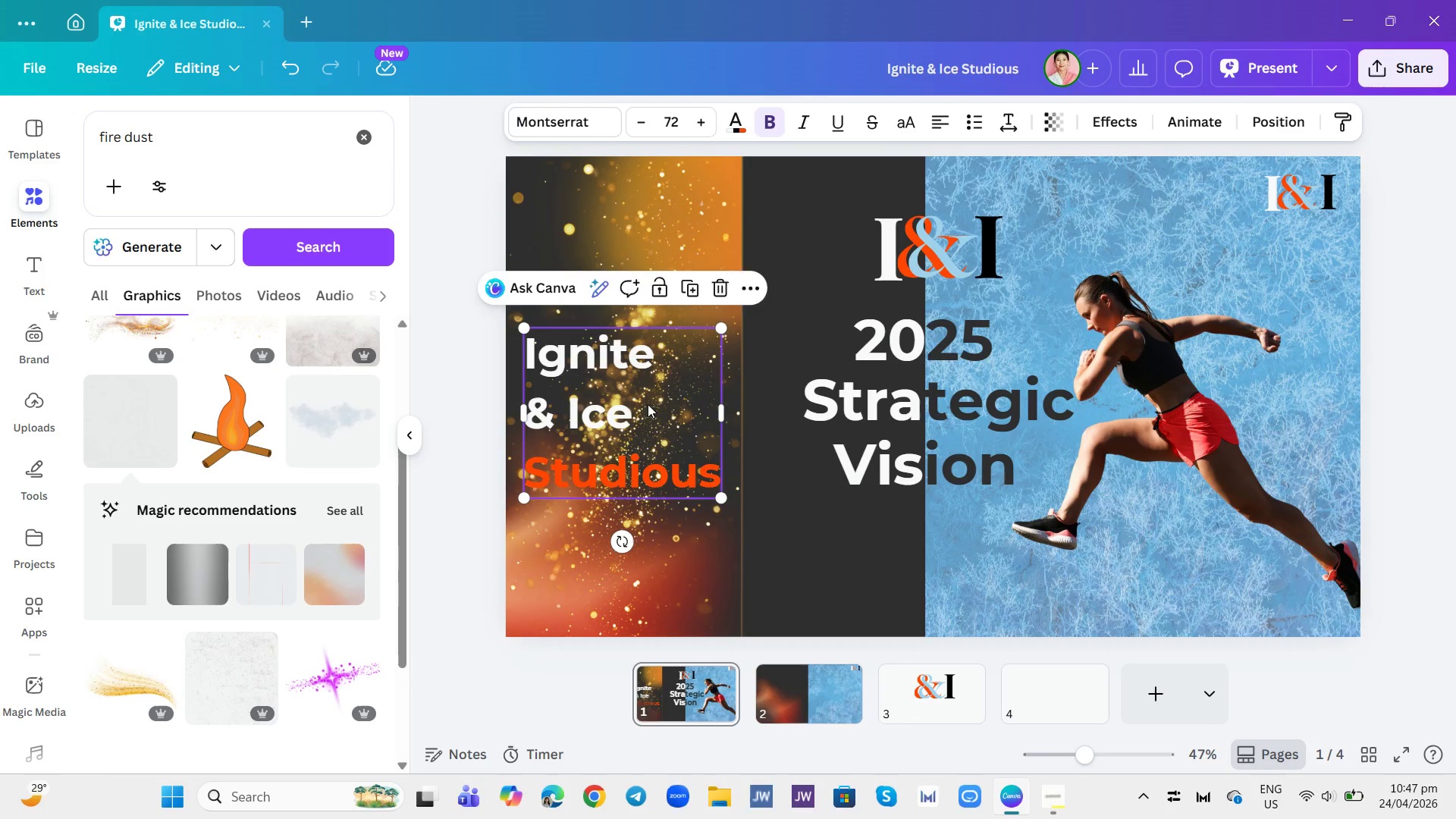 
left_click_drag(start_coordinate=[650, 422], to_coordinate=[529, 350])
 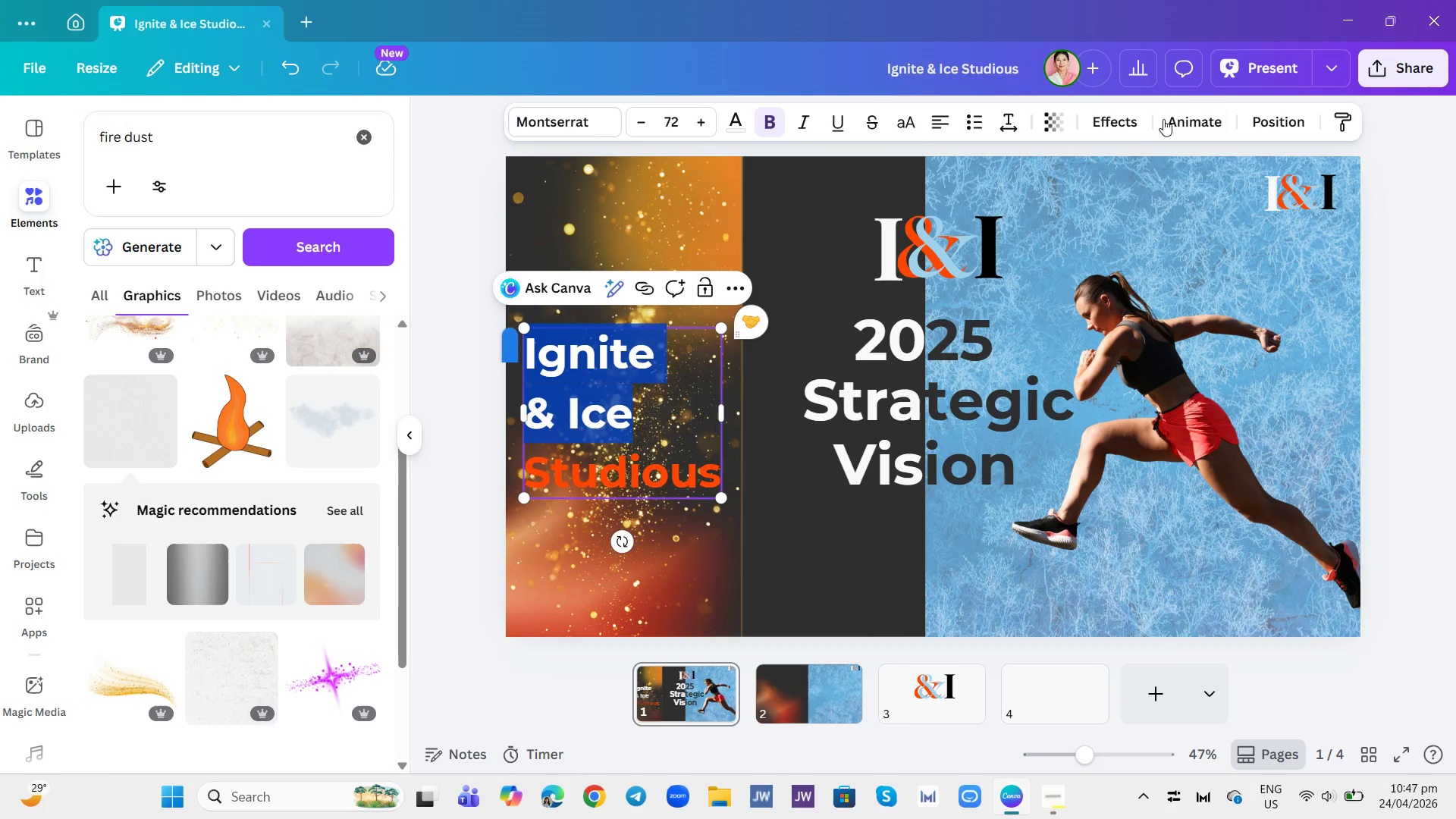 
left_click([1129, 121])
 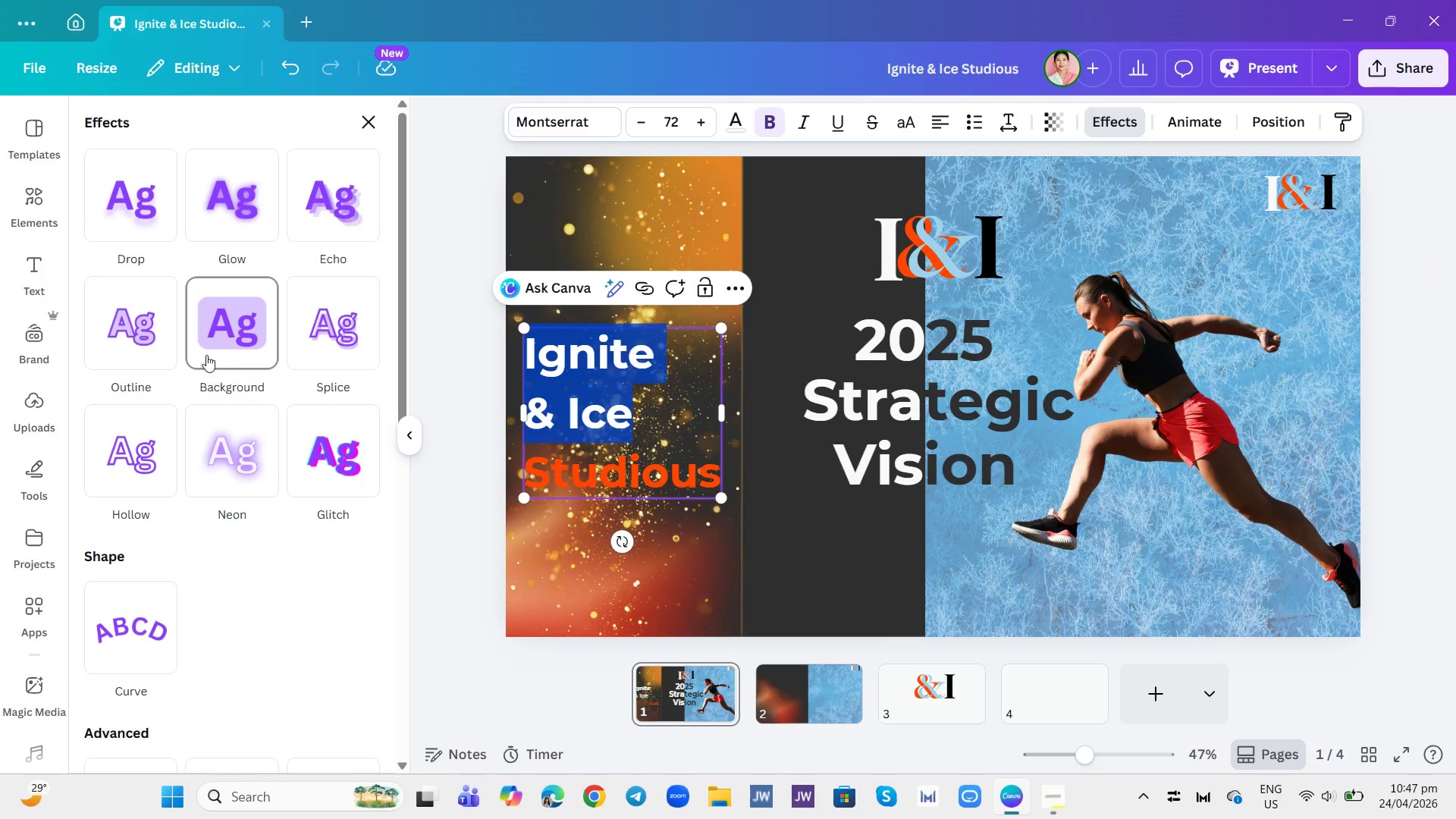 
left_click([152, 316])
 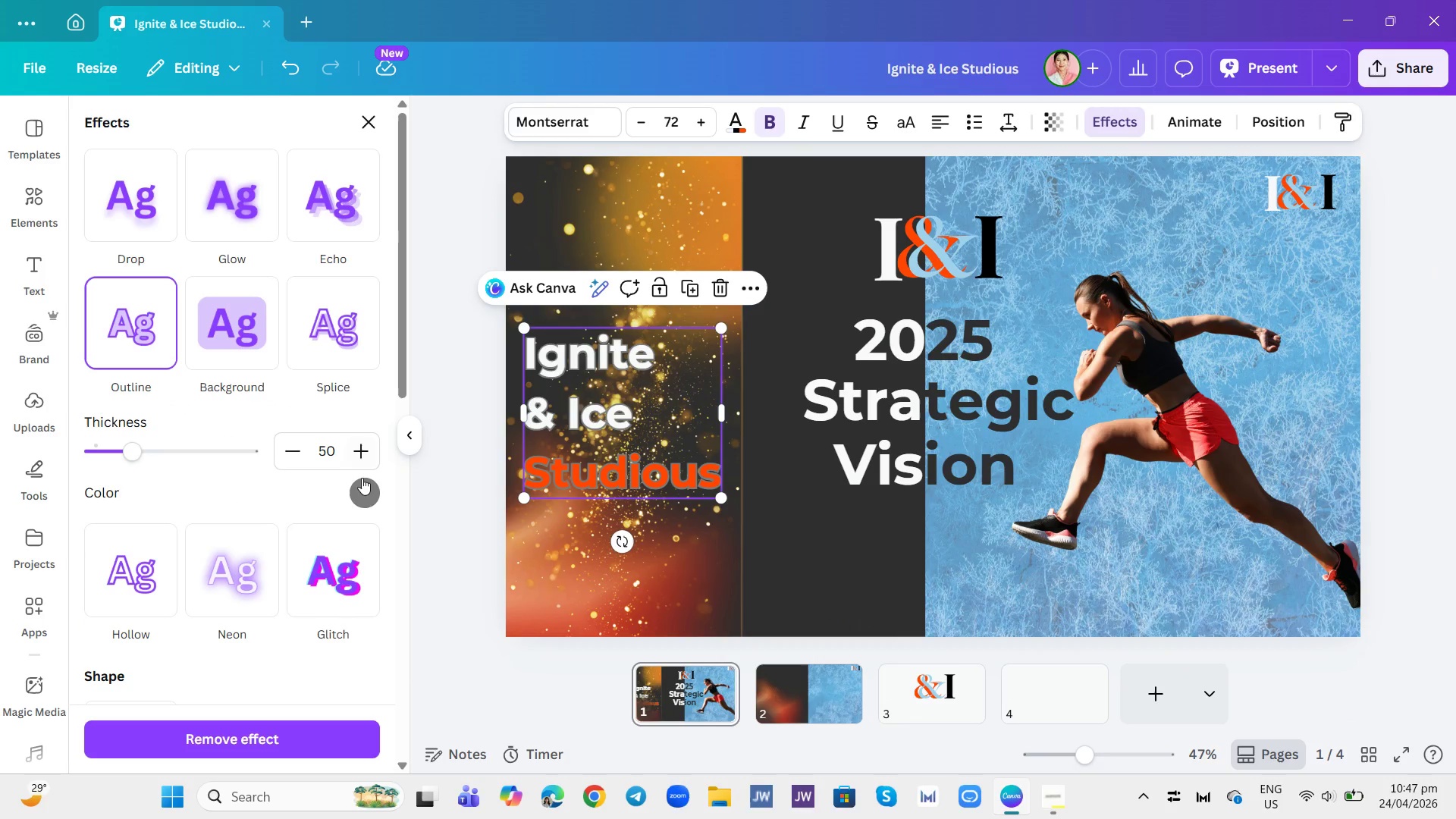 
left_click([365, 485])
 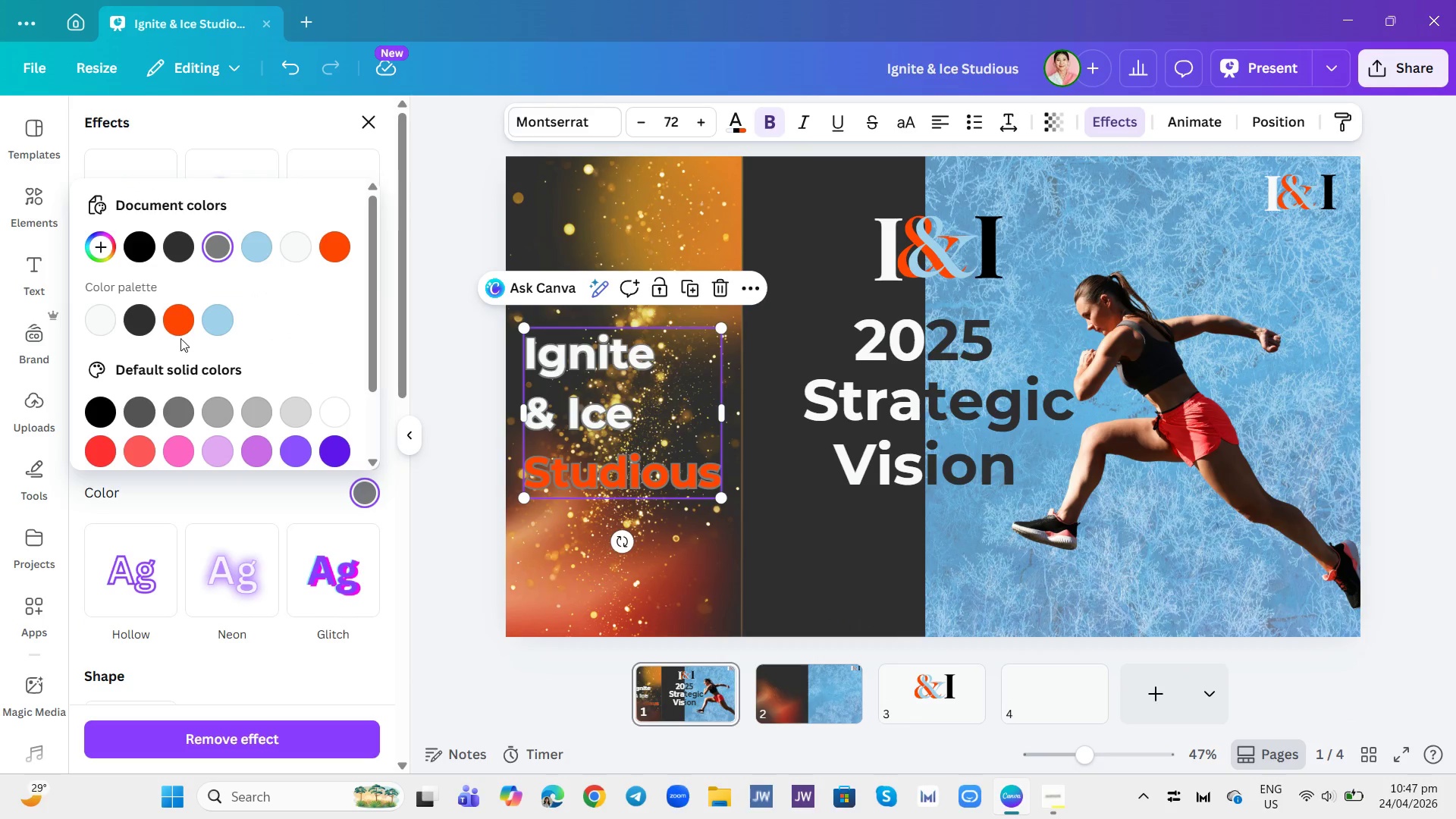 
left_click([146, 316])
 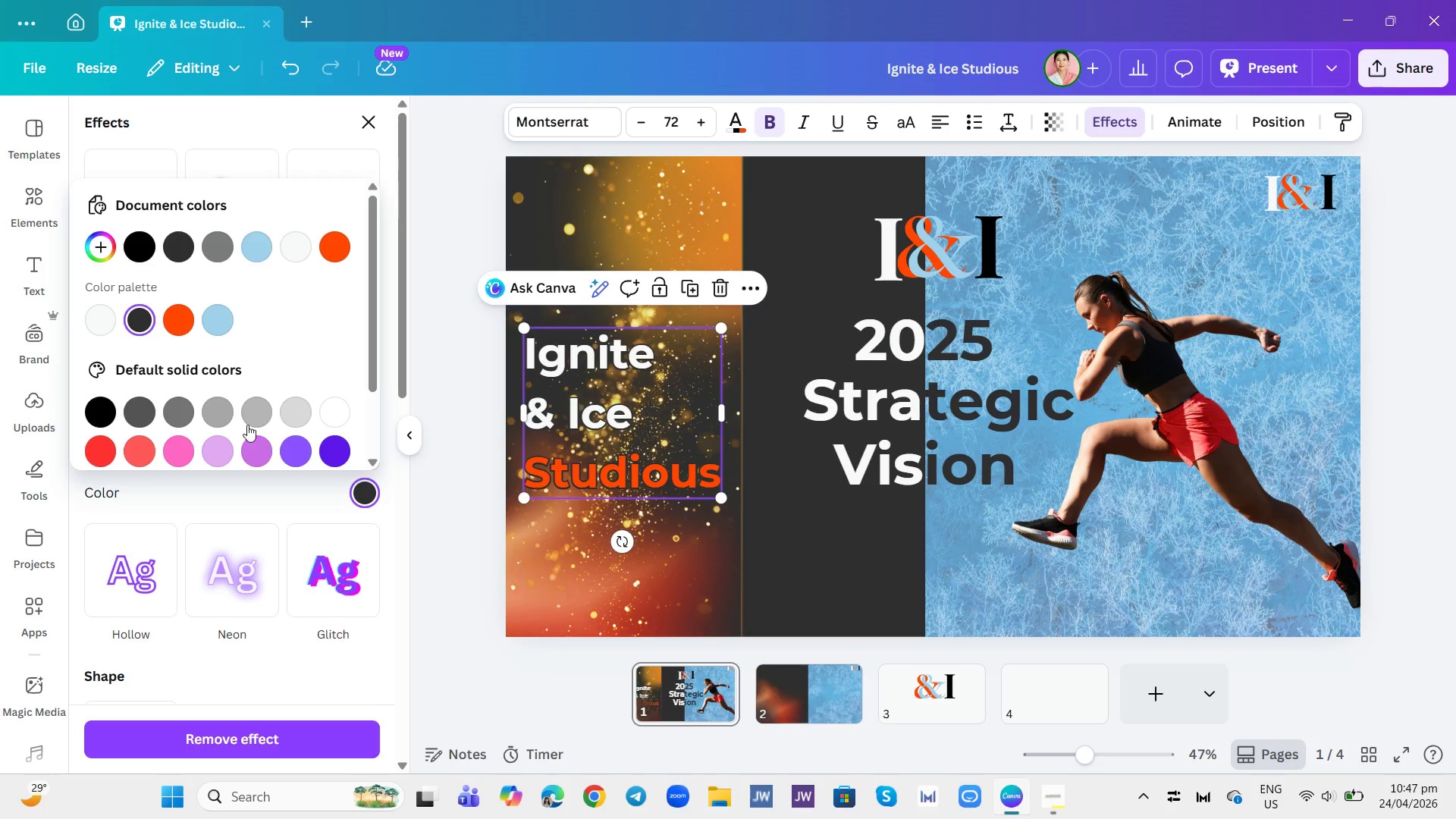 
left_click([258, 412])
 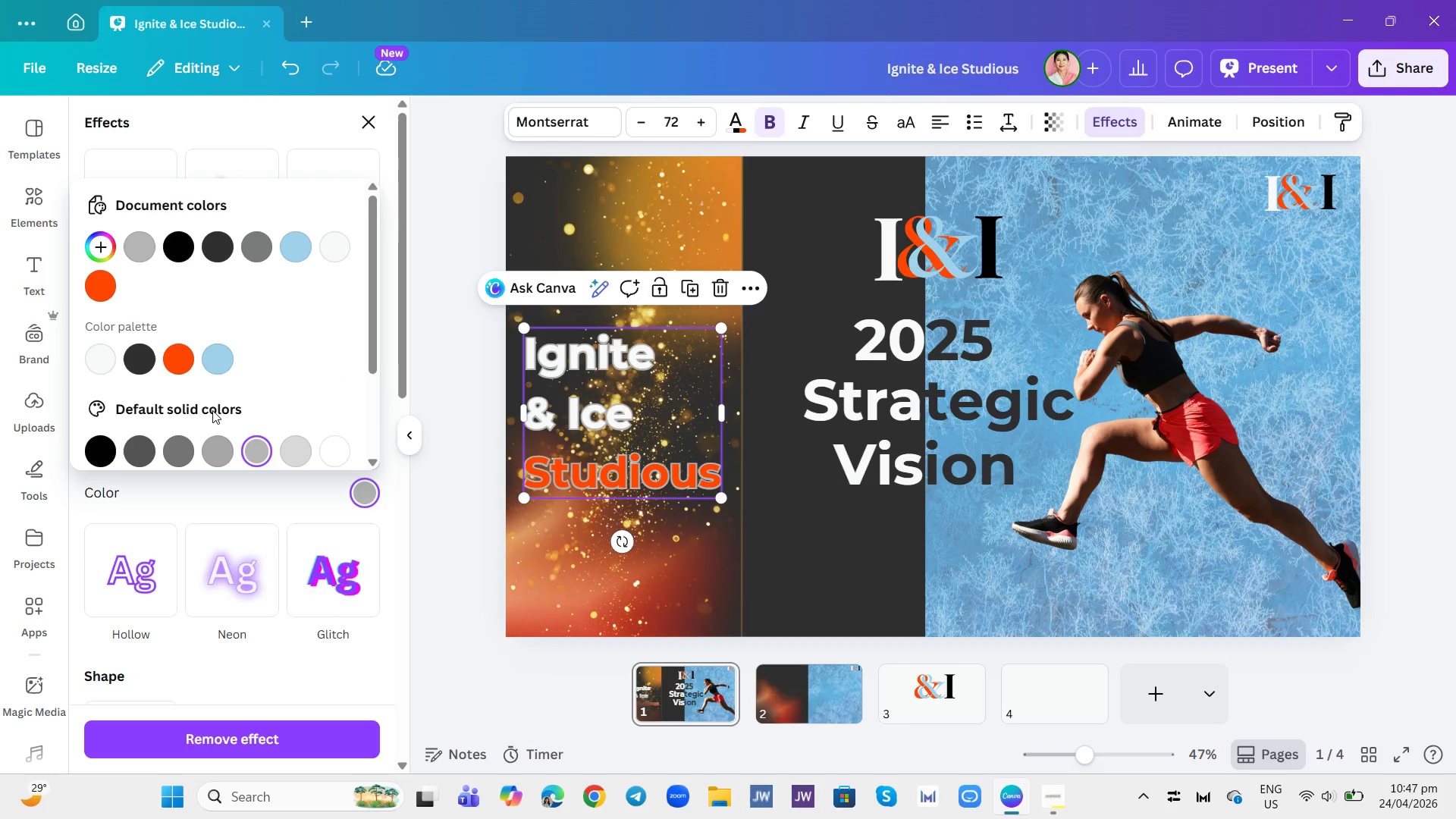 
left_click([212, 441])
 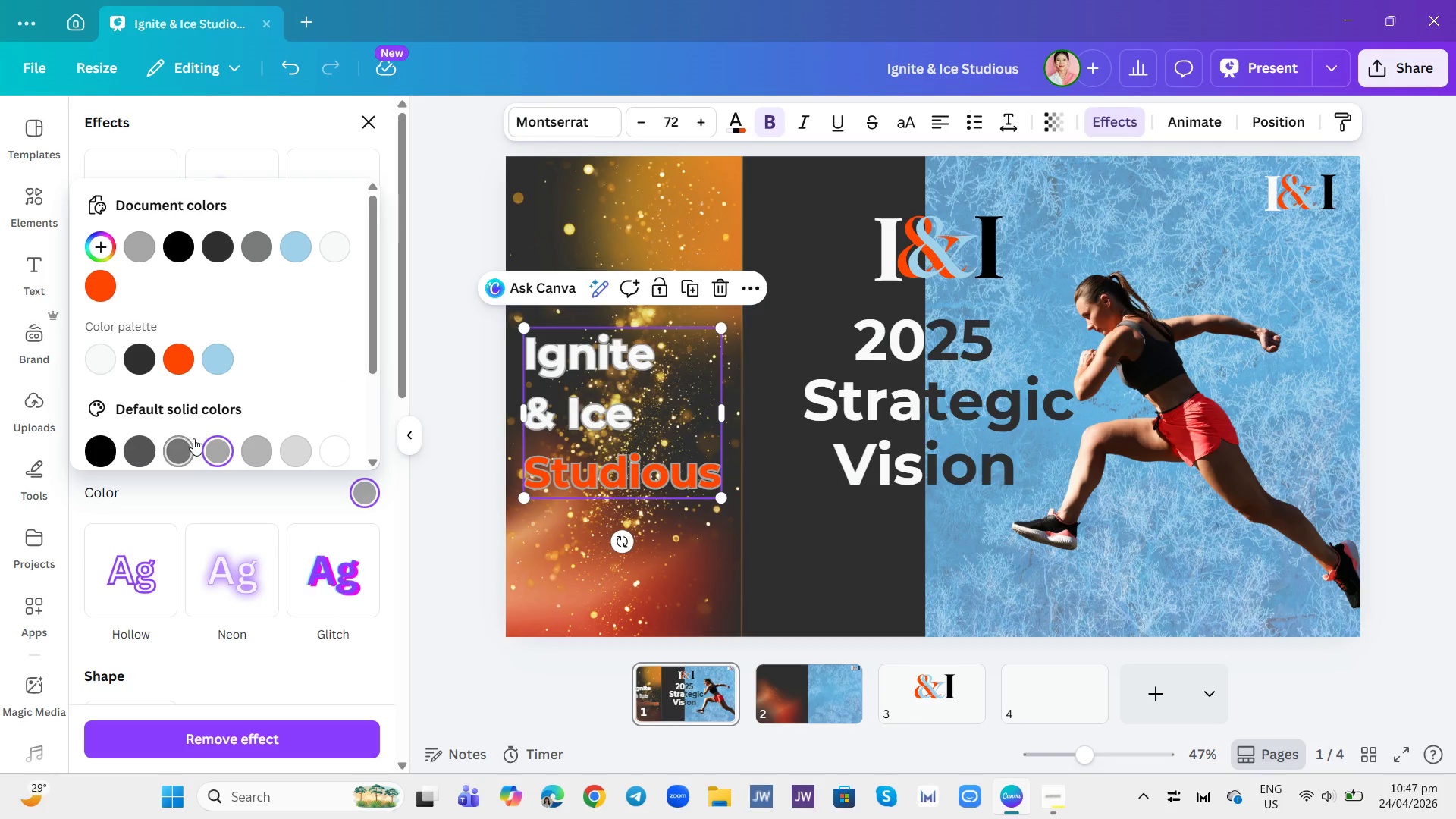 
left_click([185, 444])
 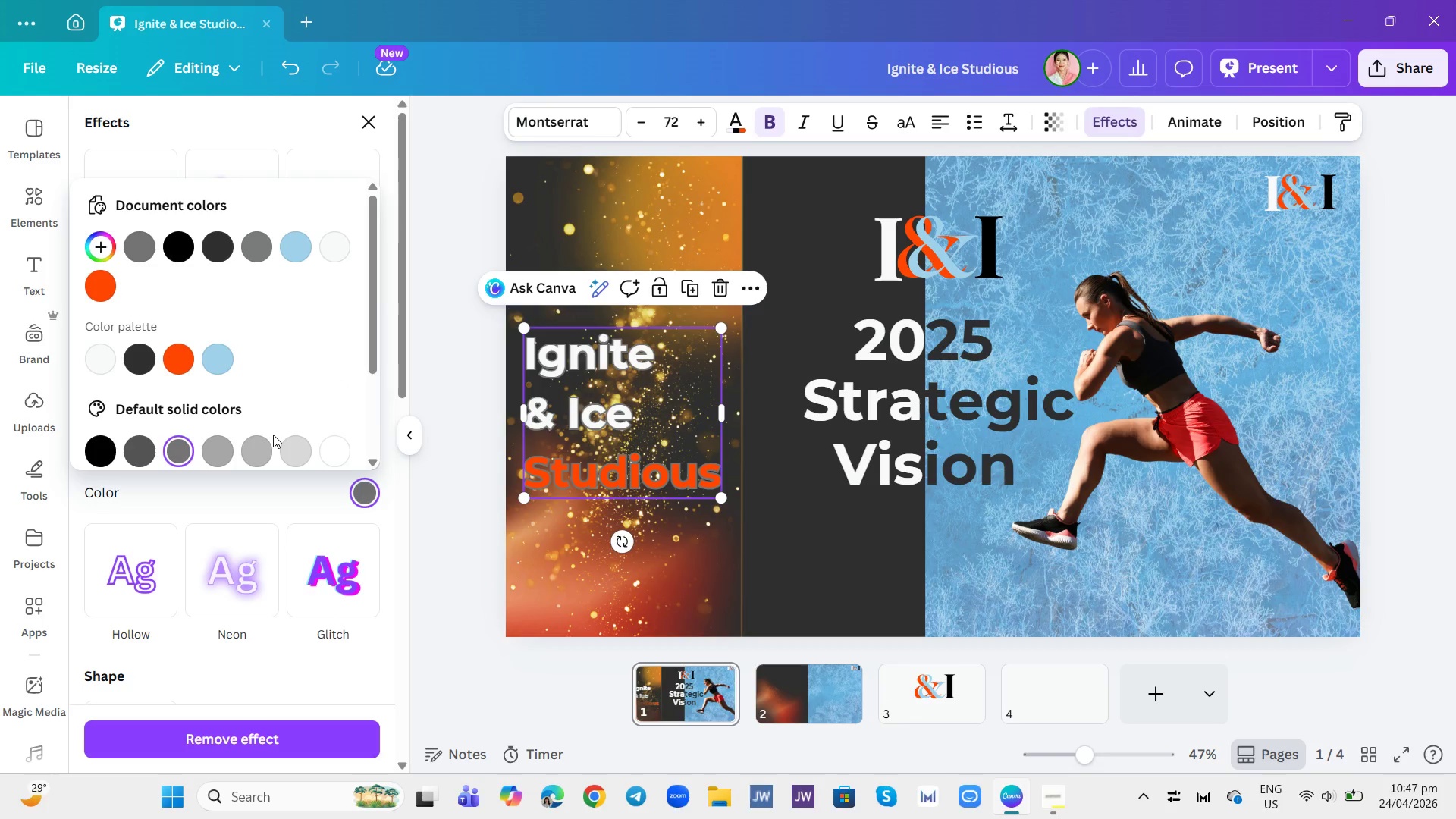 
wait(6.45)
 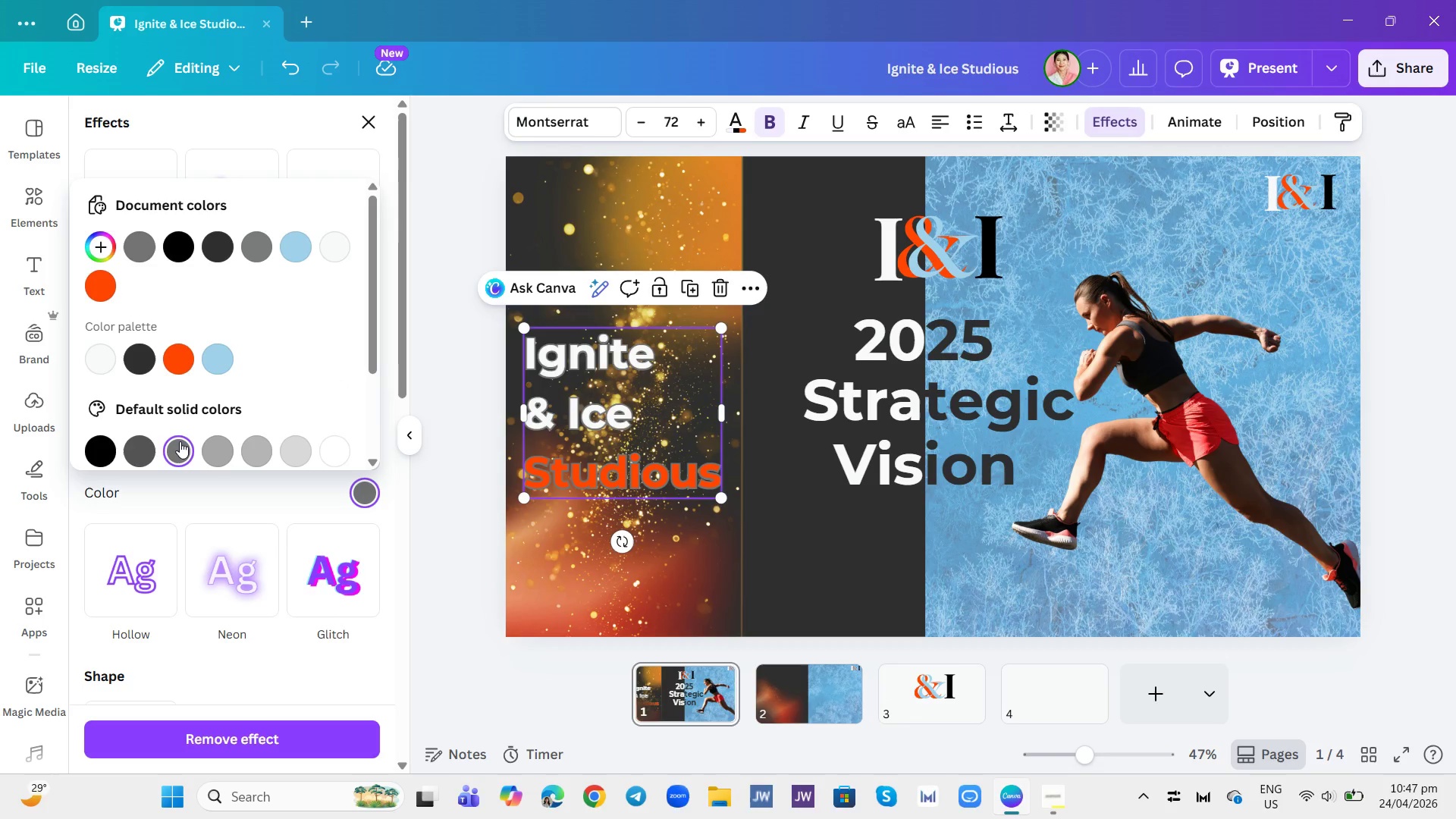 
left_click([136, 369])
 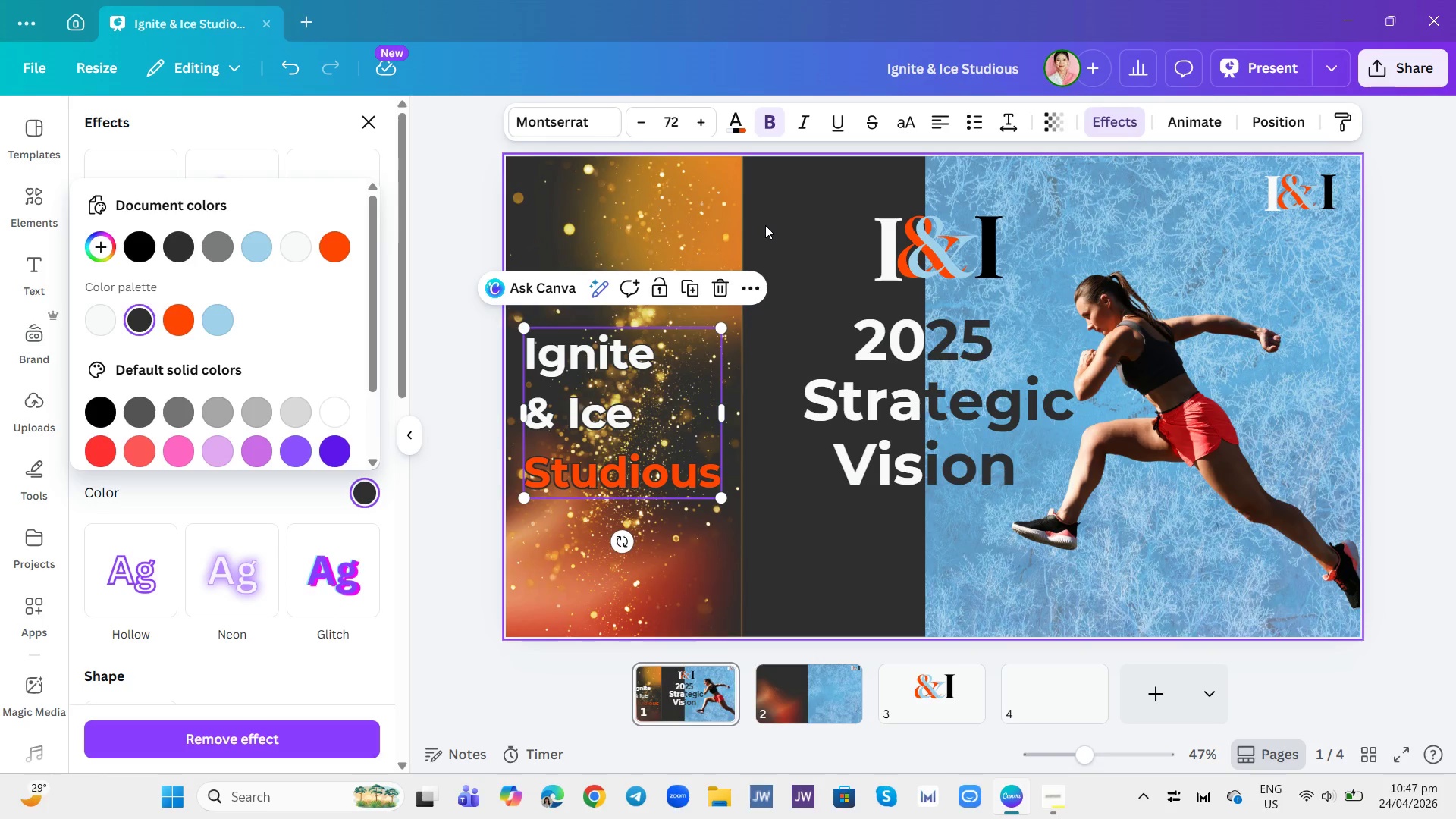 
left_click([788, 232])
 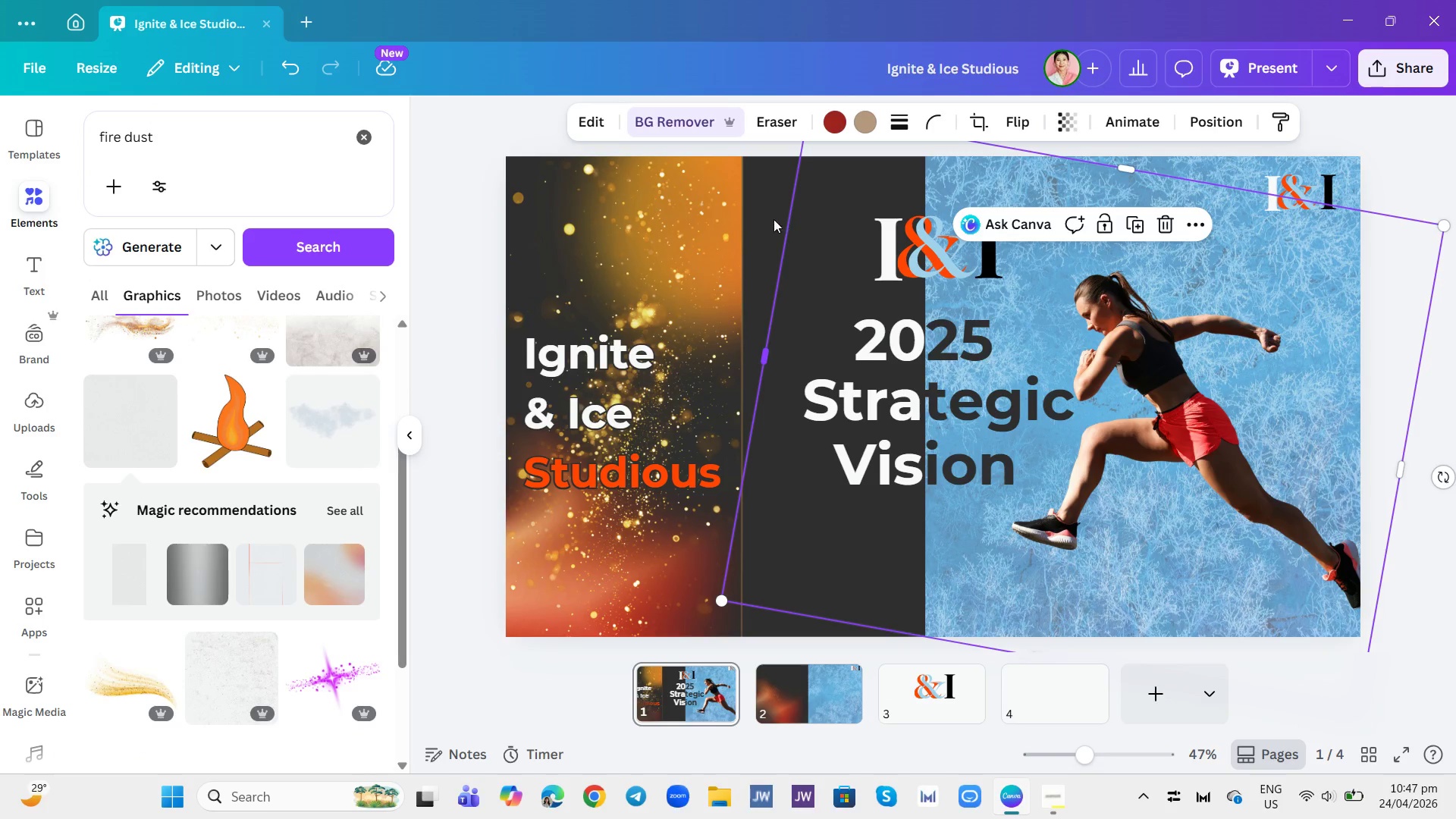 
left_click([761, 208])
 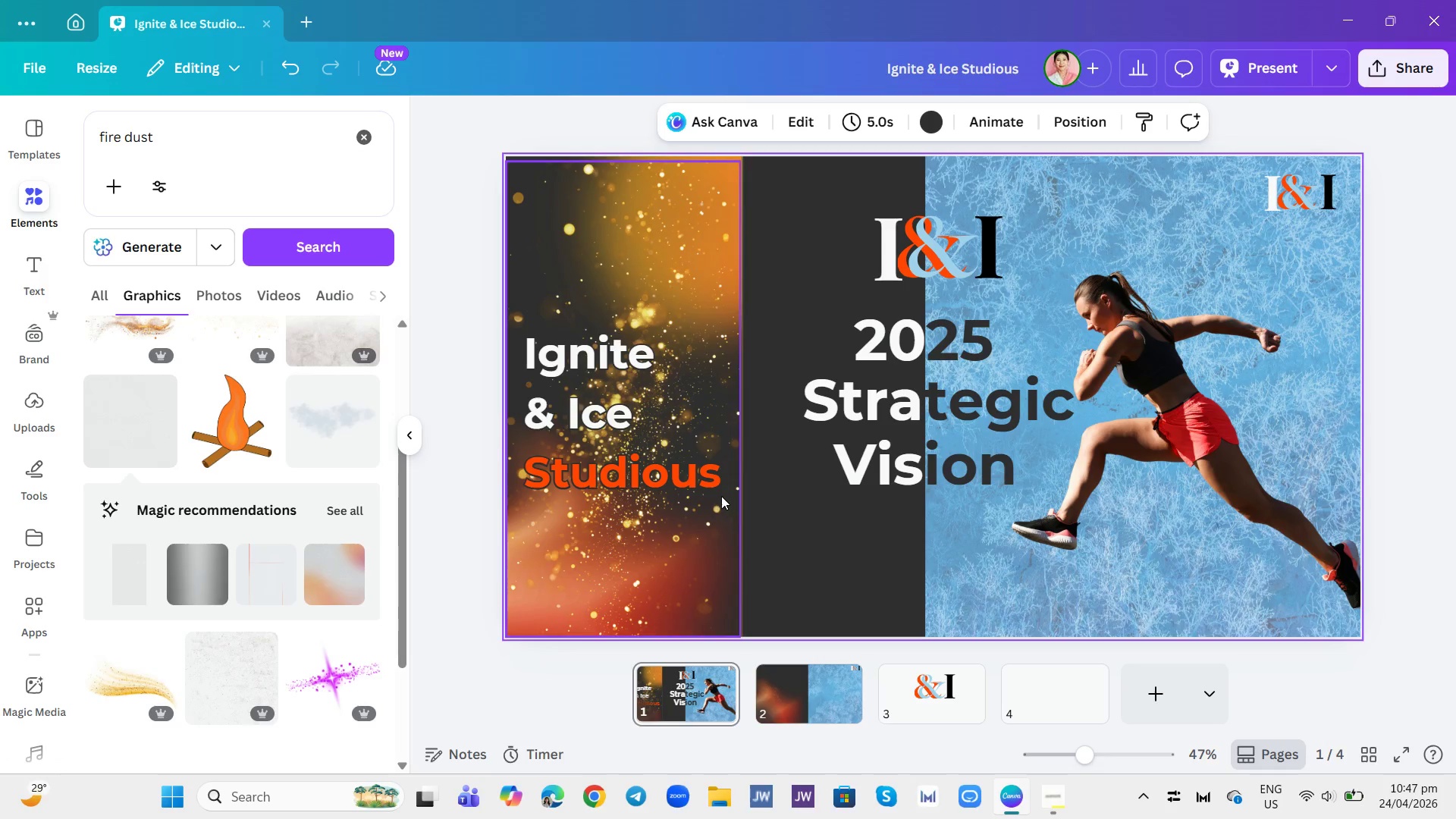 
double_click([695, 480])
 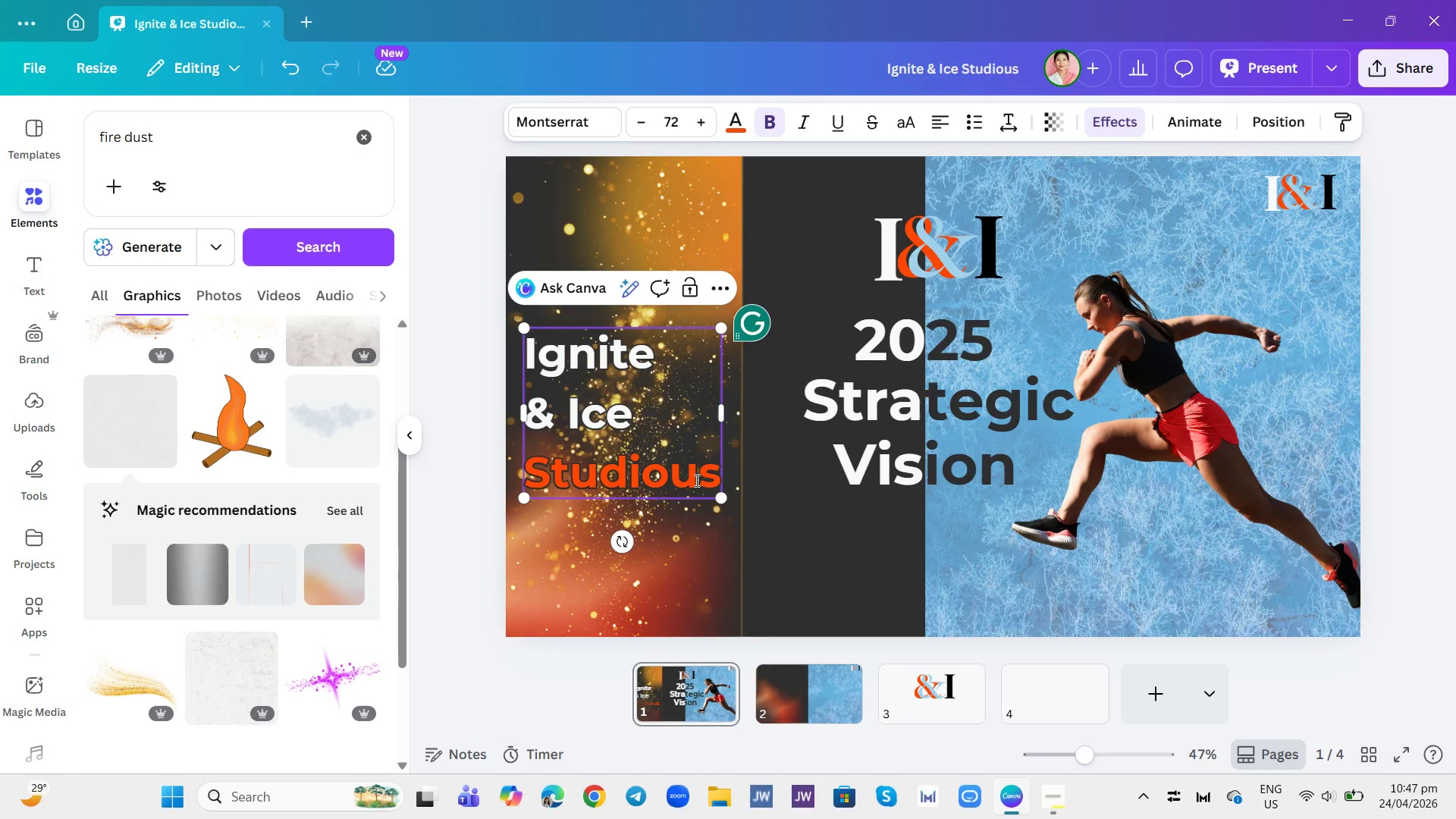 
key(Backspace)
 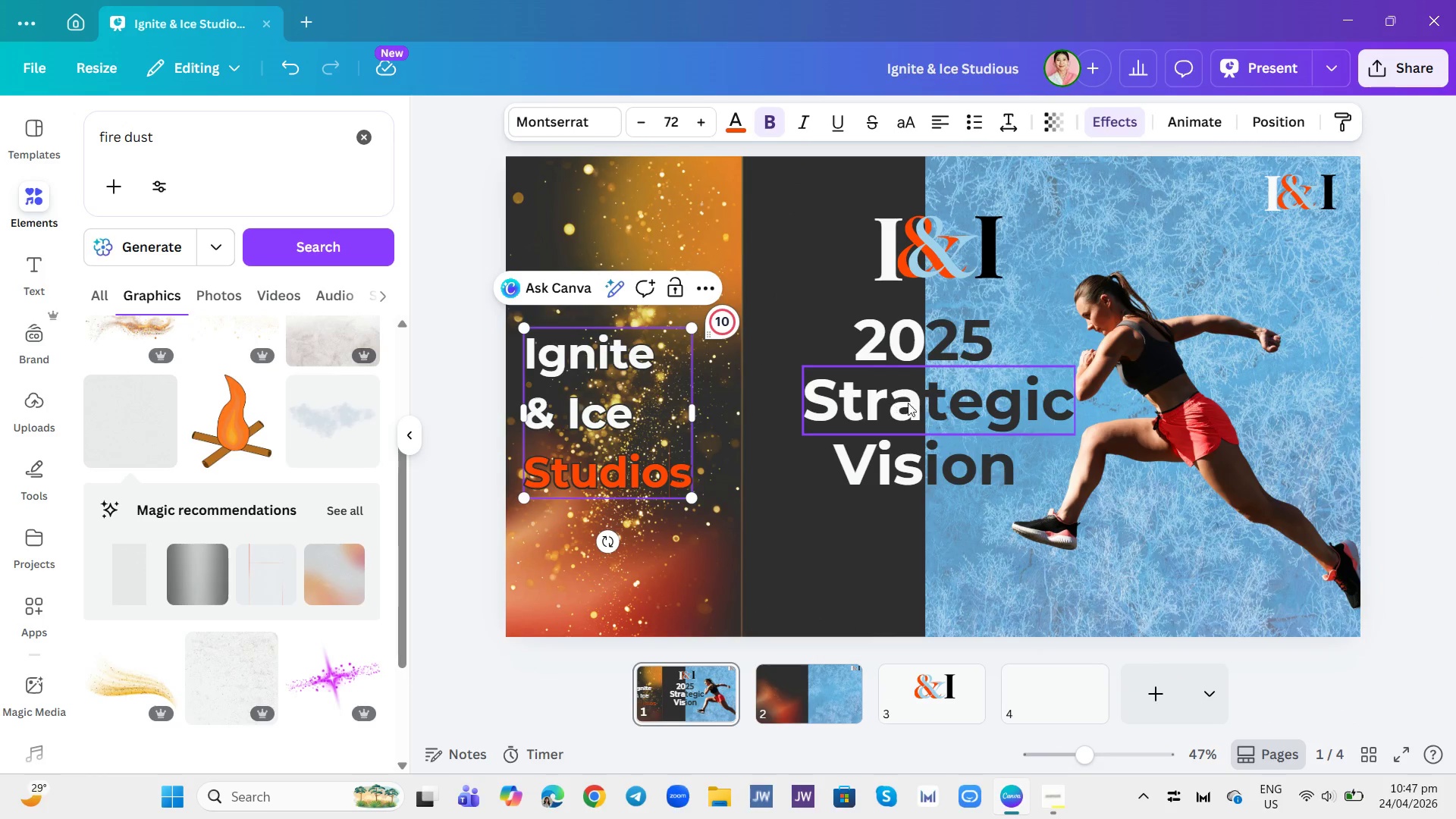 
wait(10.86)
 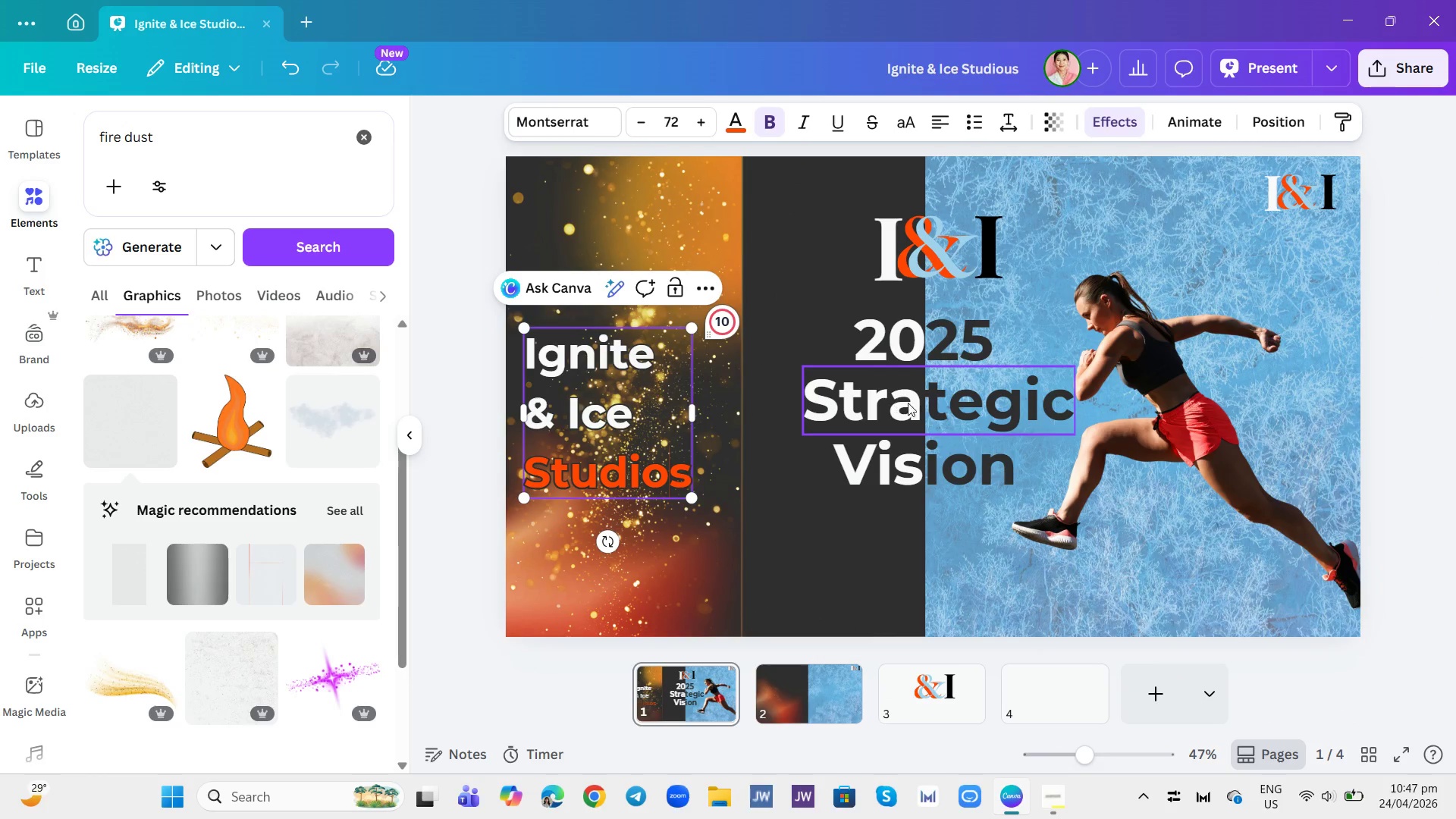 
left_click([800, 705])
 